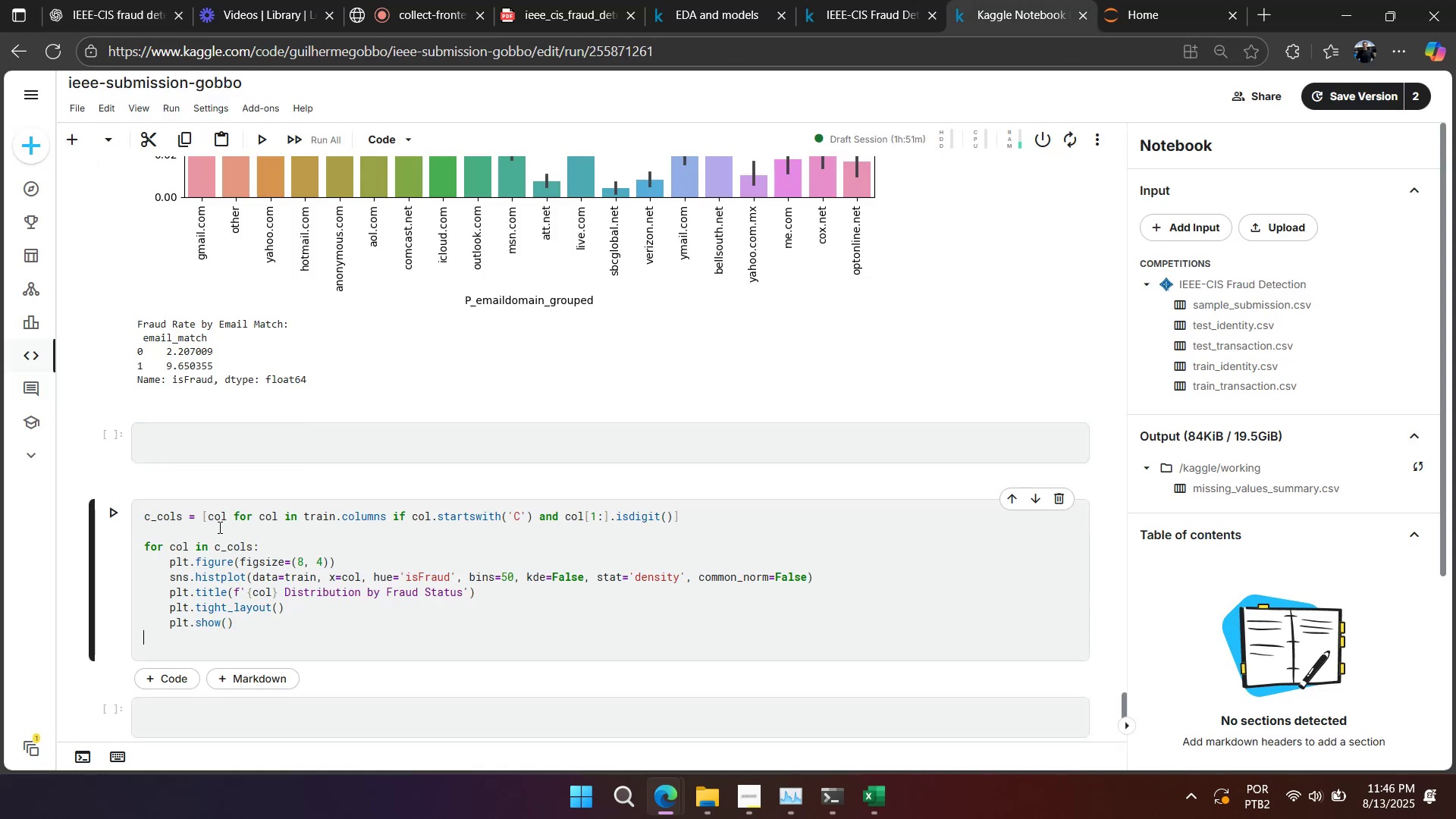 
key(Backspace)
 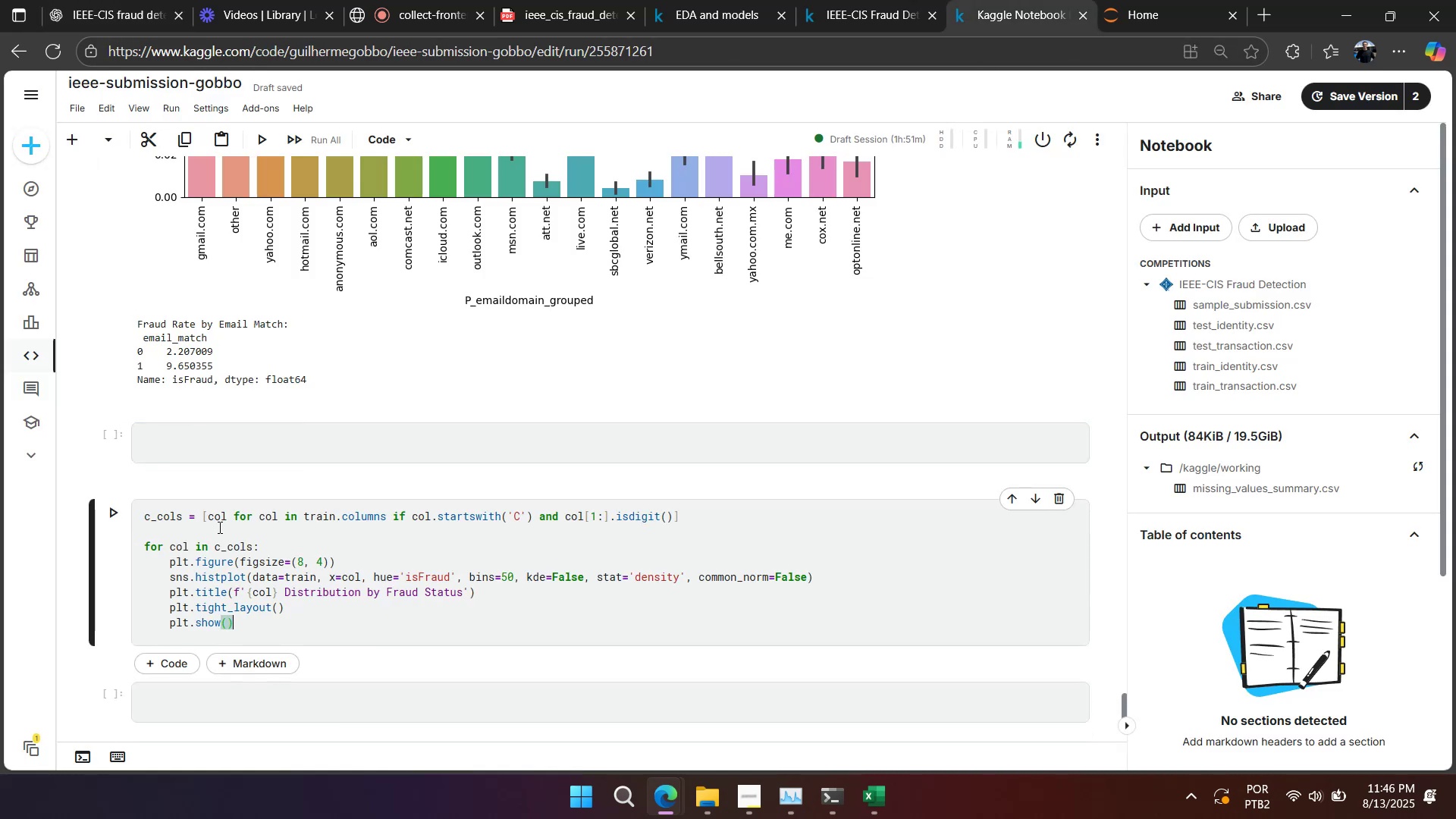 
key(Shift+Enter)
 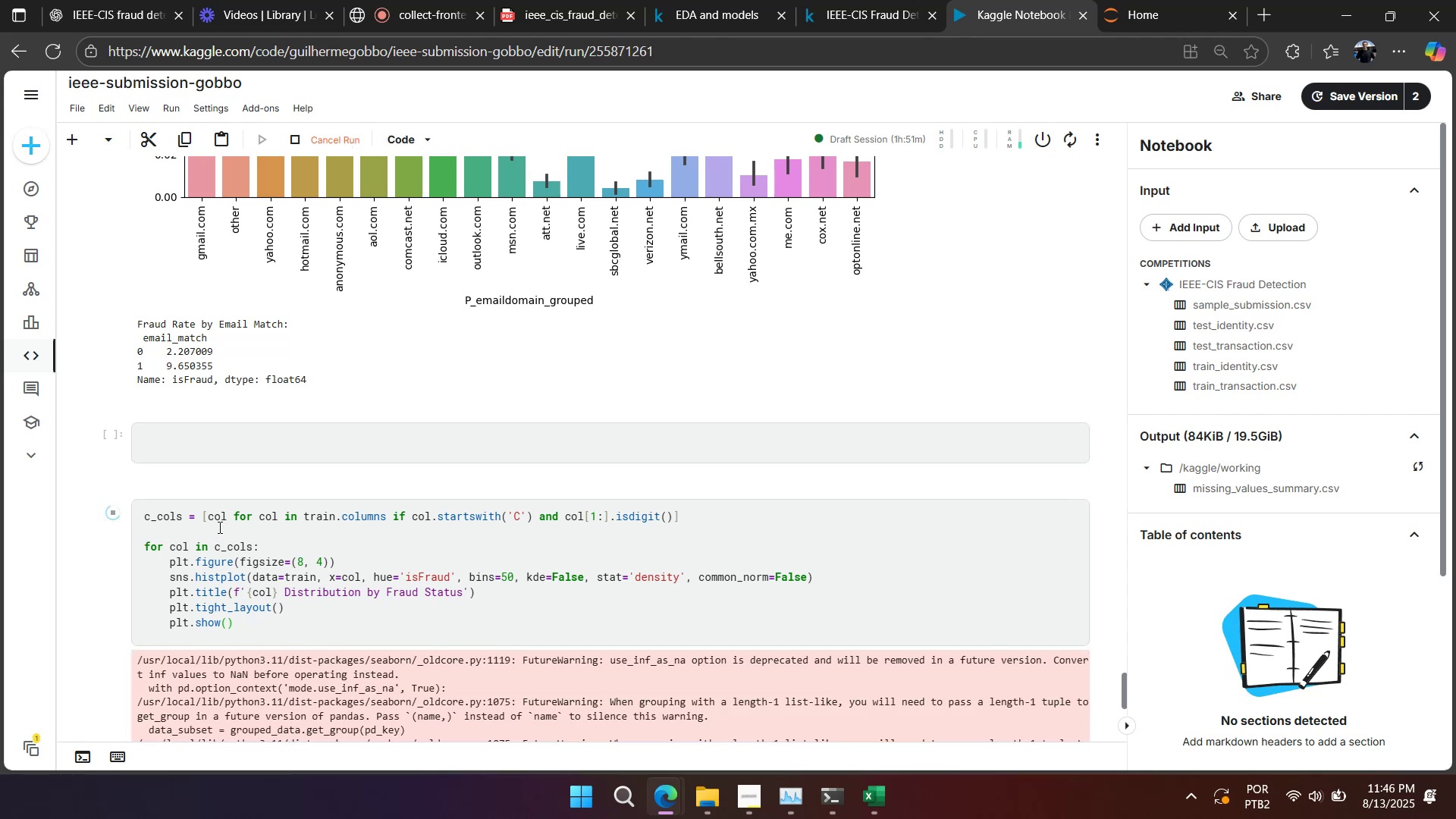 
scroll: coordinate [211, 511], scroll_direction: down, amount: 48.0
 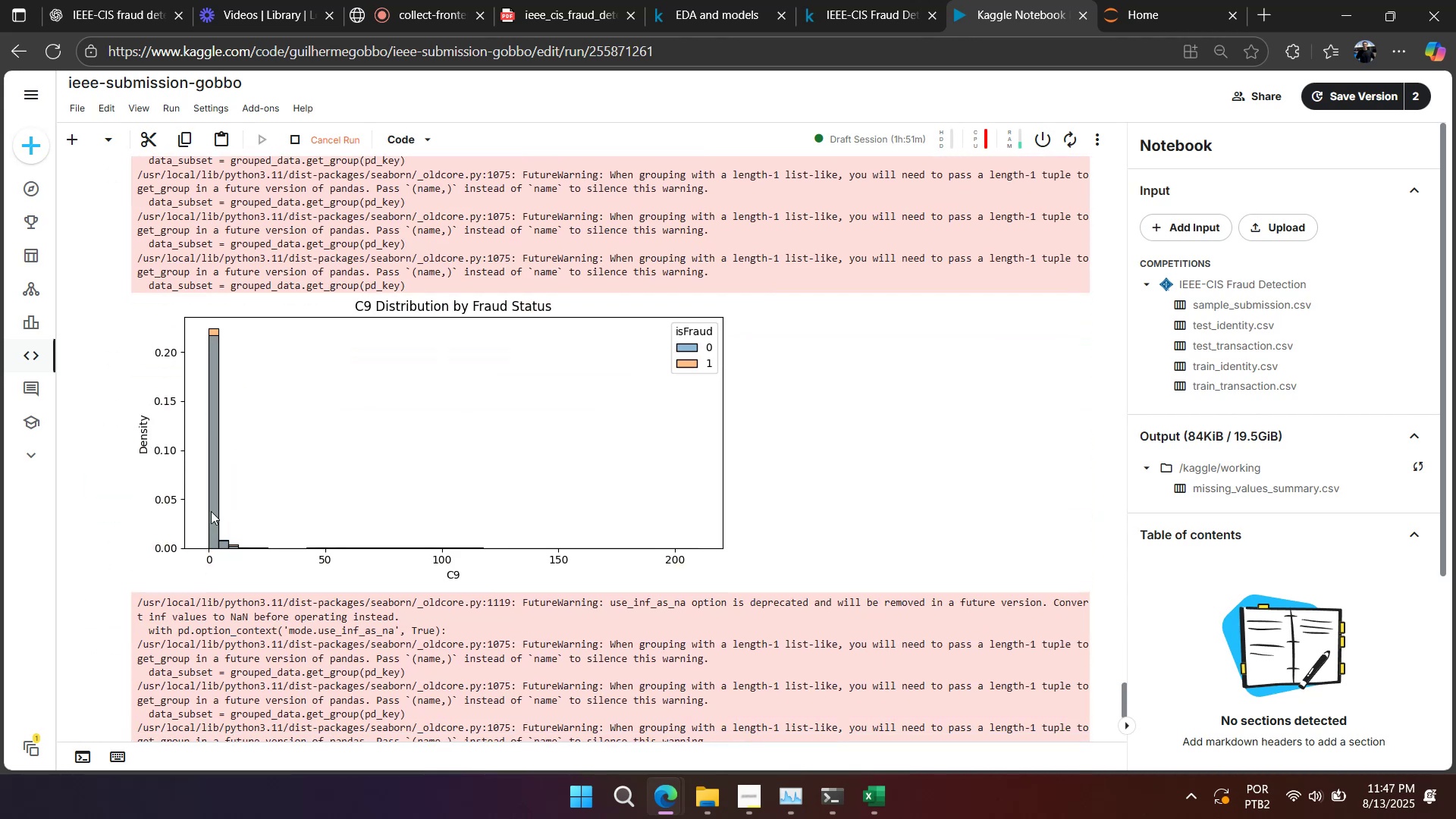 
scroll: coordinate [211, 511], scroll_direction: up, amount: 16.0
 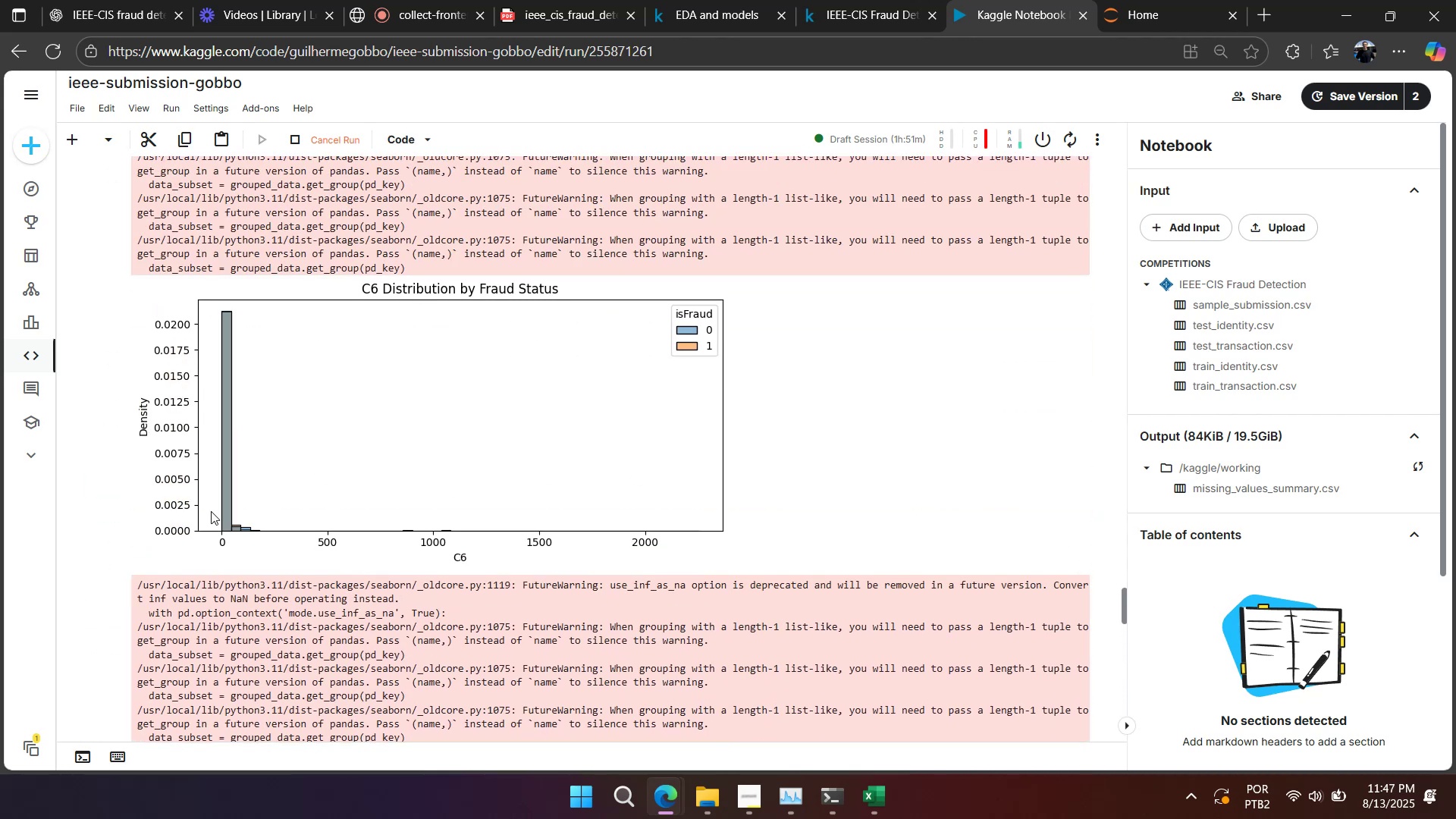 
scroll: coordinate [210, 511], scroll_direction: down, amount: 45.0
 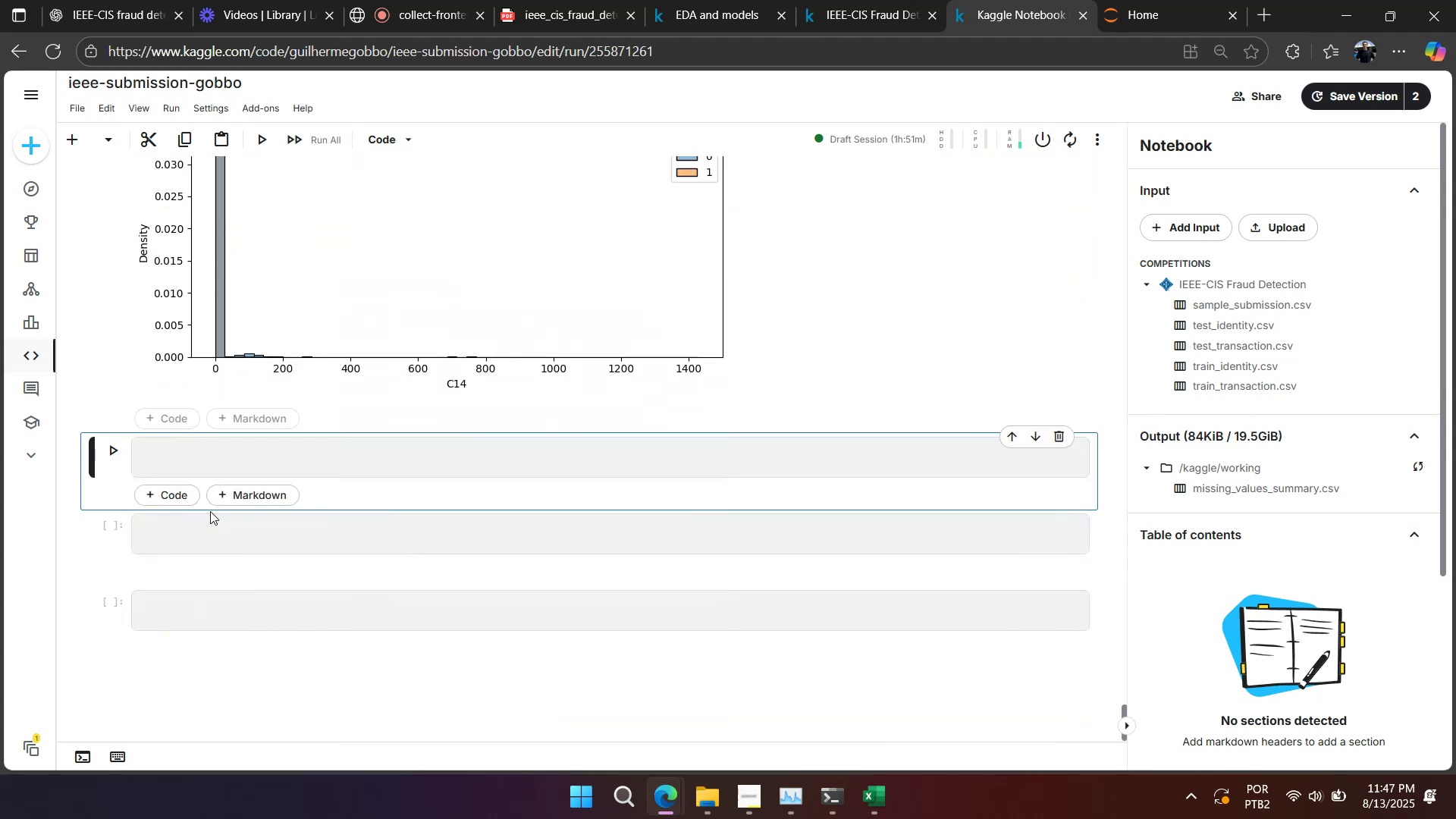 
scroll: coordinate [210, 511], scroll_direction: up, amount: 1.0
 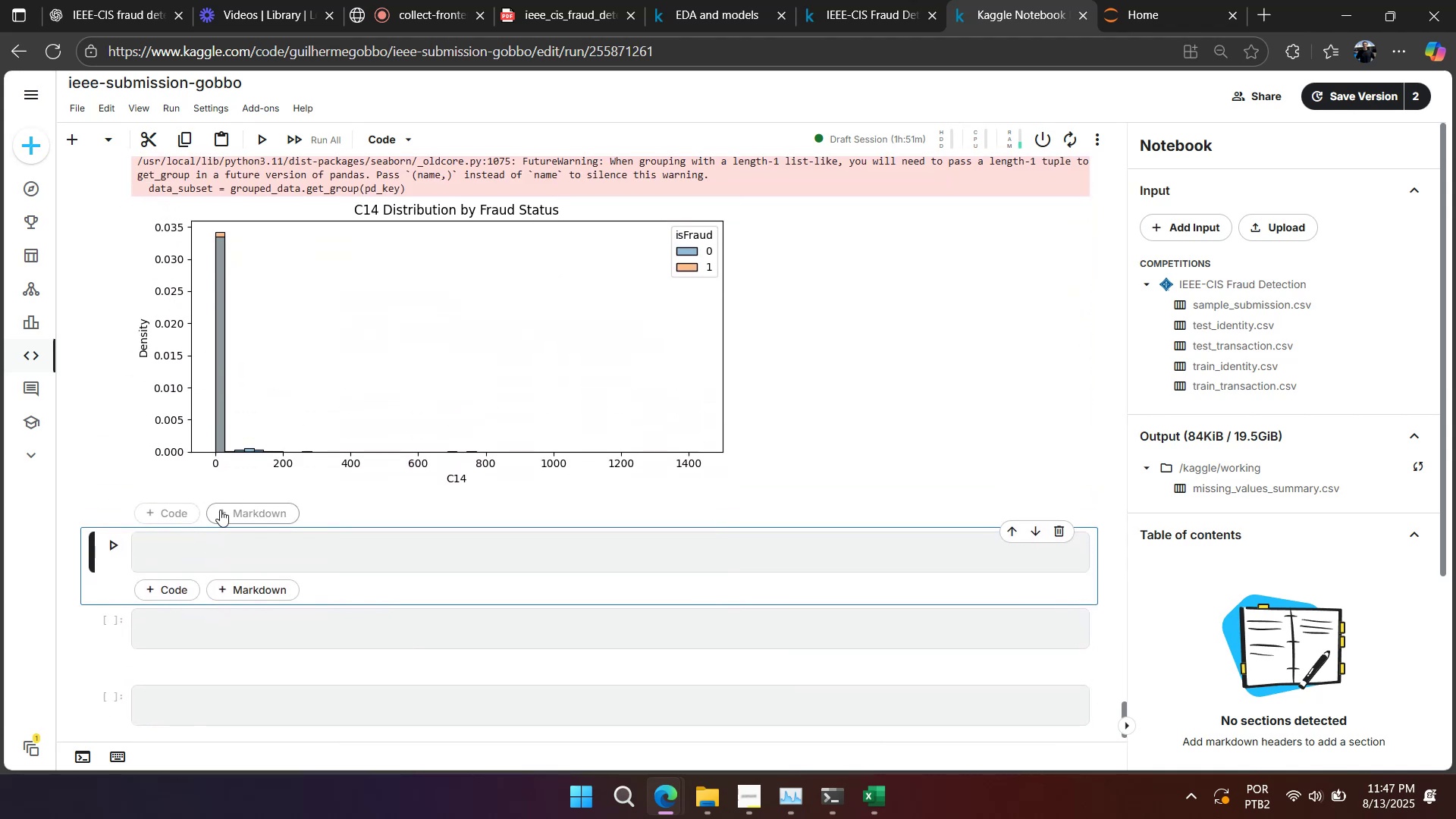 
wait(6.54)
 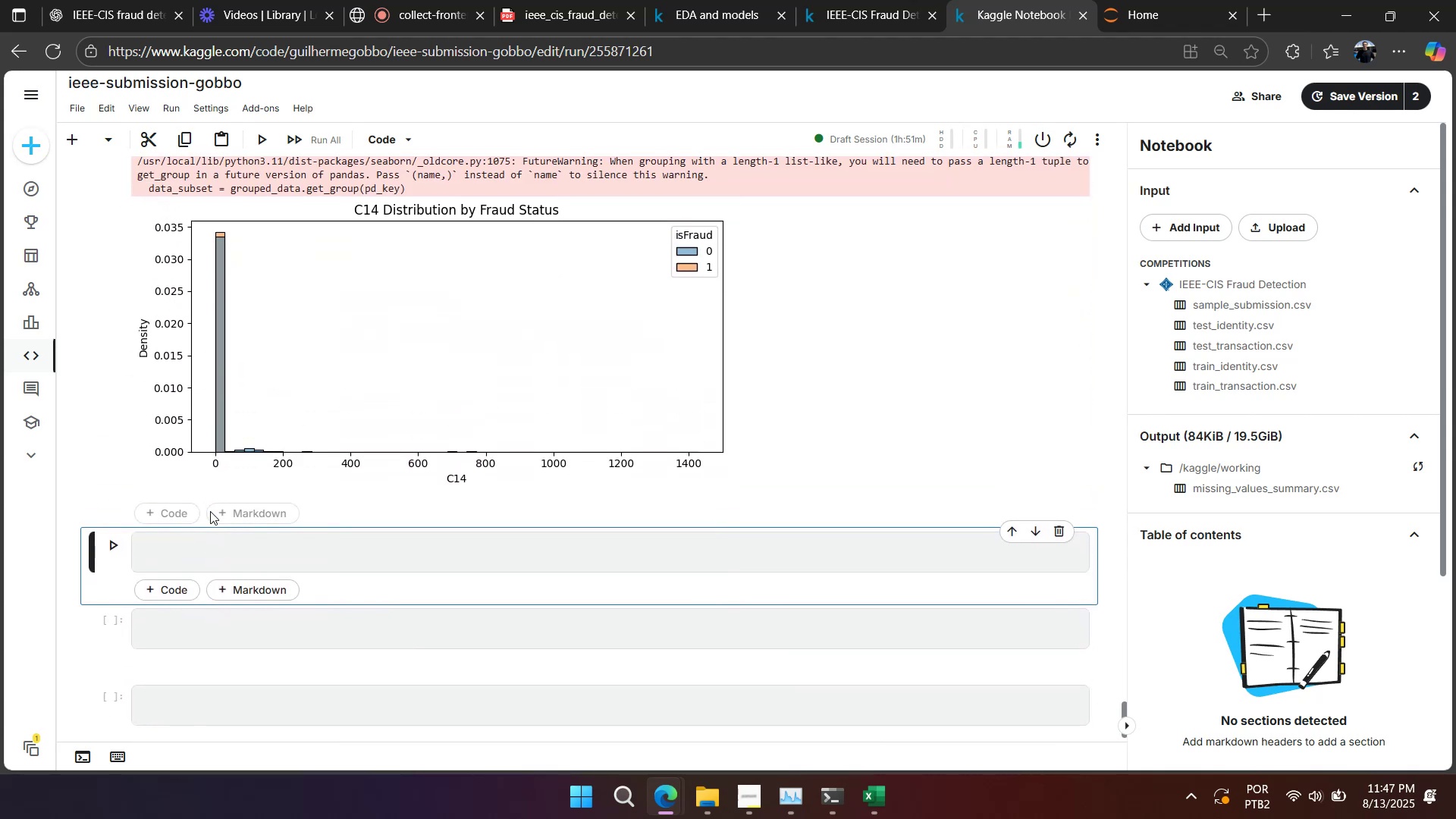 
left_click([841, 21])
 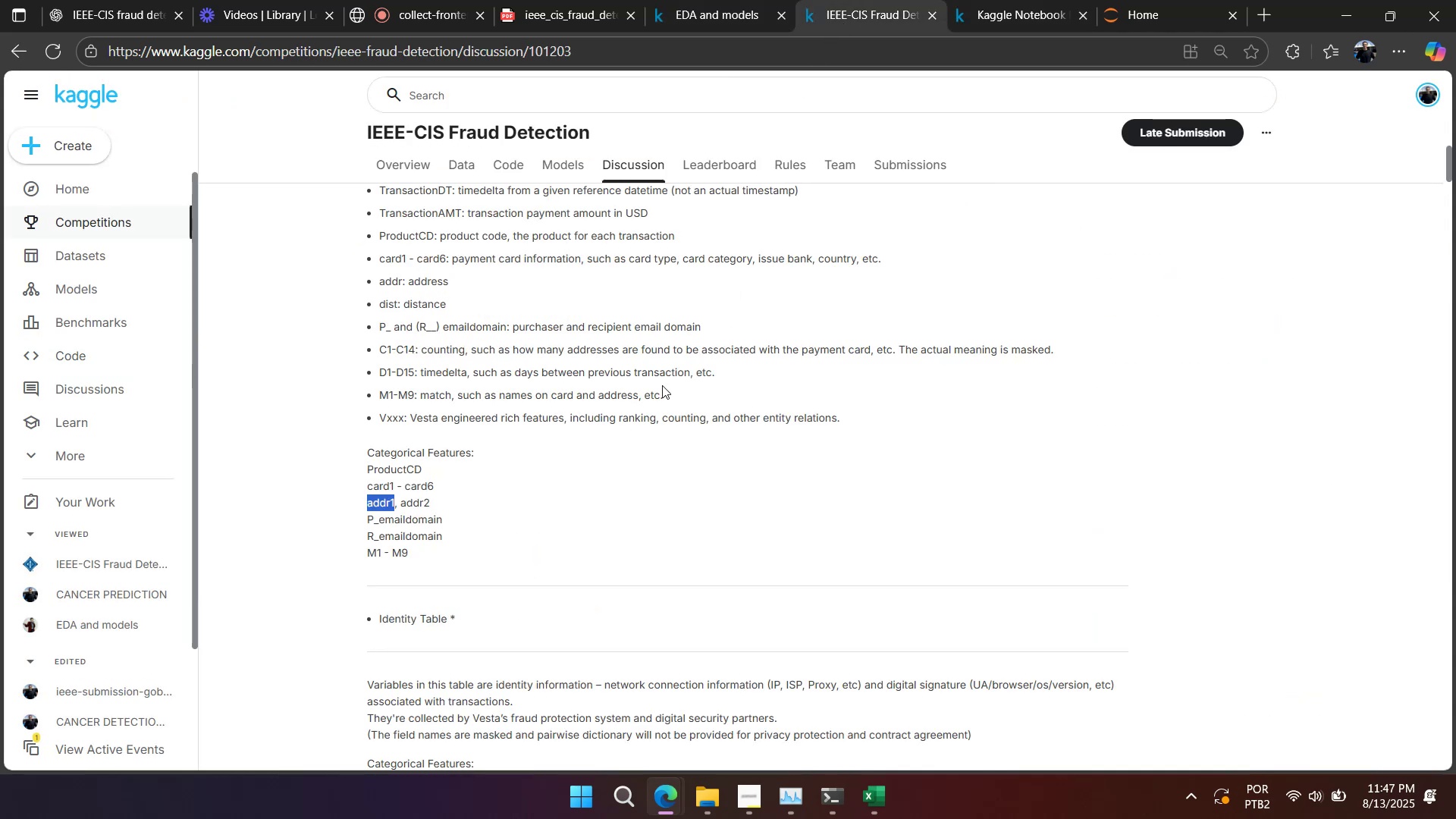 
left_click_drag(start_coordinate=[406, 353], to_coordinate=[922, 346])
 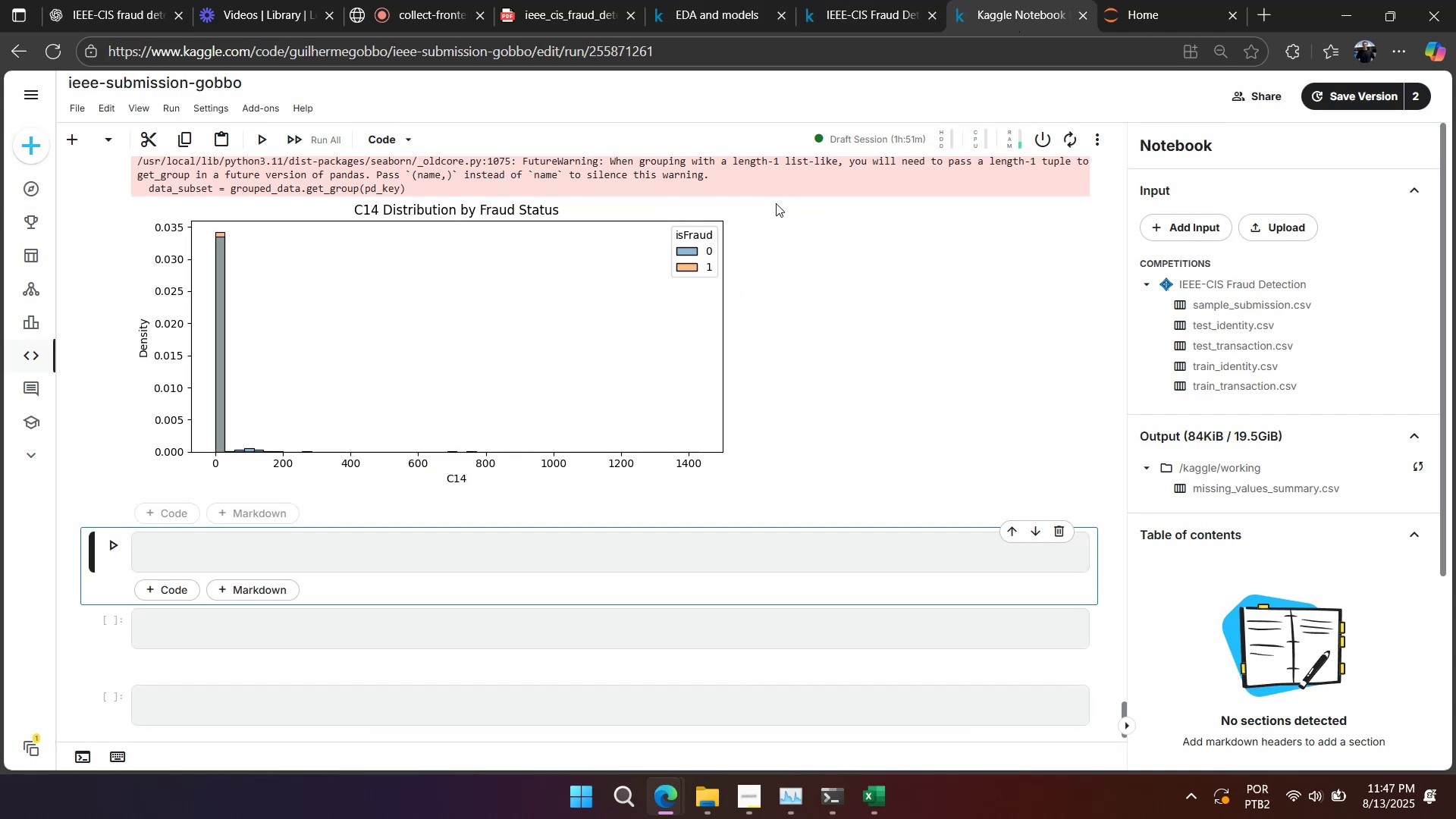 
scroll: coordinate [266, 331], scroll_direction: up, amount: 75.0
 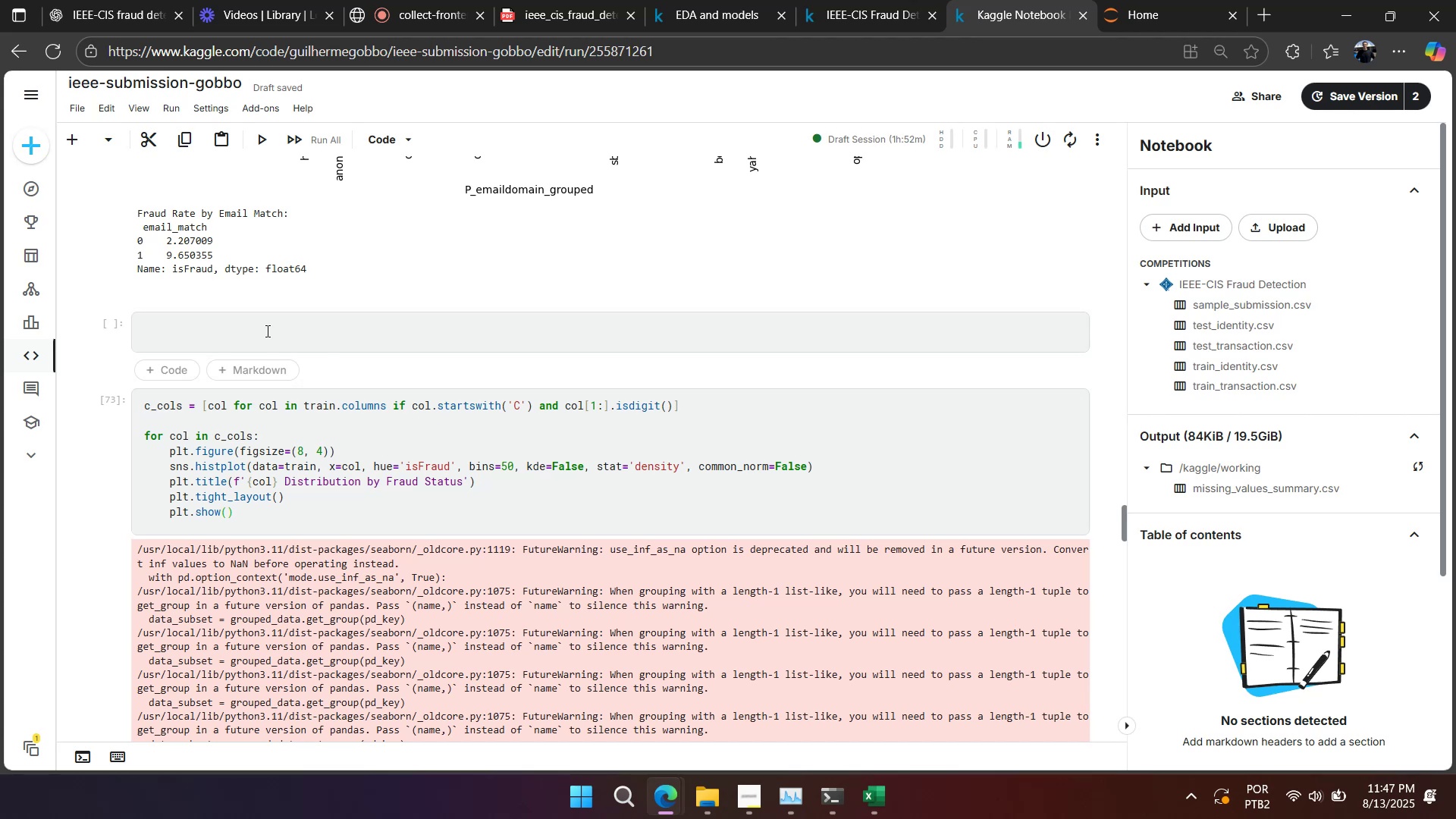 
wait(14.38)
 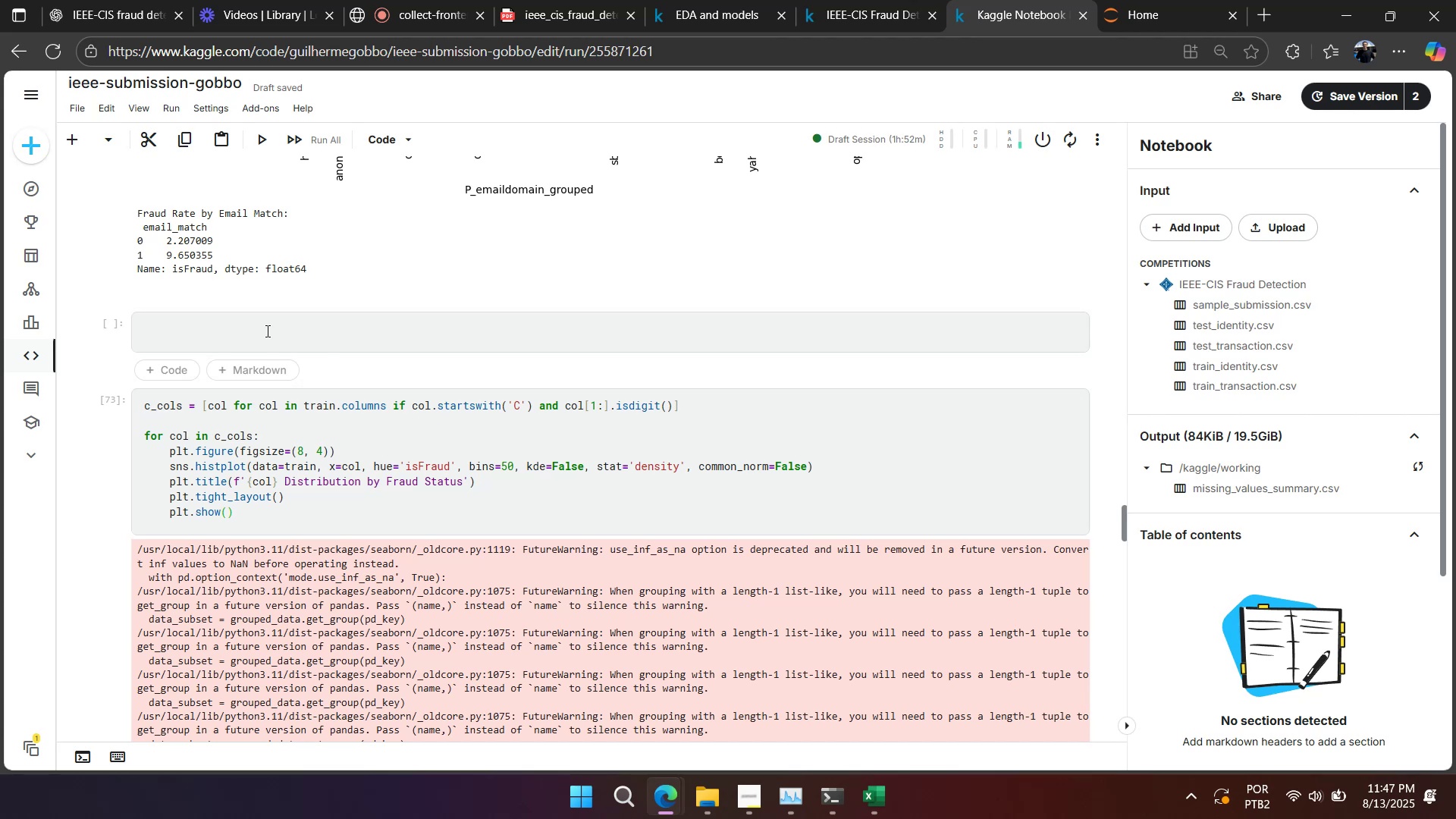 
scroll: coordinate [237, 425], scroll_direction: down, amount: 7.0
 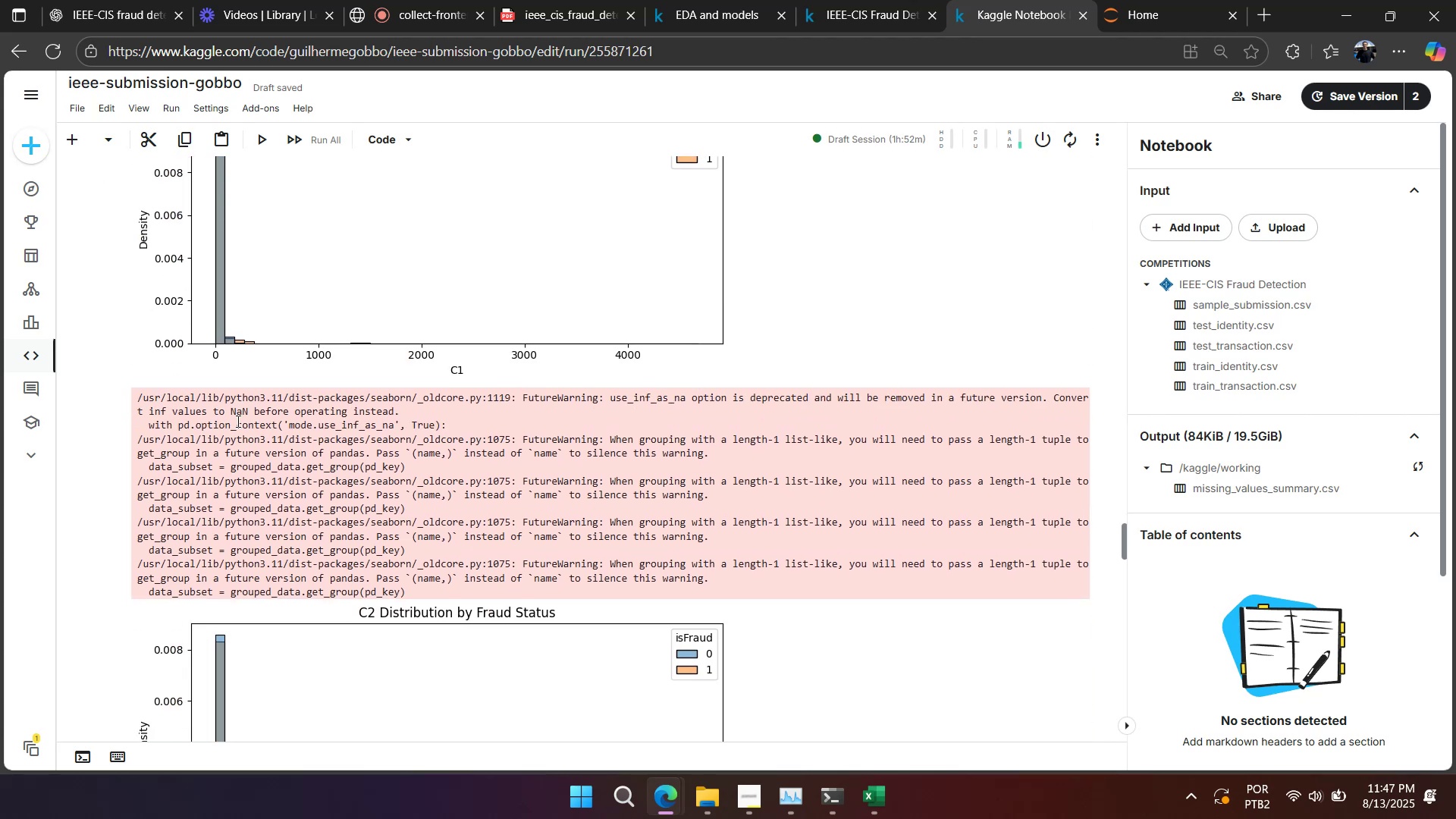 
scroll: coordinate [237, 421], scroll_direction: up, amount: 1.0
 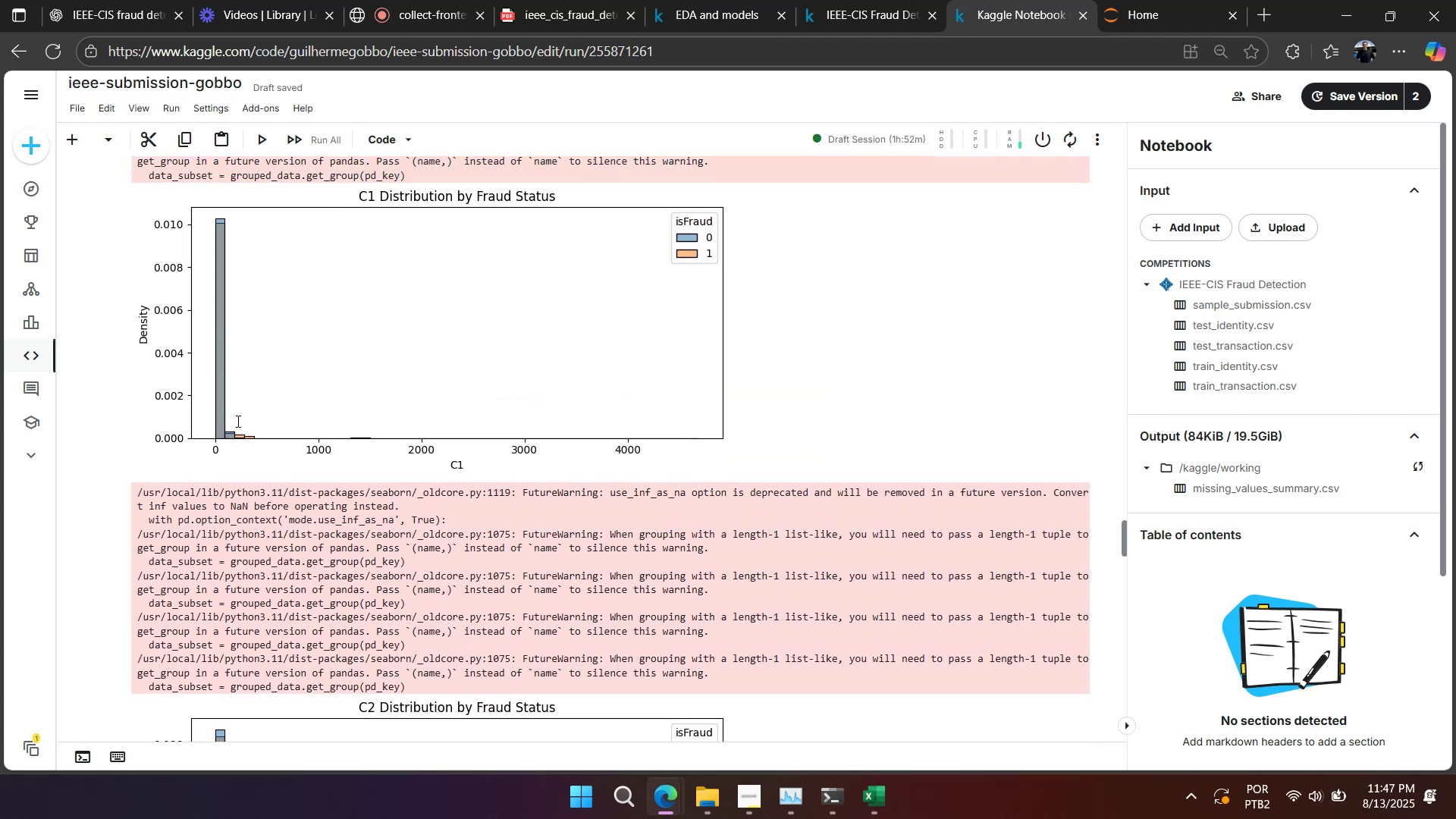 
scroll: coordinate [234, 419], scroll_direction: down, amount: 18.0
 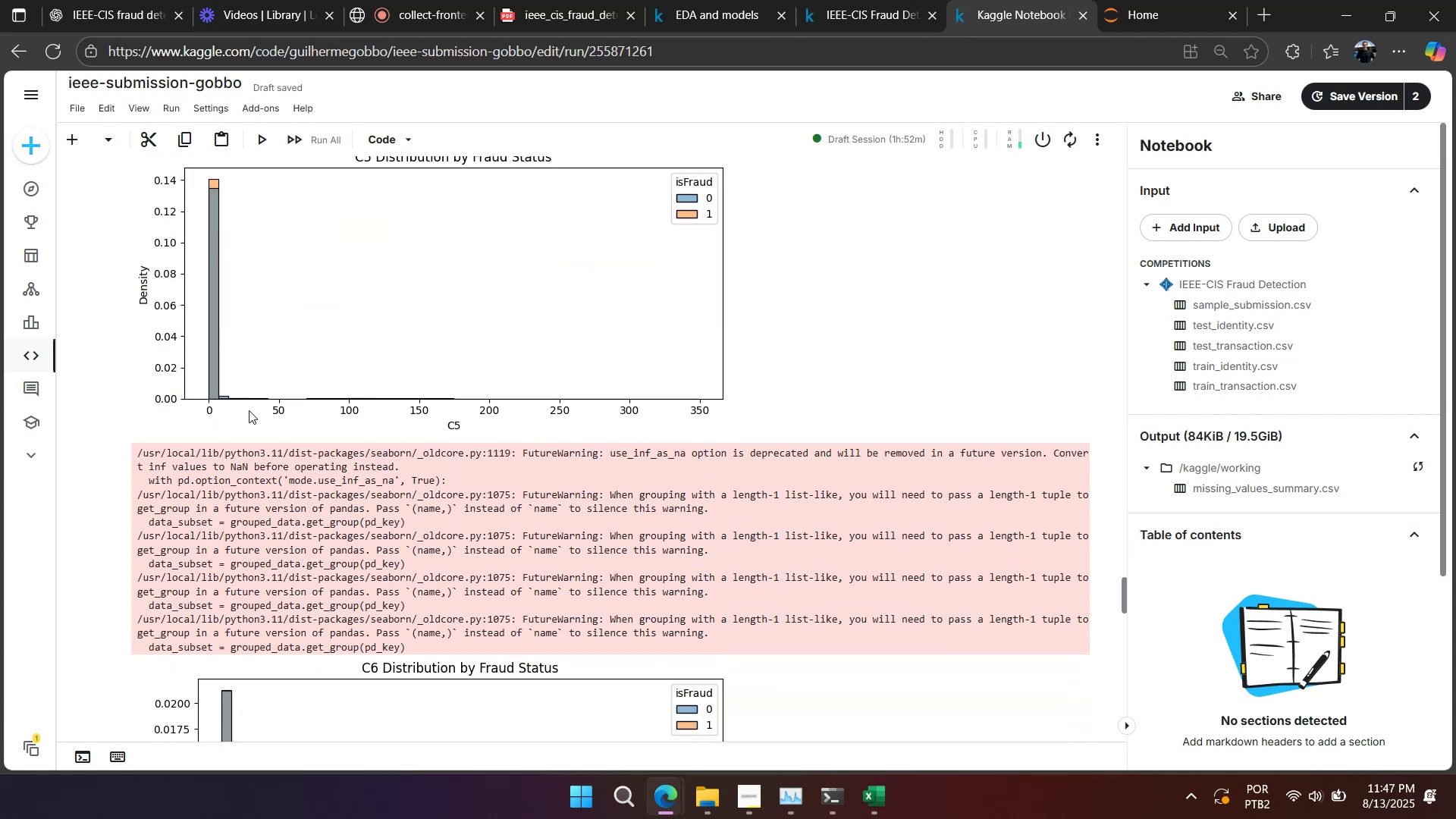 
right_click([451, 332])
 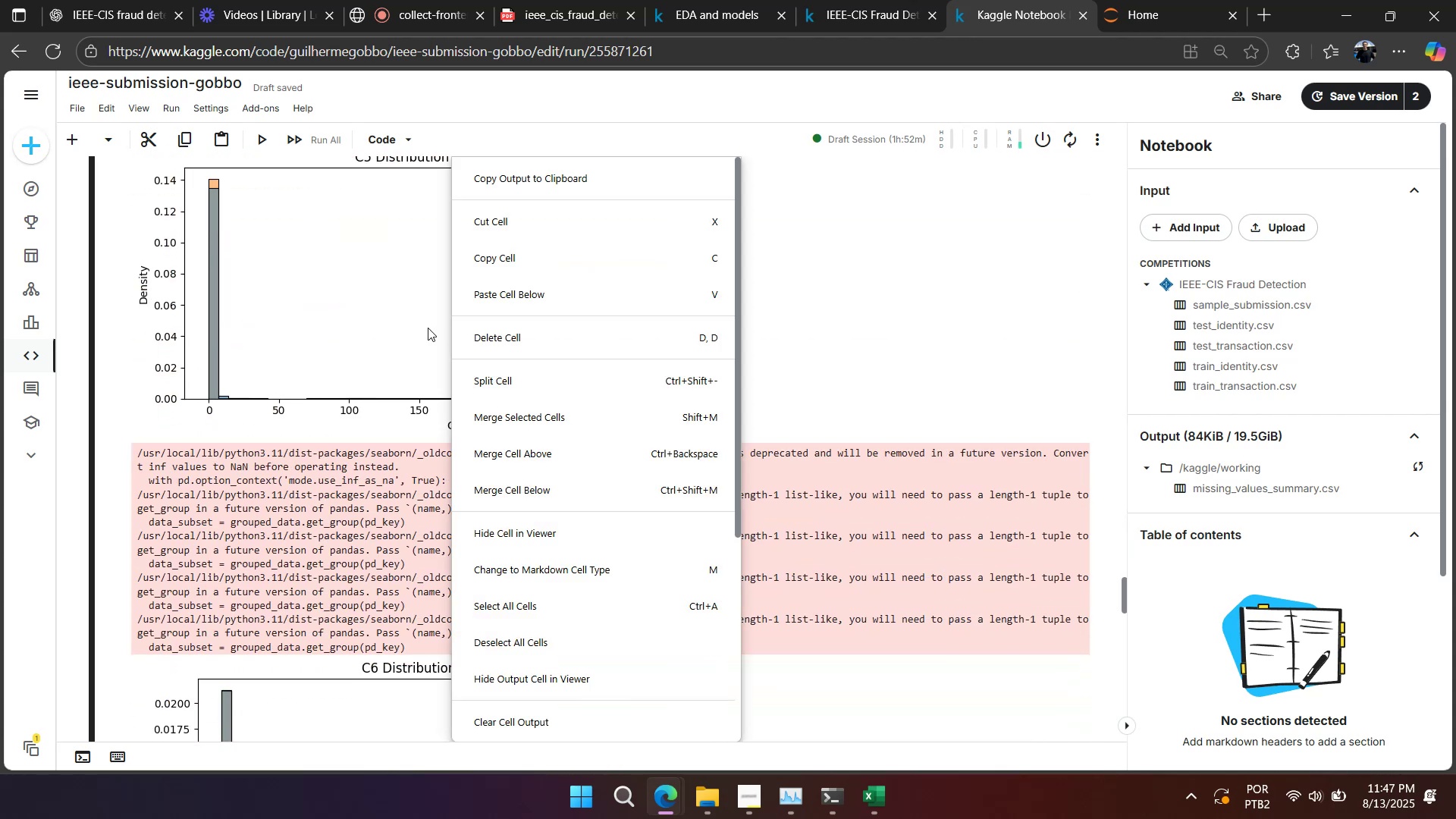 
left_click([428, 328])
 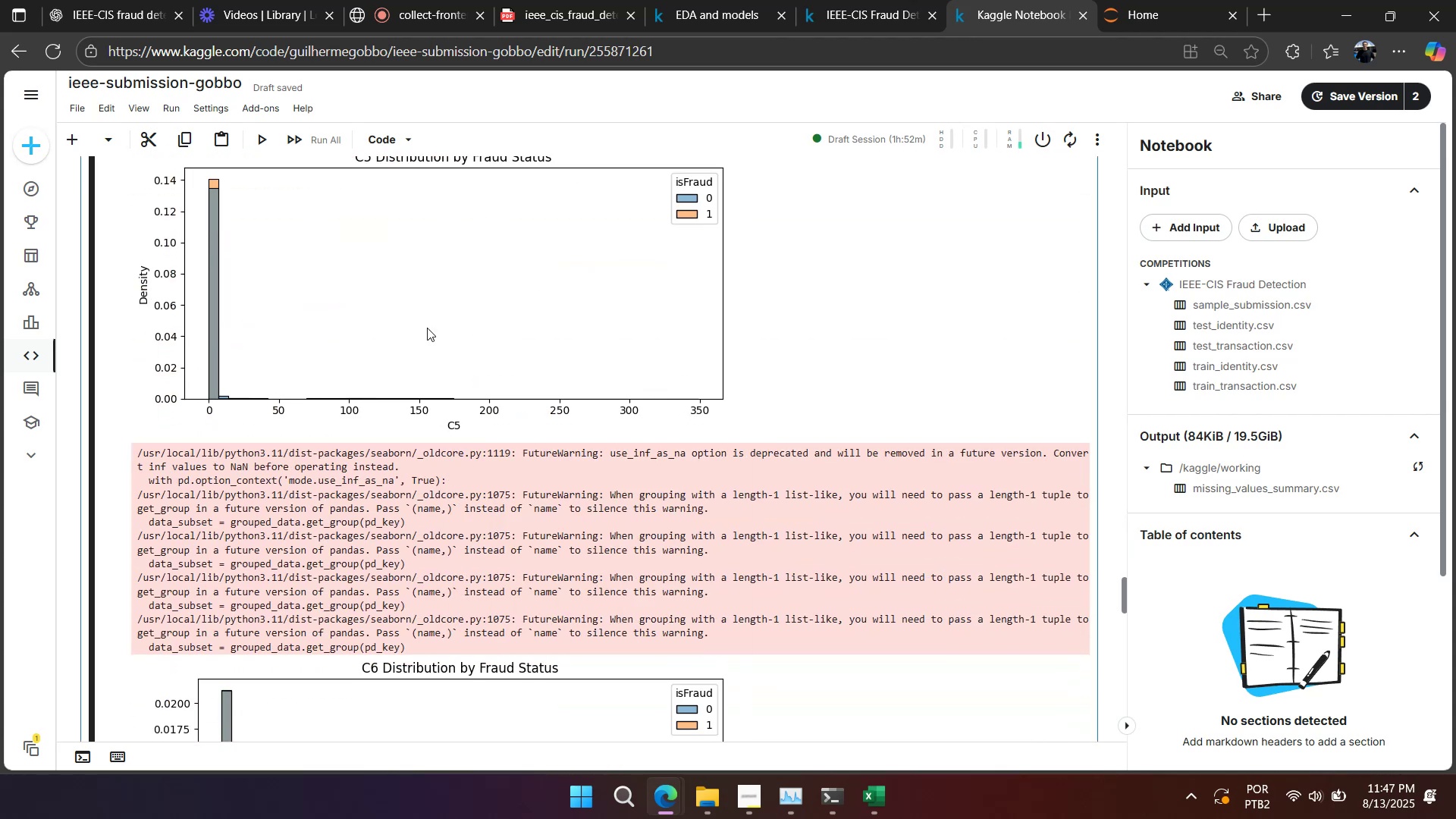 
right_click([427, 328])
 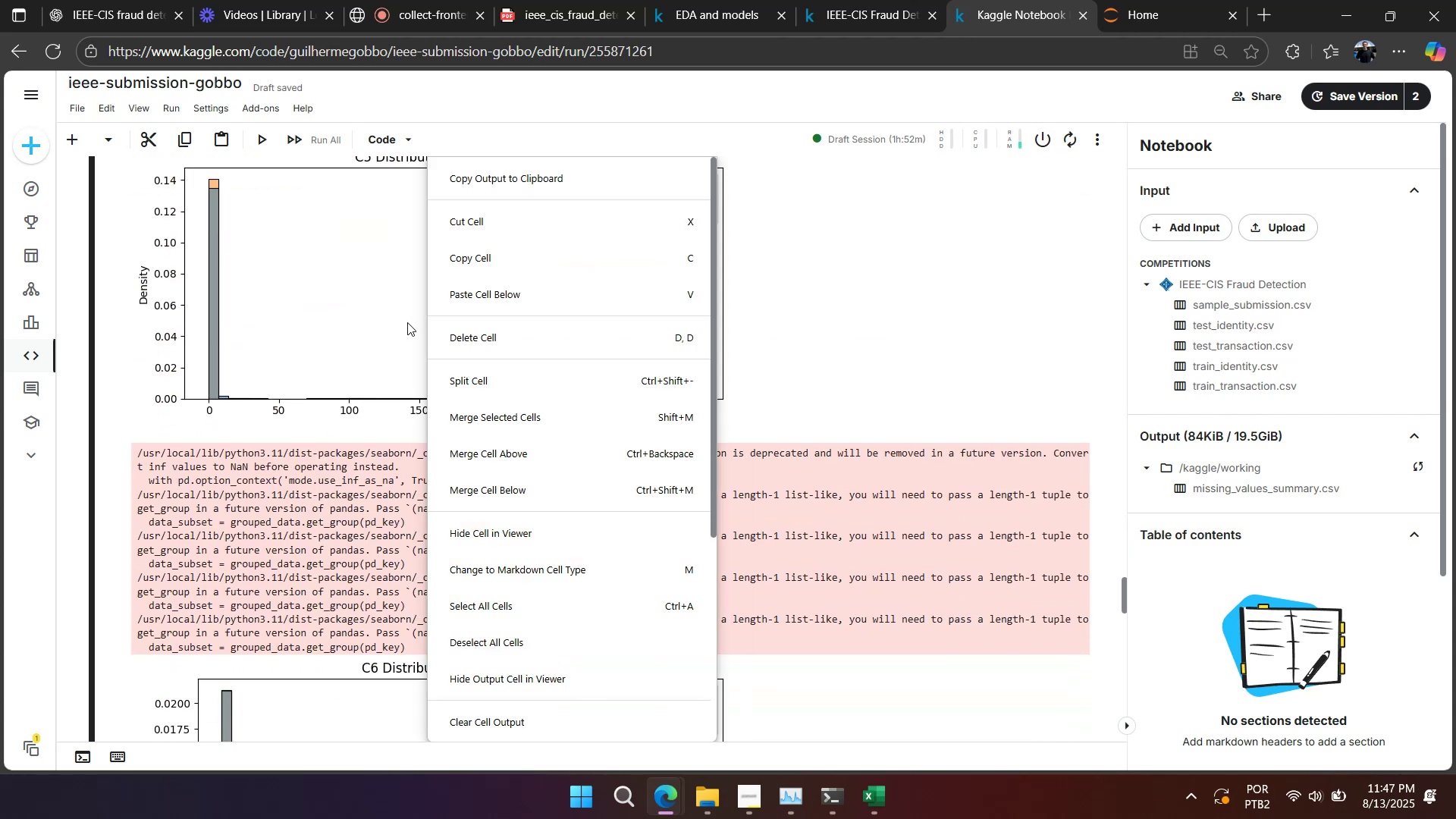 
left_click([407, 322])
 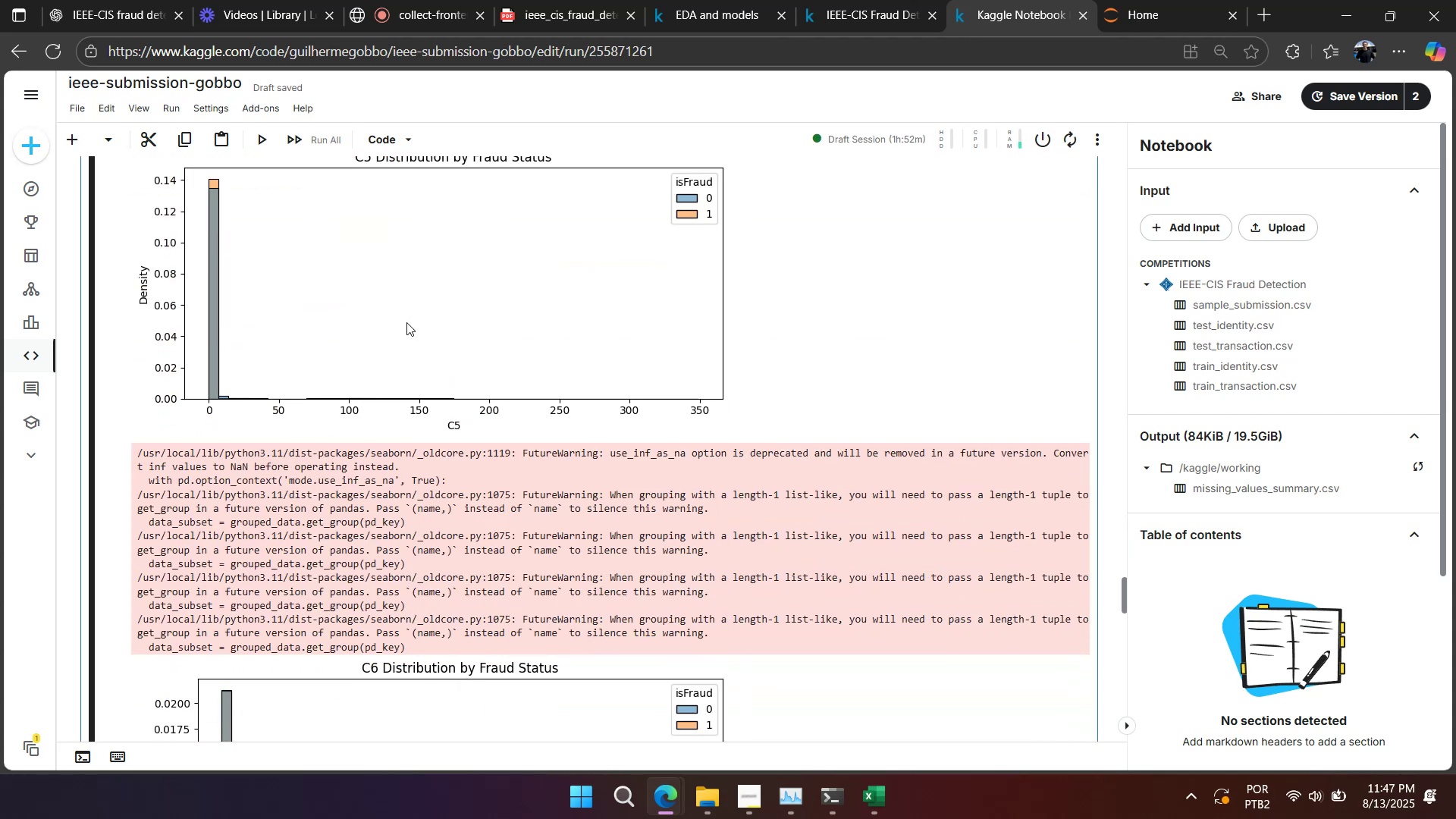 
scroll: coordinate [406, 322], scroll_direction: down, amount: 3.0
 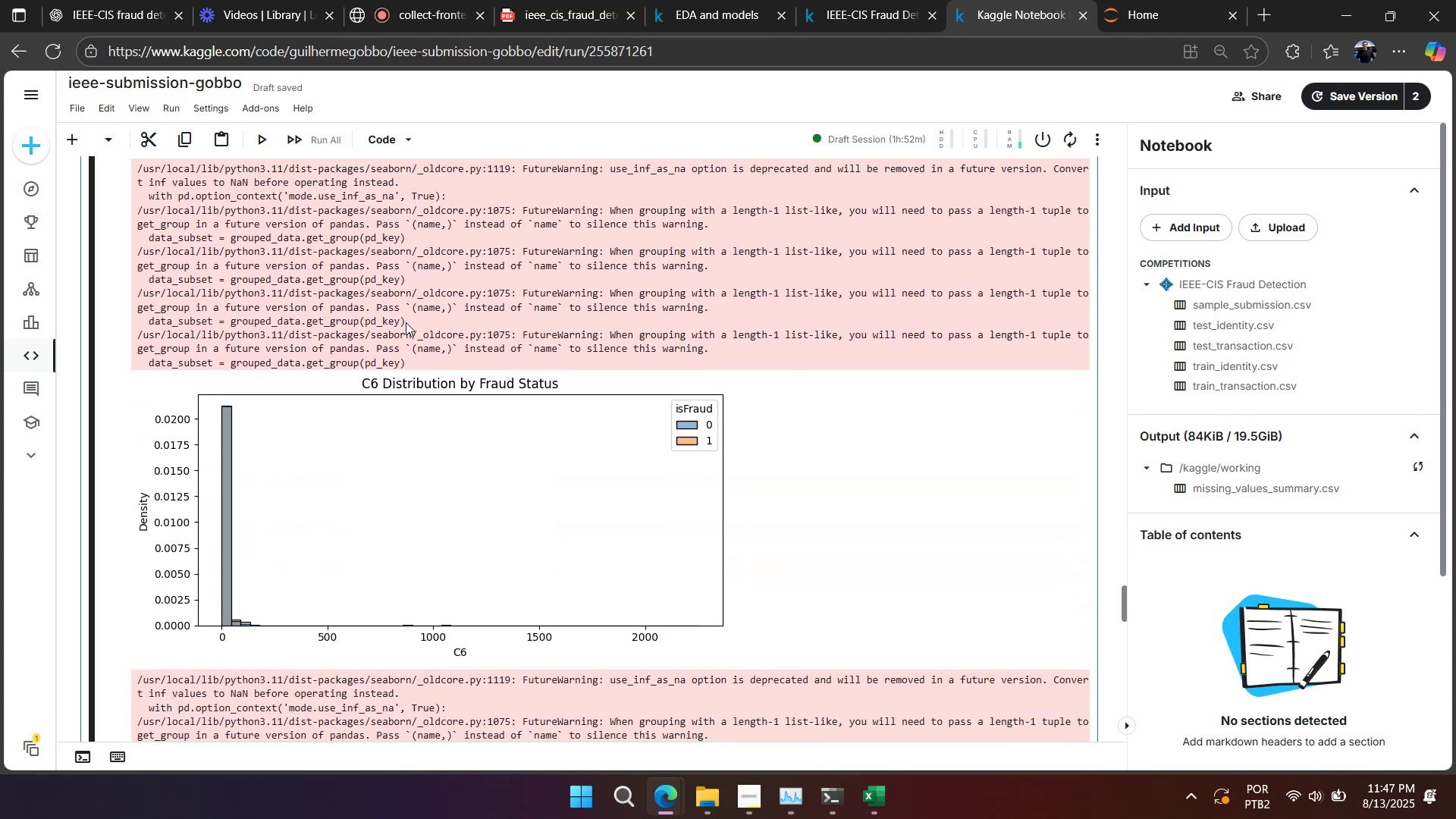 
scroll: coordinate [406, 322], scroll_direction: up, amount: 26.0
 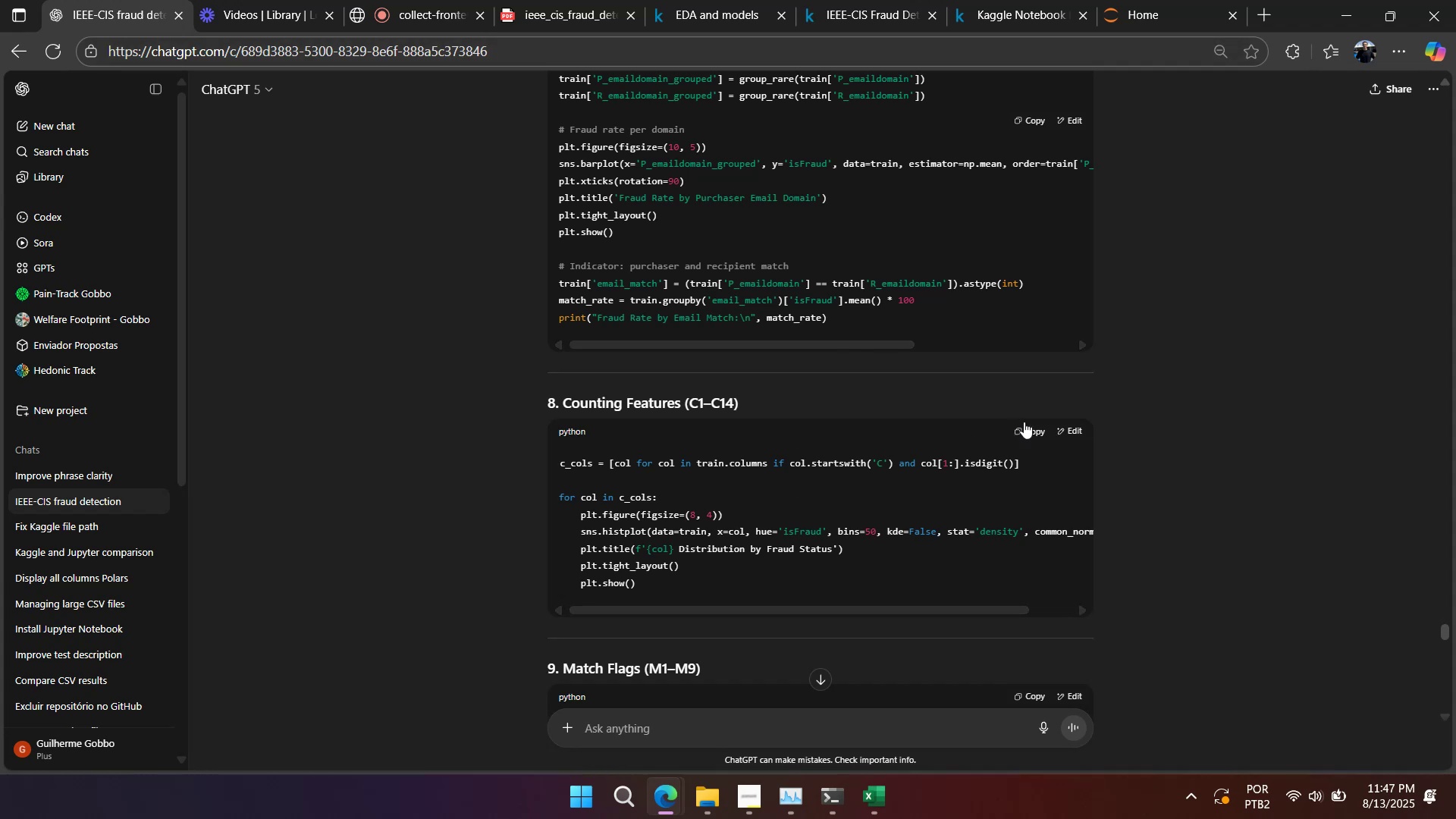 
hold_key(key=ControlLeft, duration=1.53)
 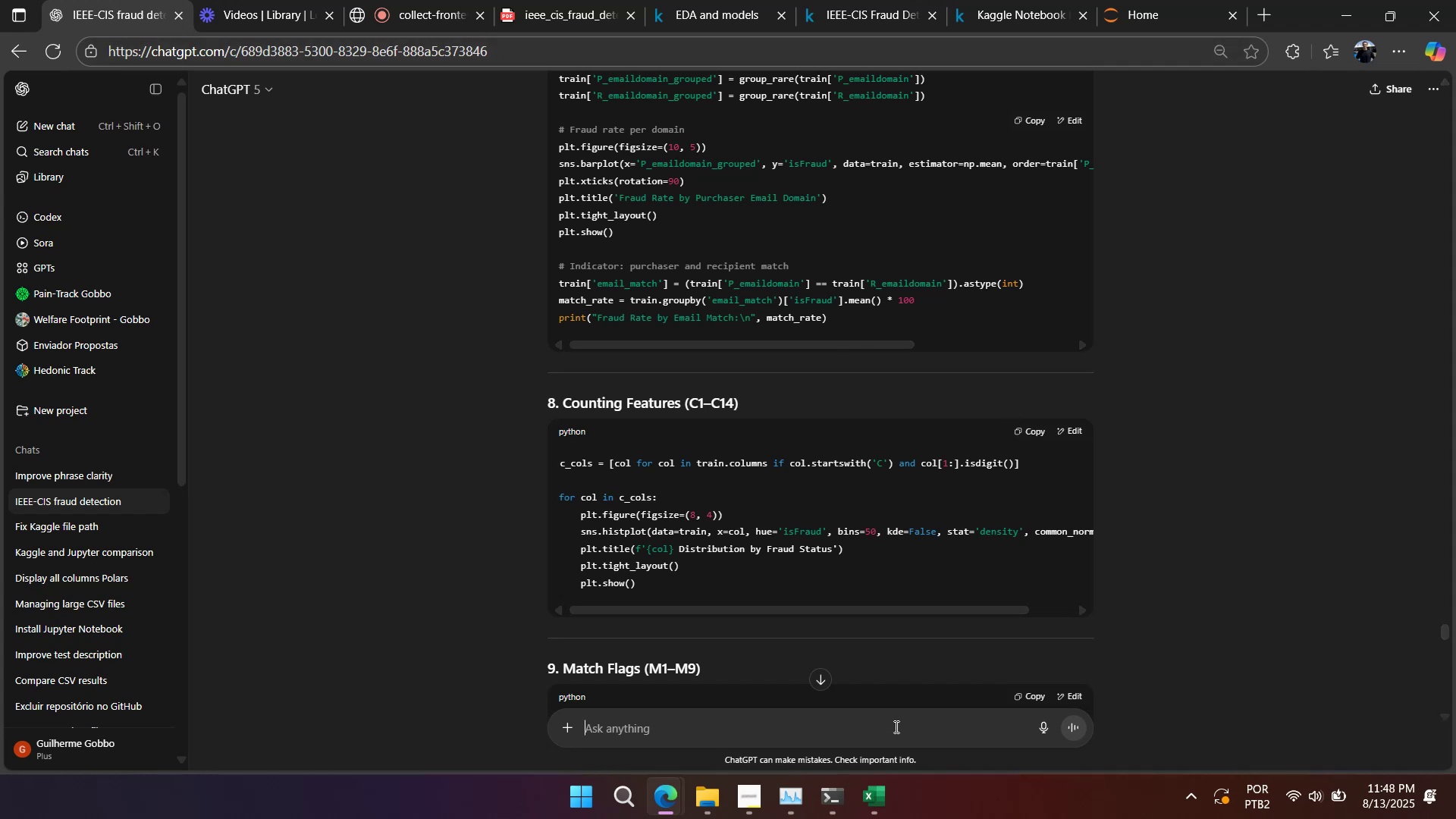 
hold_key(key=ControlLeft, duration=1.5)
 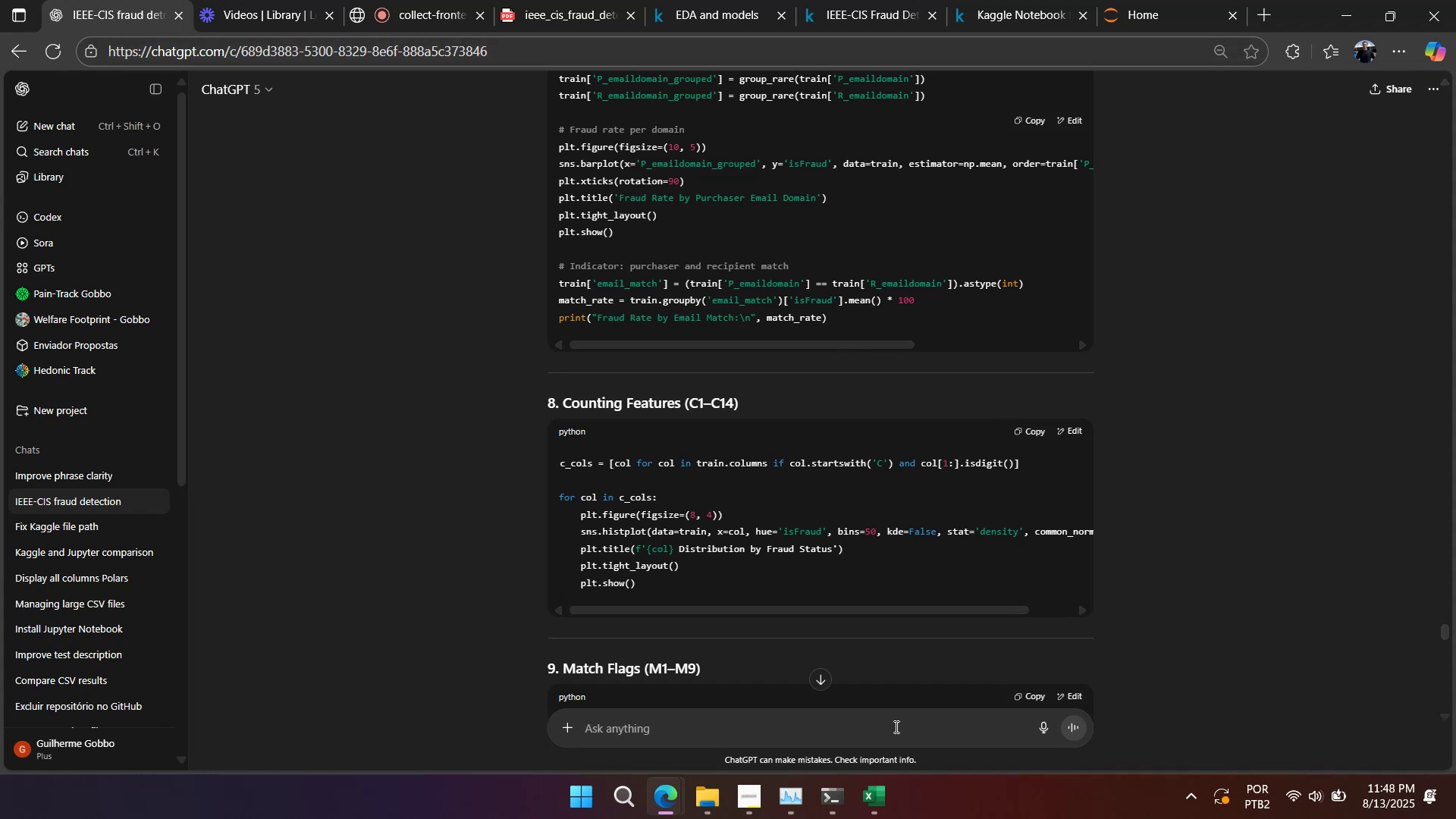 
hold_key(key=ControlLeft, duration=1.51)
 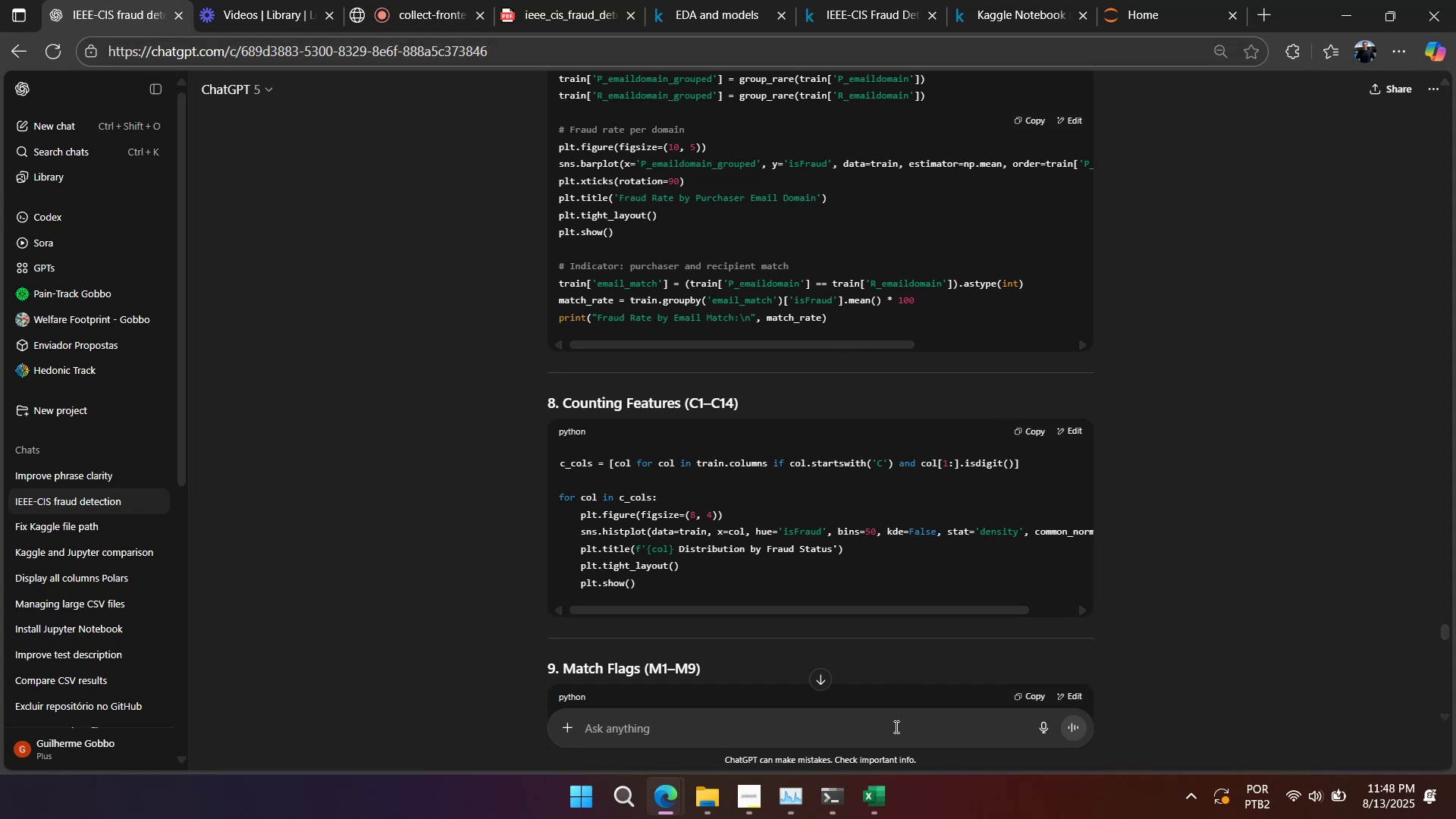 
hold_key(key=ControlLeft, duration=1.51)
 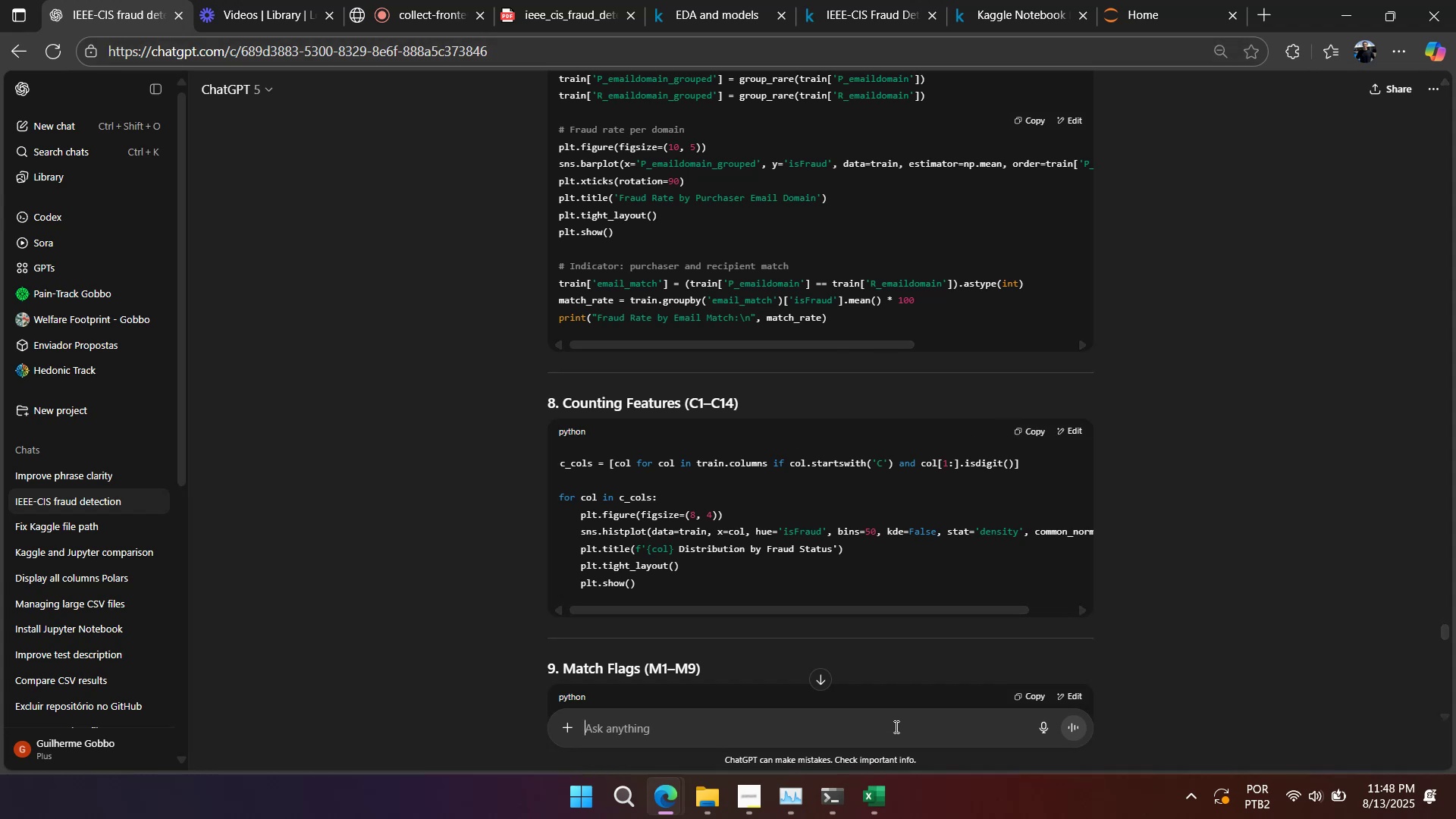 
hold_key(key=ControlLeft, duration=1.5)
 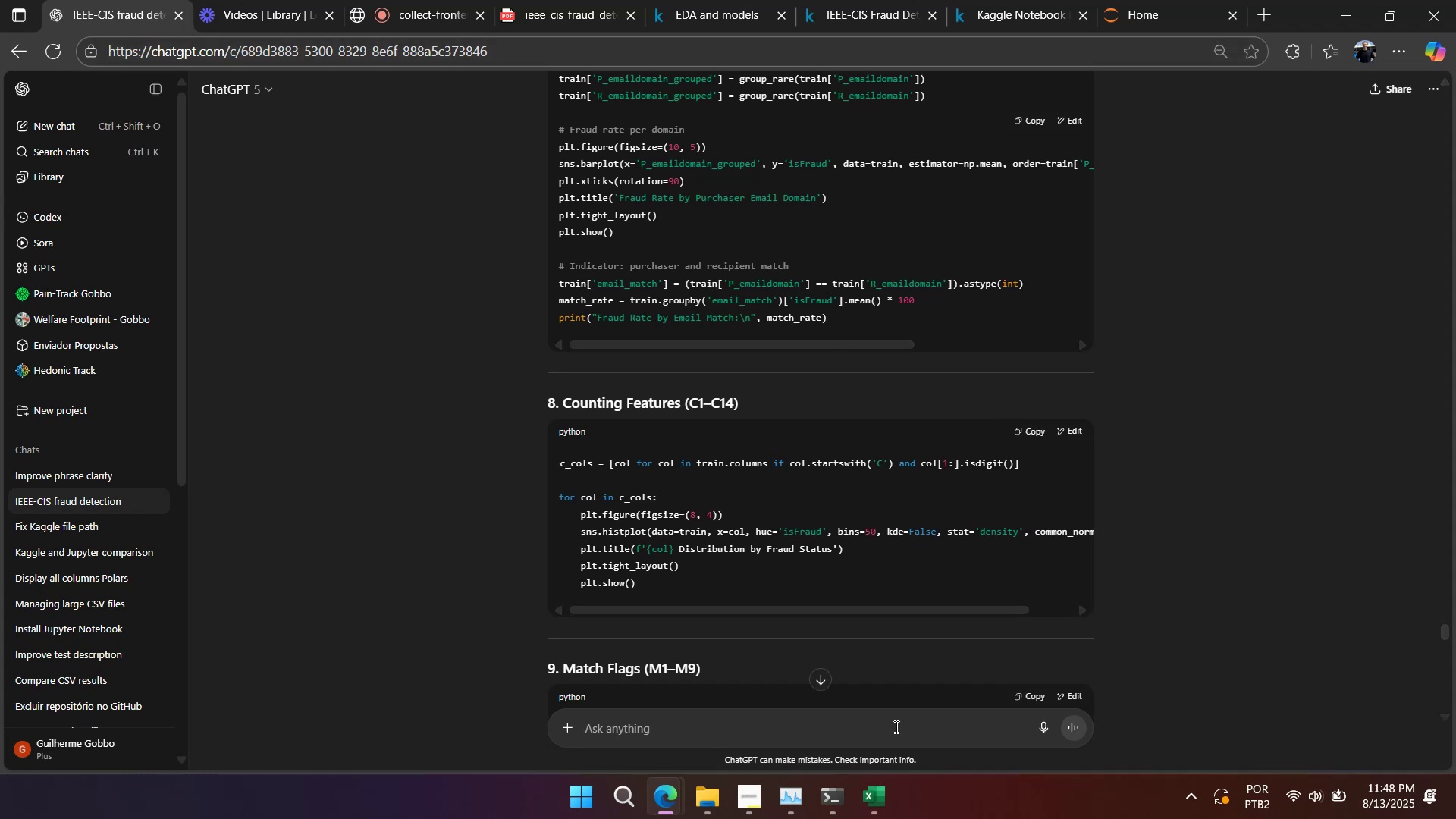 
hold_key(key=ControlLeft, duration=1.5)
 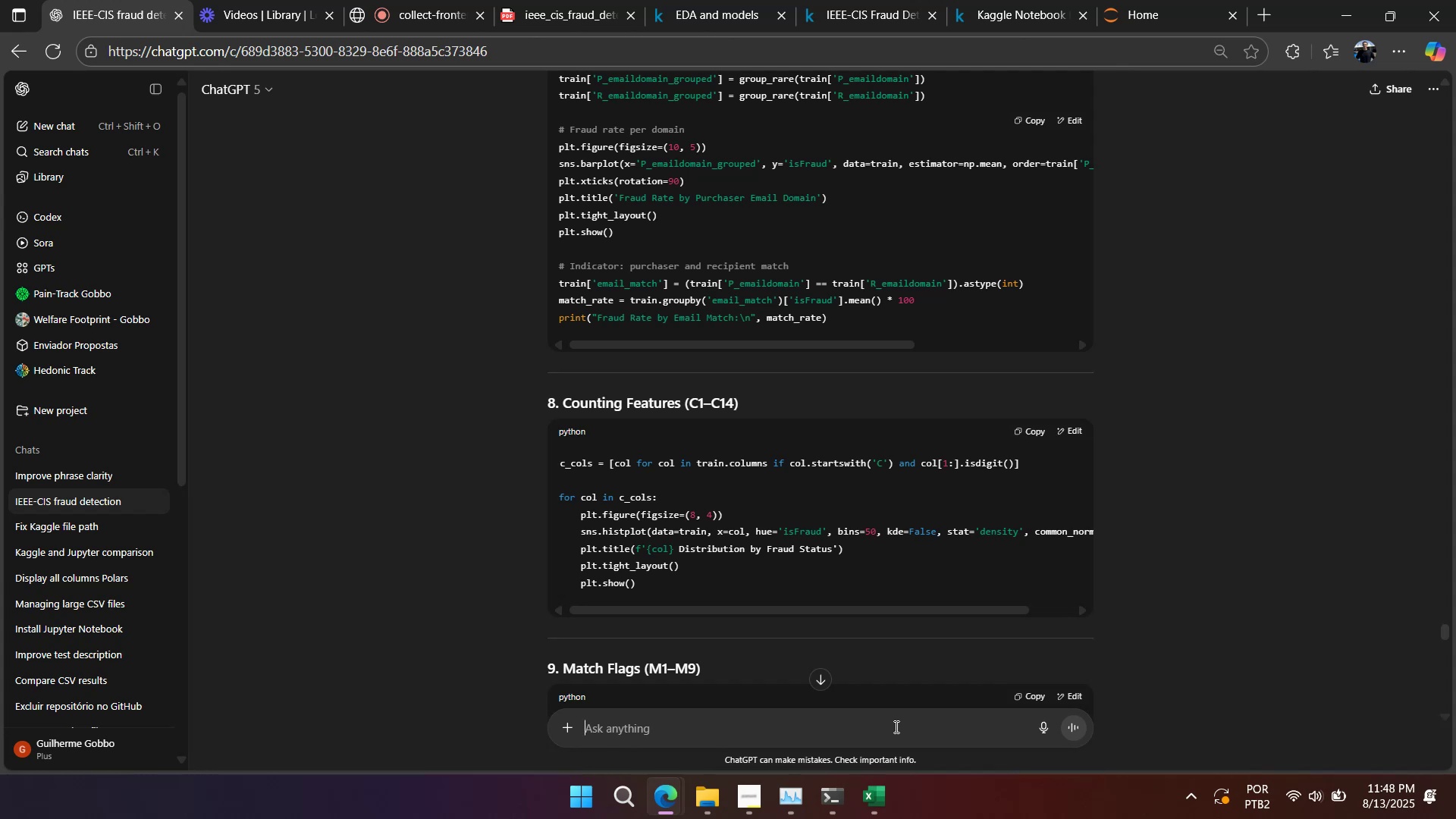 
key(Control+V)
 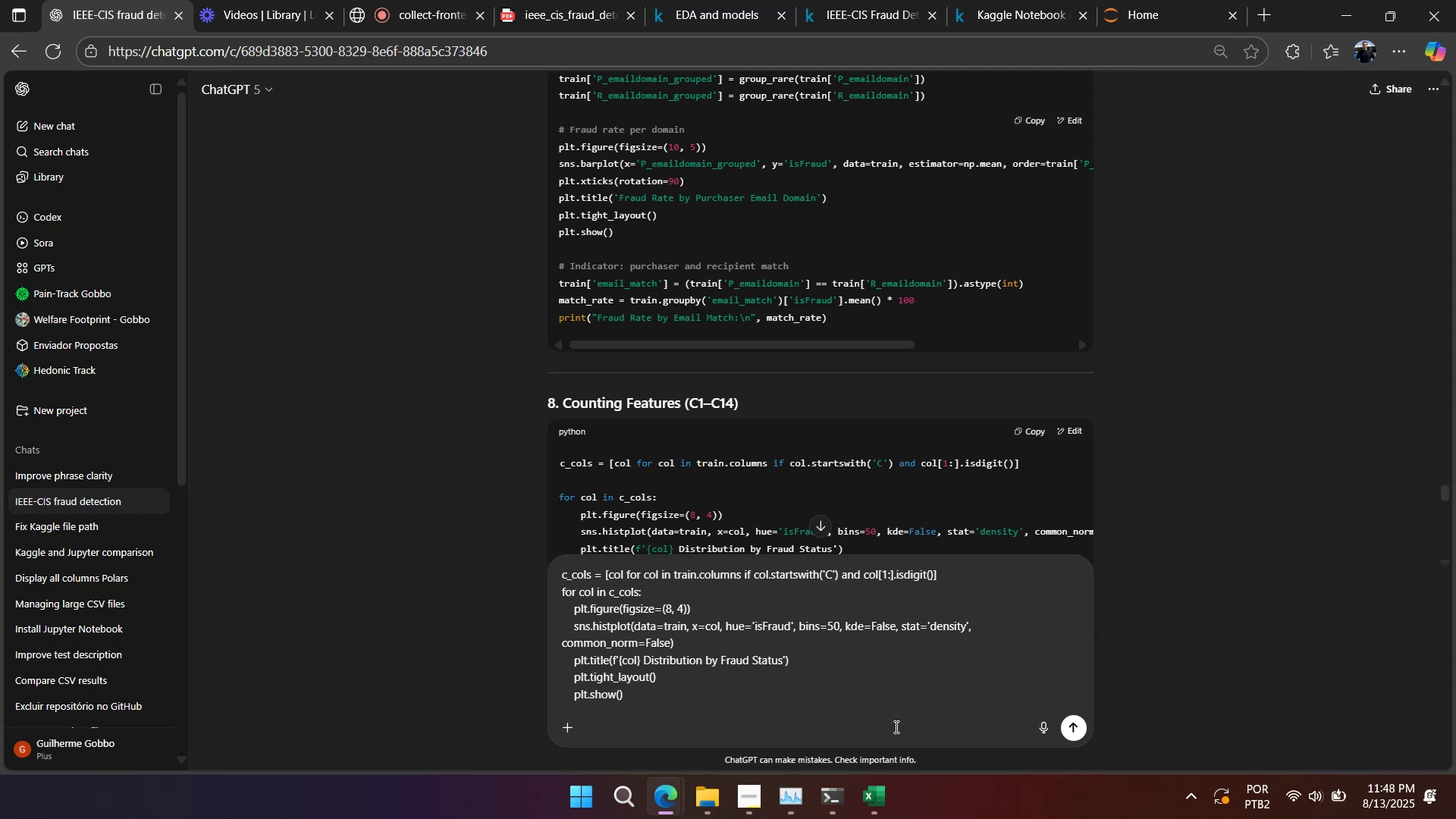 
key(Shift+Enter)
 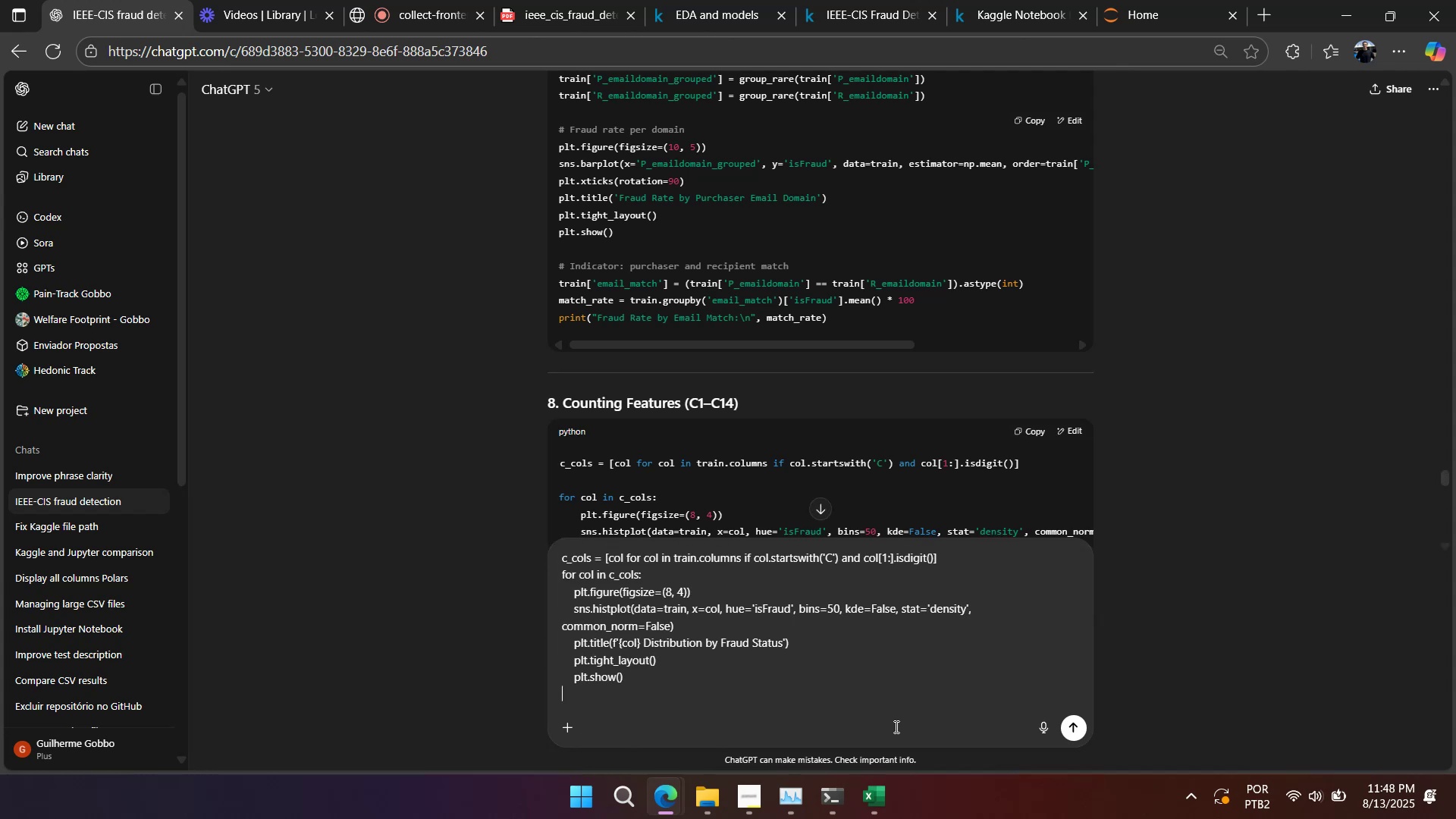 
key(Shift+Enter)
 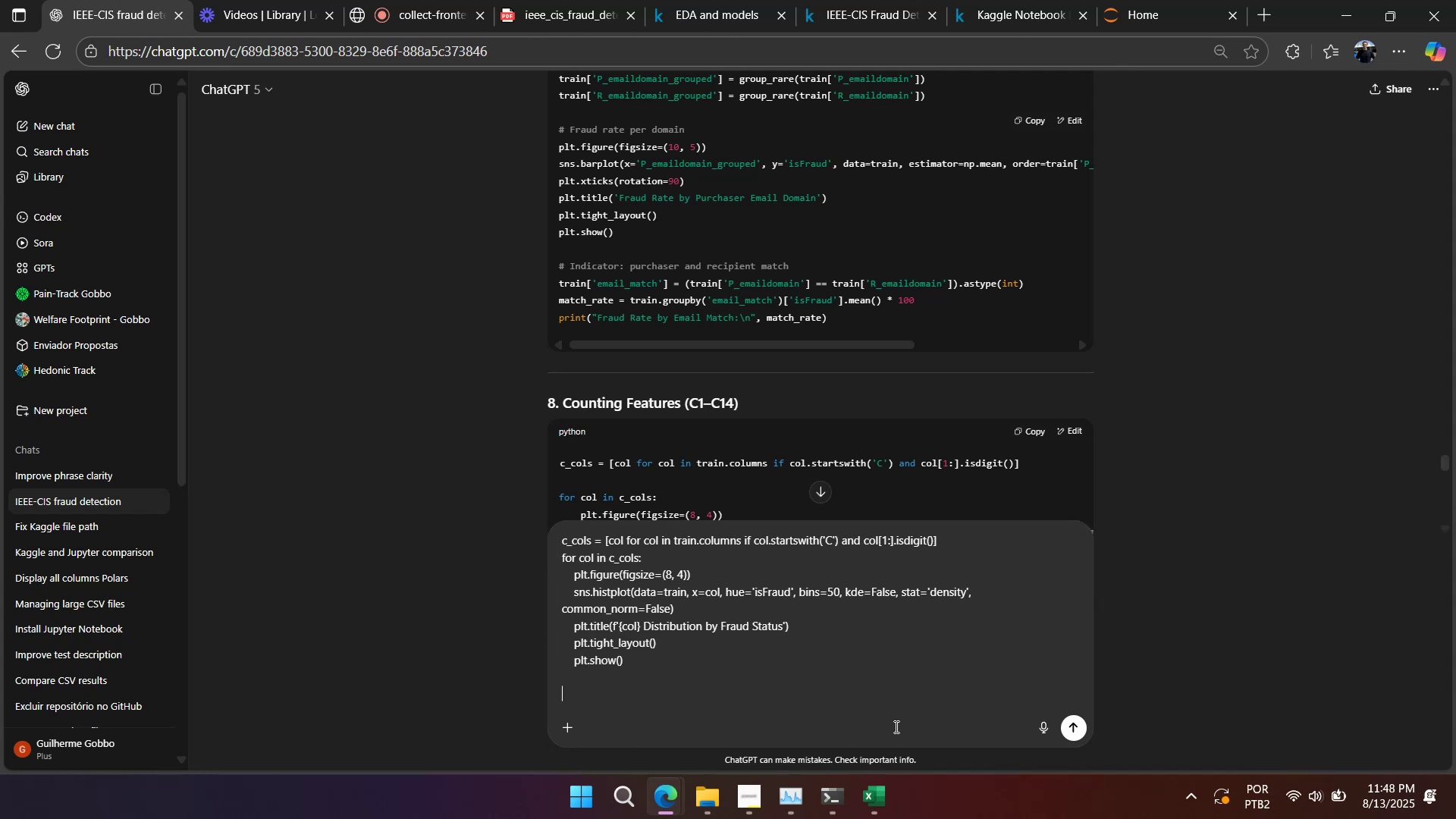 
key(Shift+Enter)
 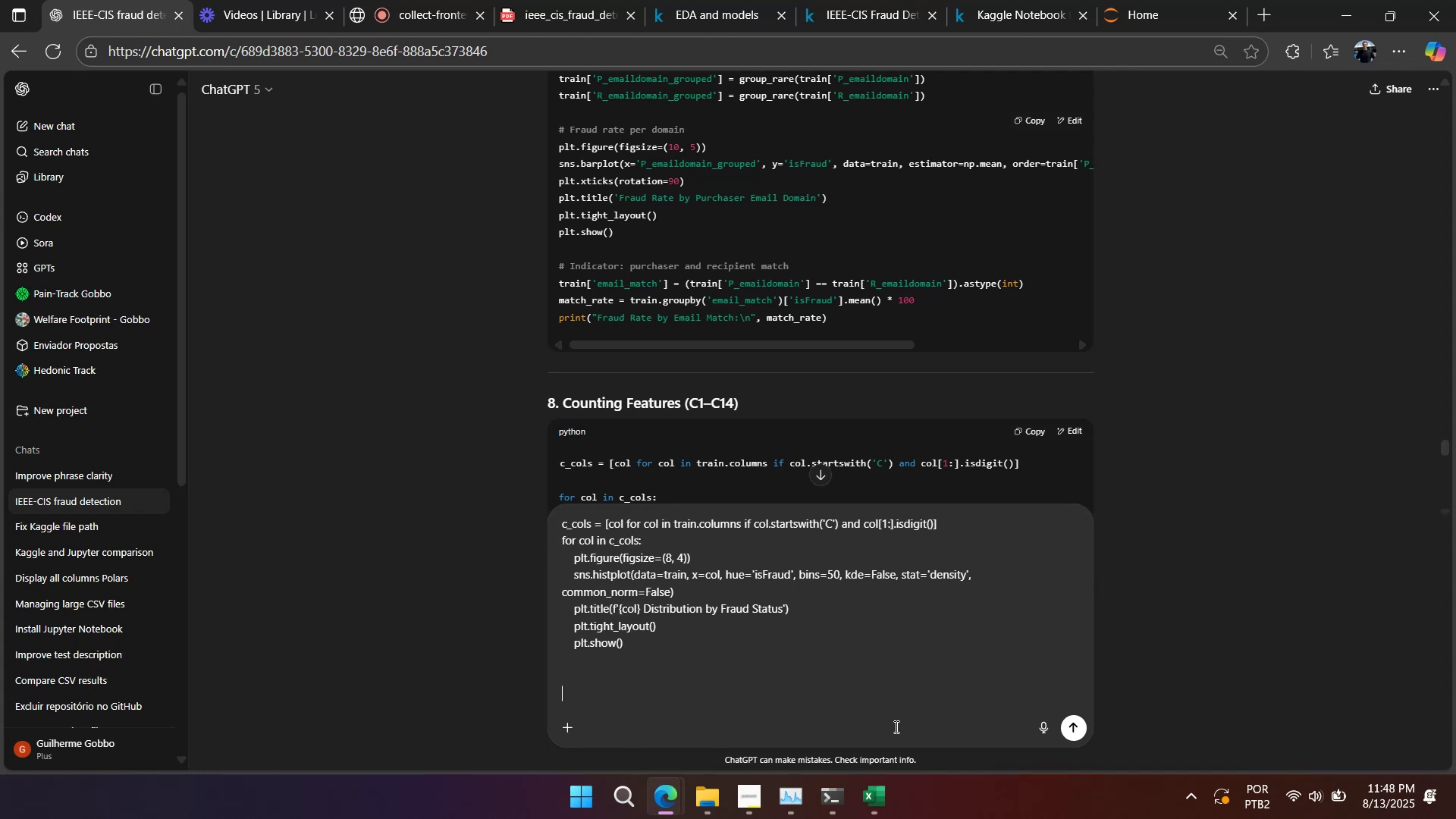 
key(Shift+Enter)
 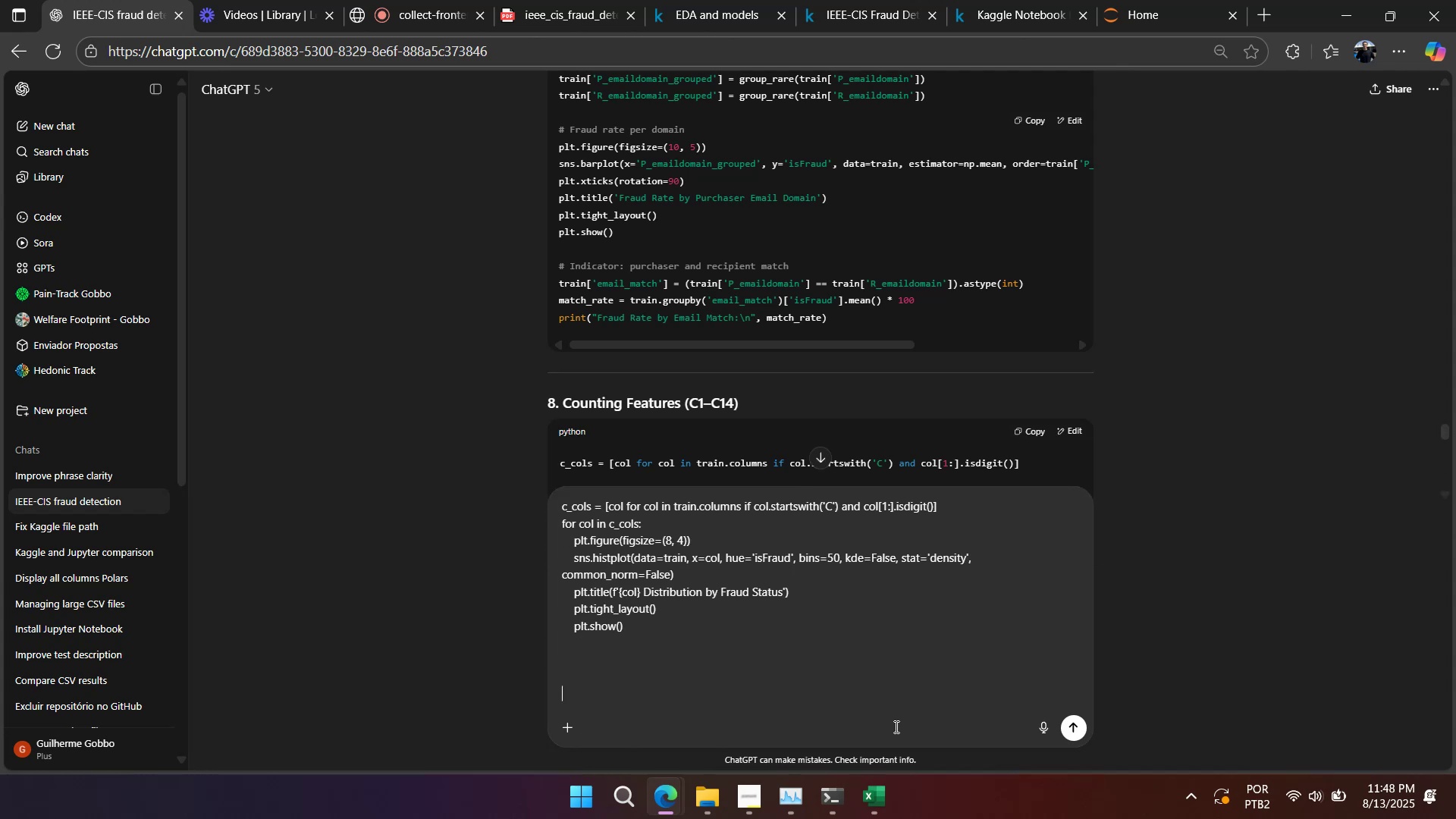 
type(isnt there a )
key(Backspace)
key(Backspace)
key(Backspace)
key(Backspace)
key(Backspace)
key(Backspace)
type(have a better way to visualize botho)
key(Backspace)
type( of them)
 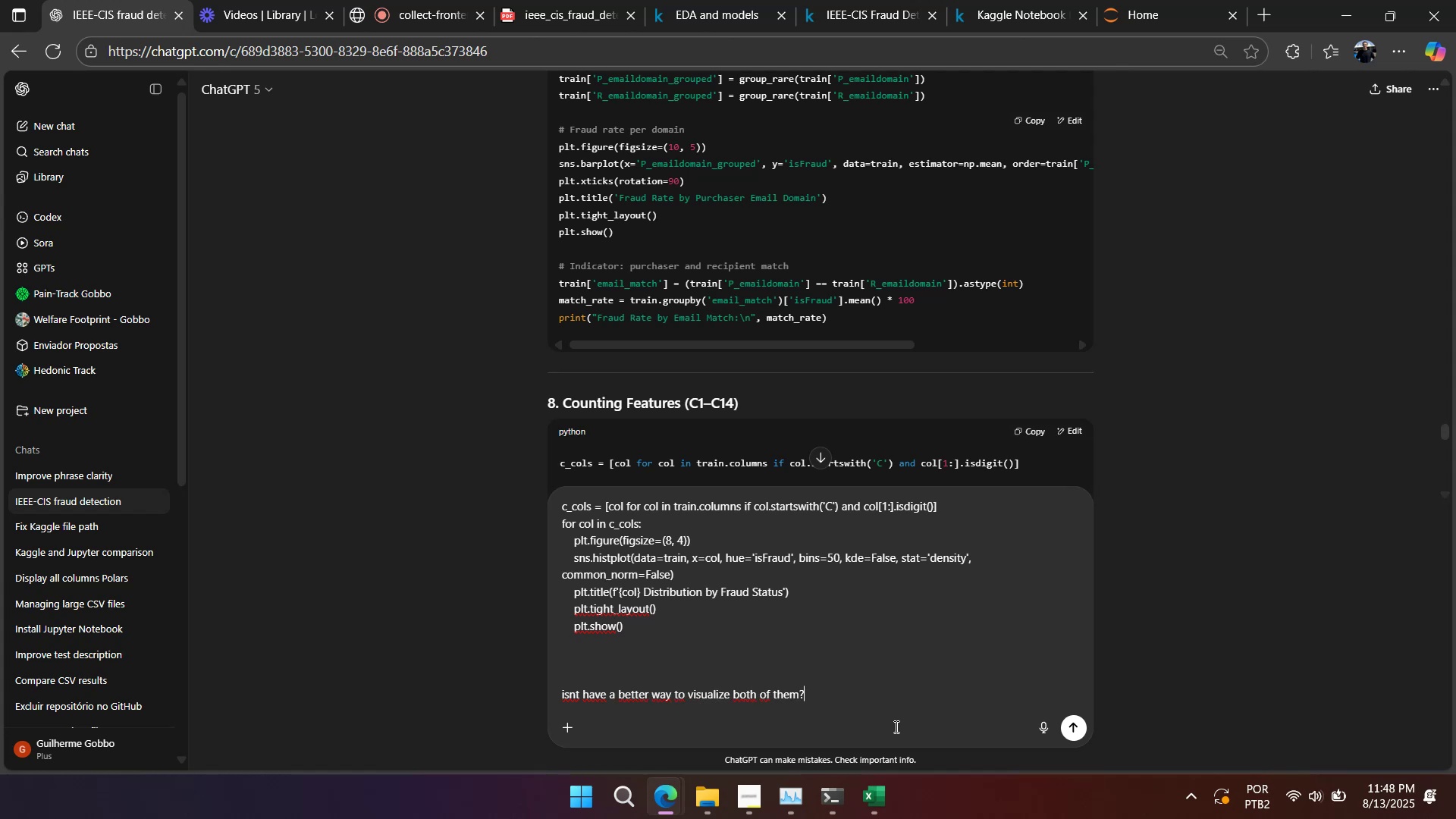 
key(Shift+Unknown)
 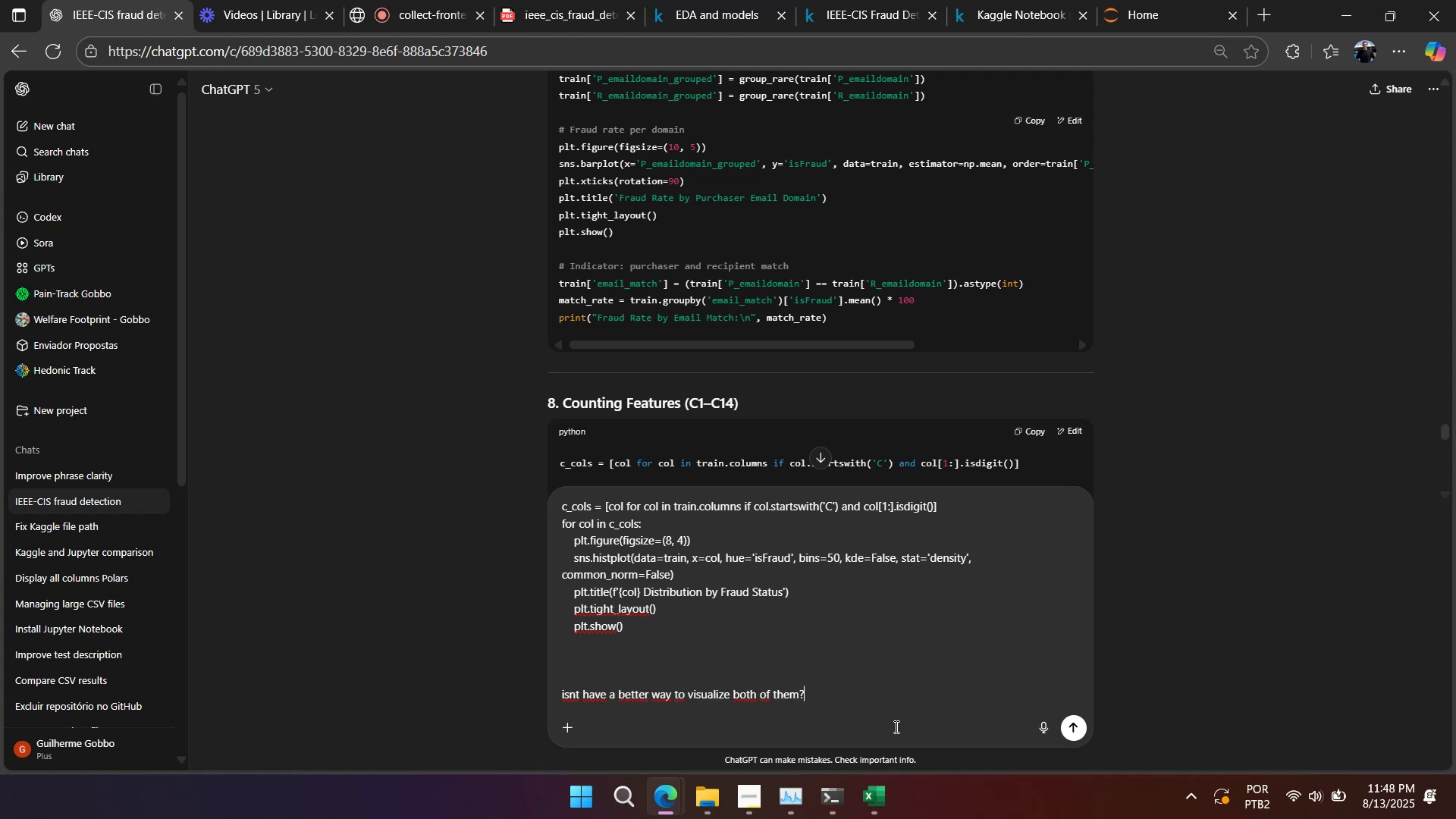 
type( Becua)
key(Backspace)
key(Backspace)
type(ause are 13, and theres to m)
key(Backspace)
key(Backspace)
type(o much data)
key(Backspace)
key(Backspace)
key(Backspace)
key(Backspace)
type(graphs on m)
key(Backspace)
key(Backspace)
key(Backspace)
key(Backspace)
key(Backspace)
 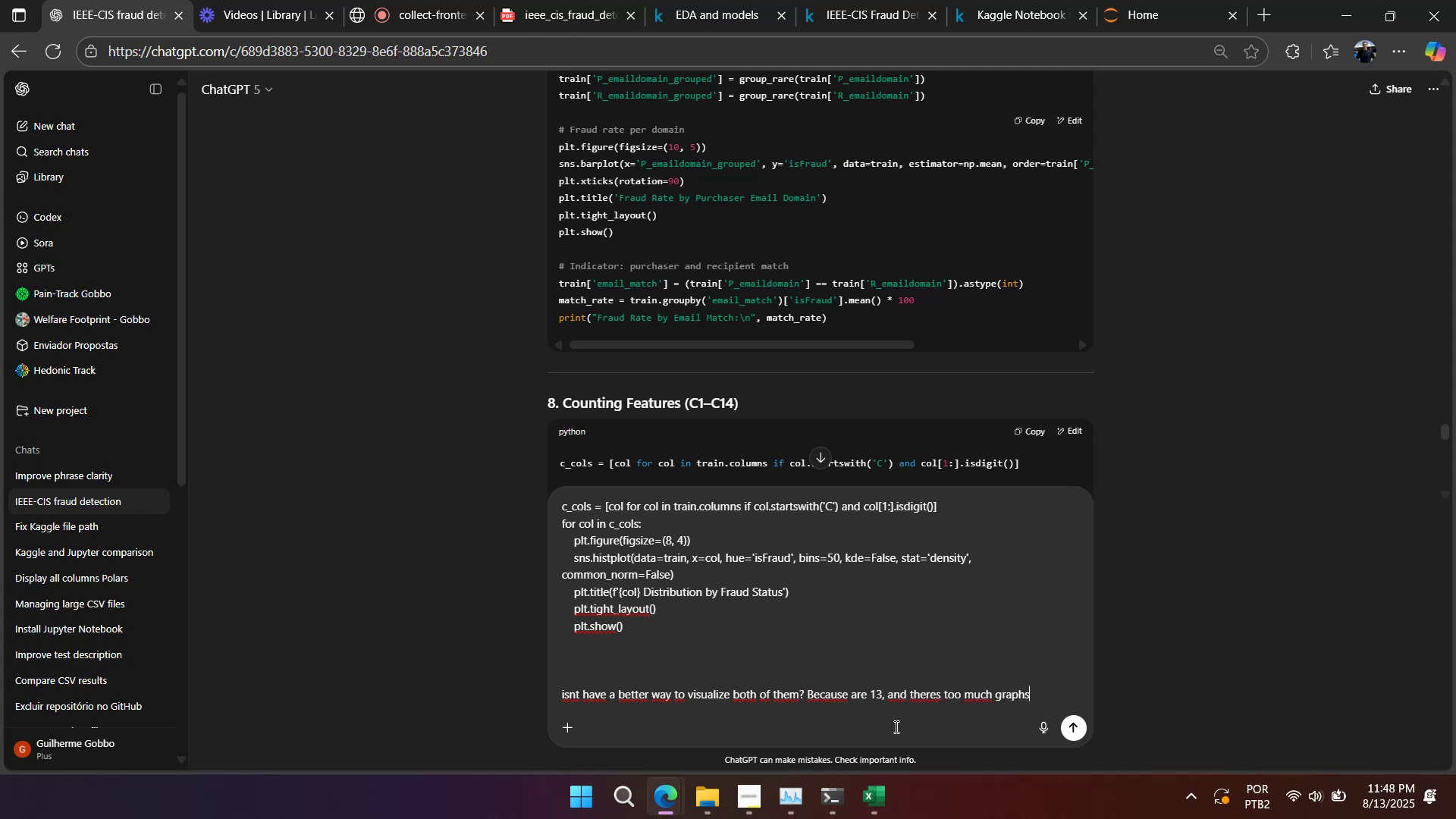 
key(Enter)
 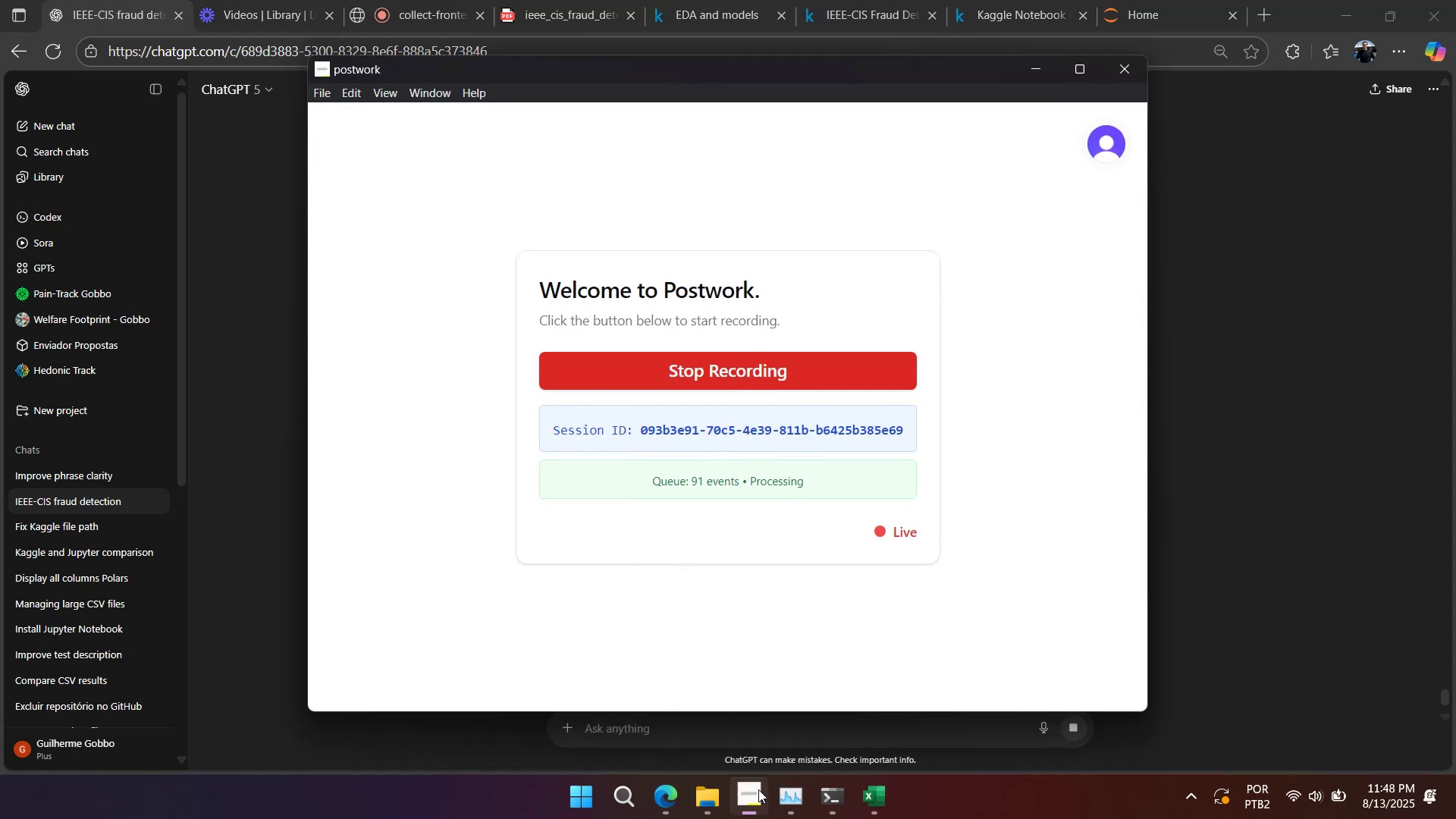 
left_click([757, 789])
 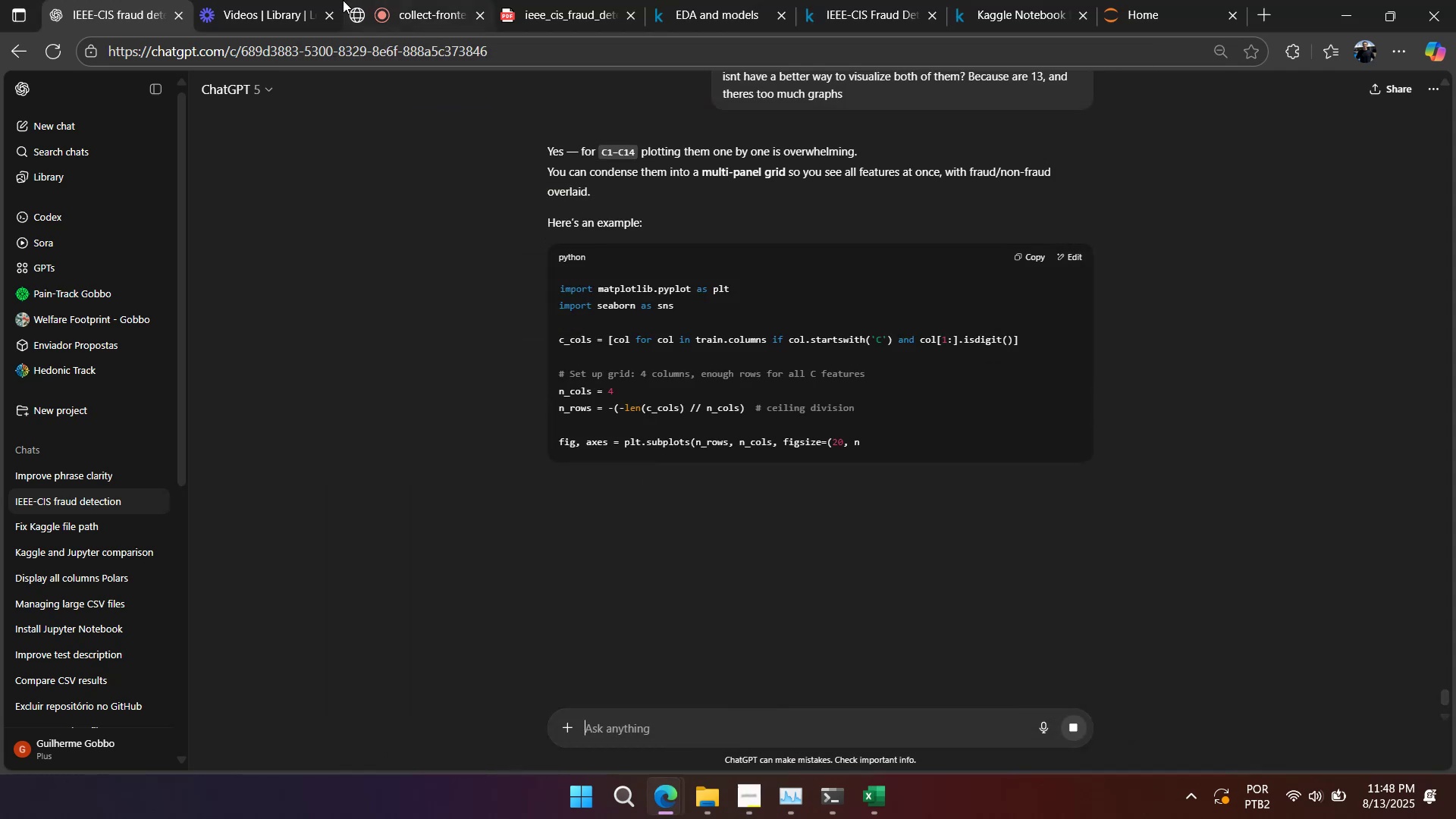 
left_click([285, 11])
 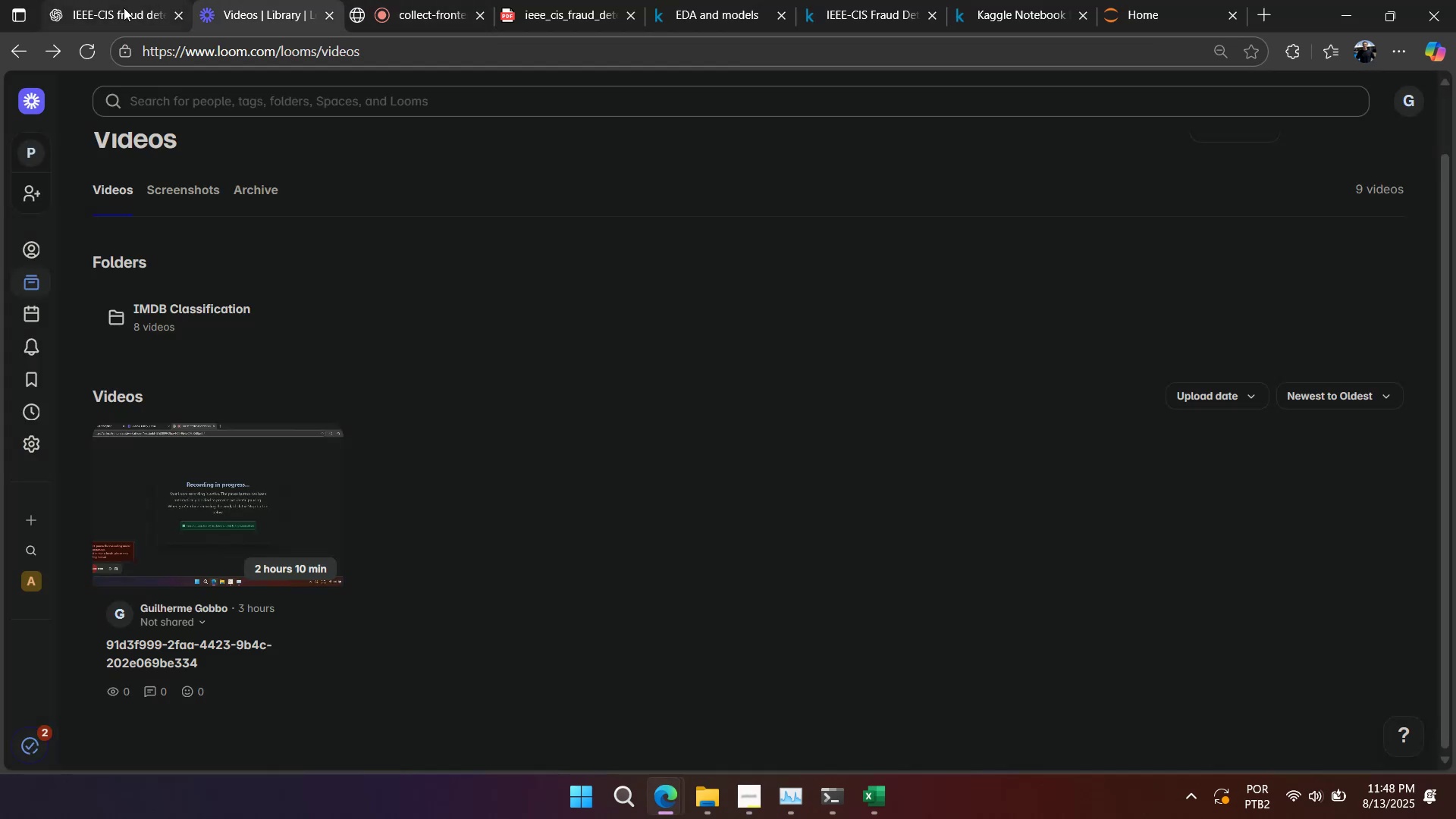 
left_click([124, 8])
 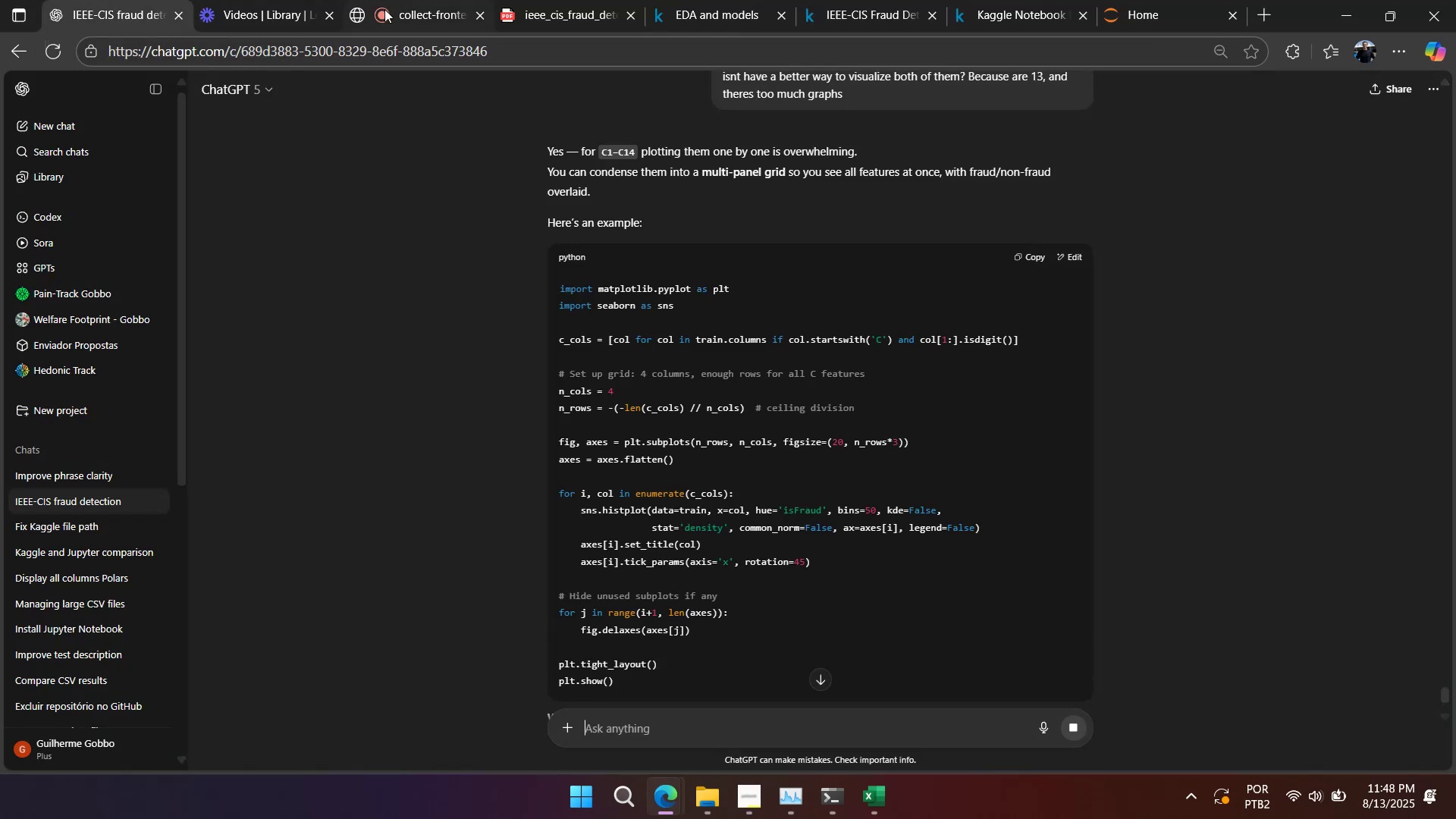 
left_click([384, 9])
 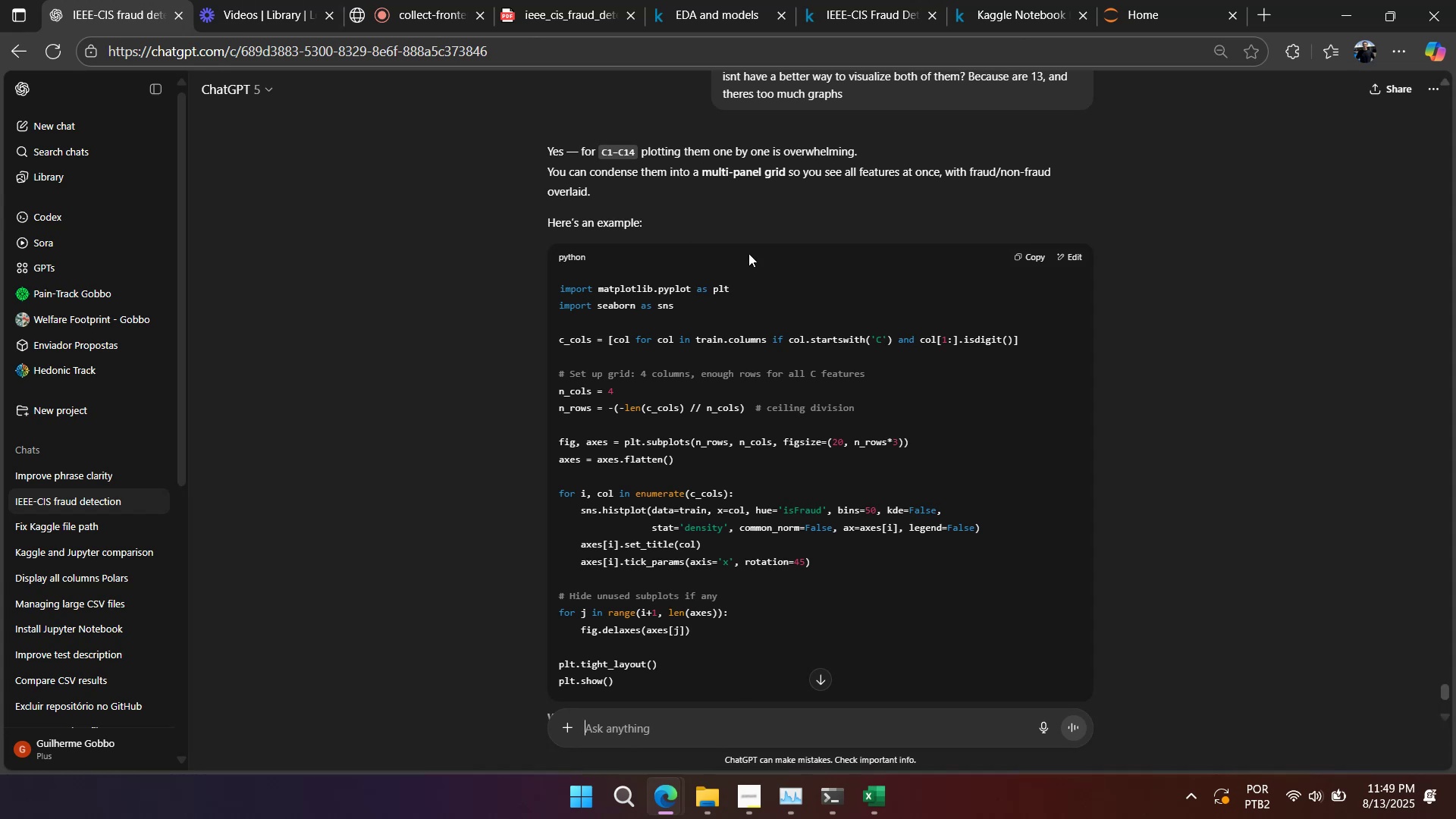 
wait(35.27)
 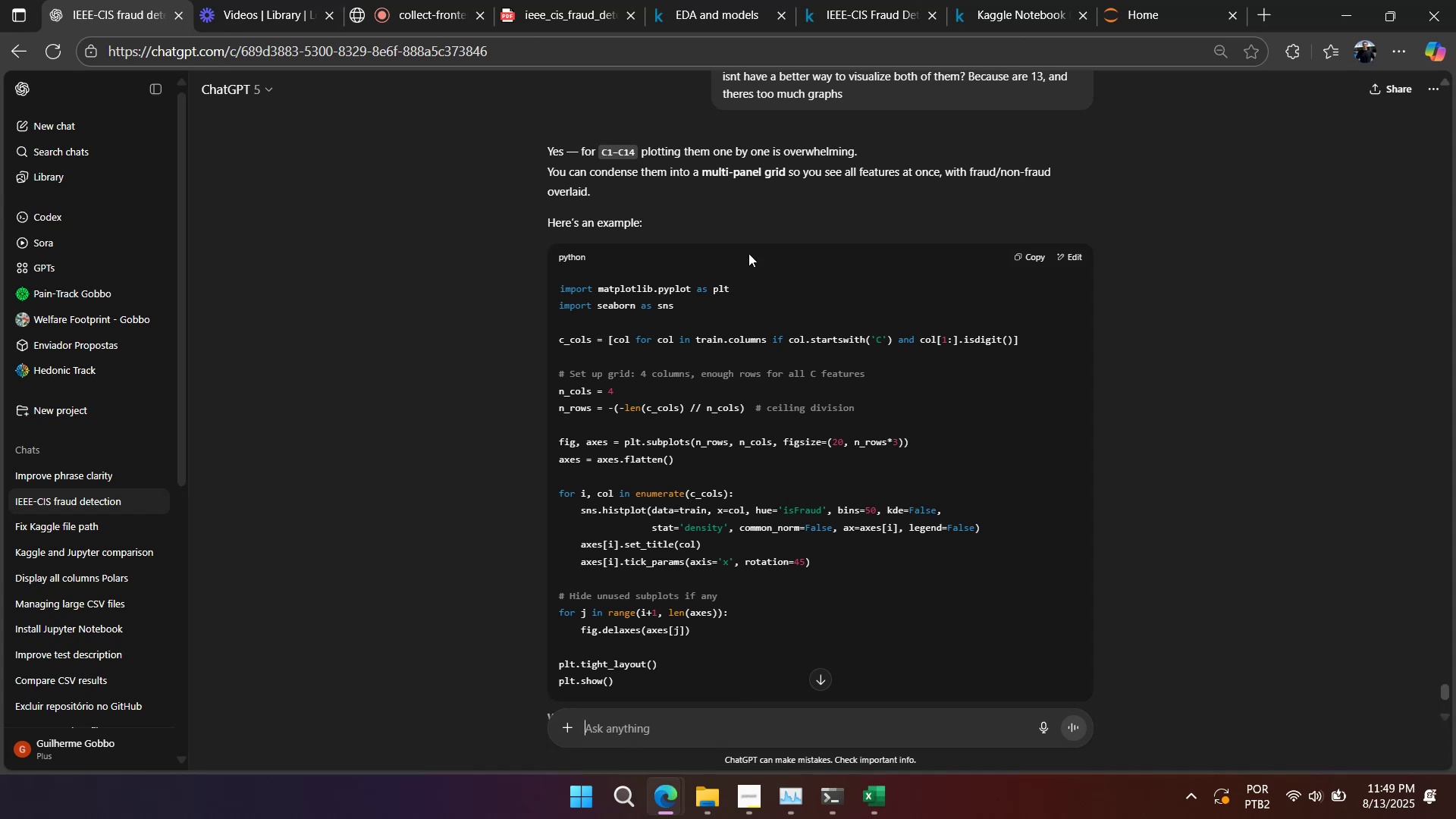 
scroll: coordinate [831, 204], scroll_direction: down, amount: 1.0
 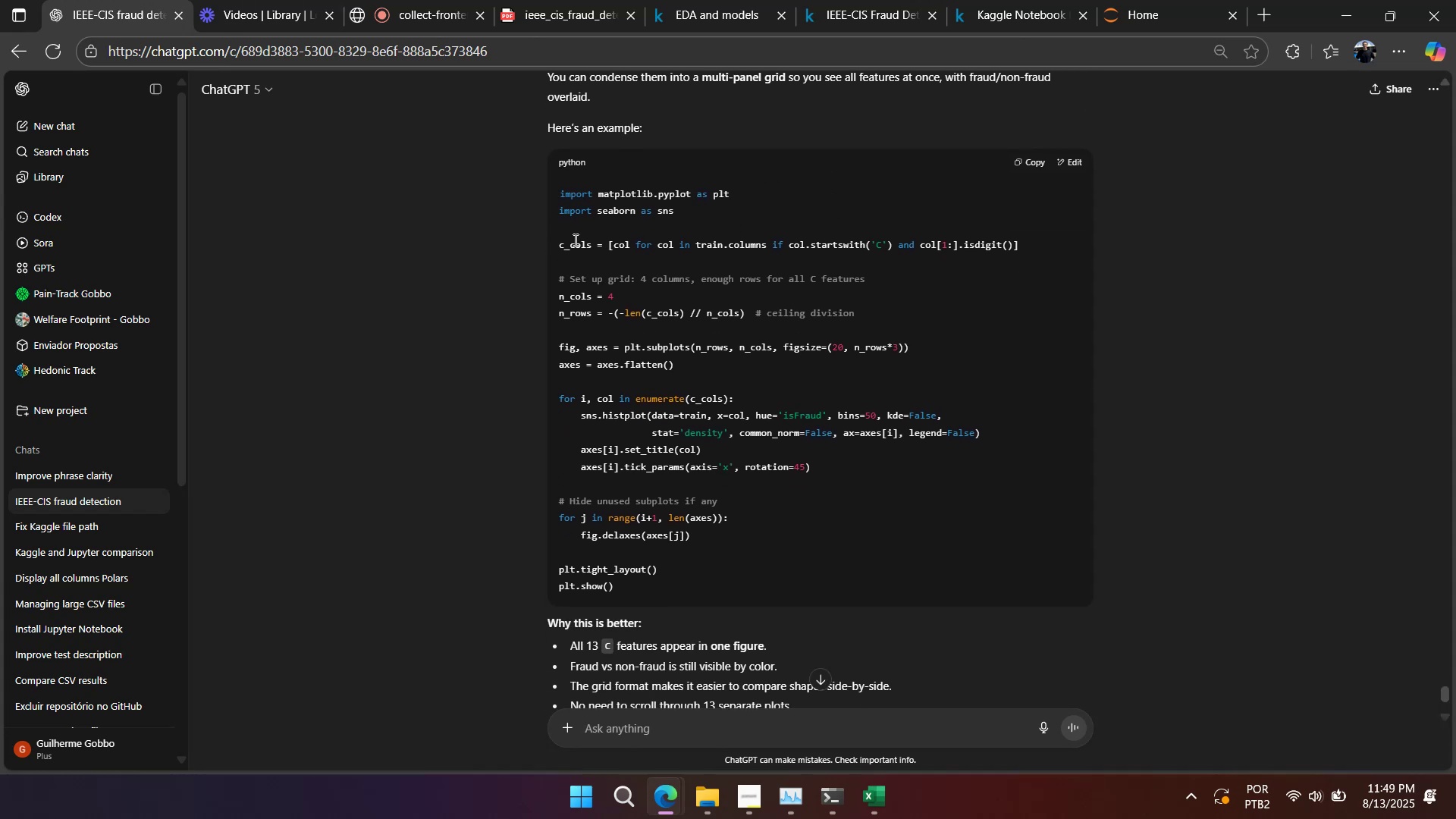 
left_click_drag(start_coordinate=[555, 243], to_coordinate=[670, 565])
 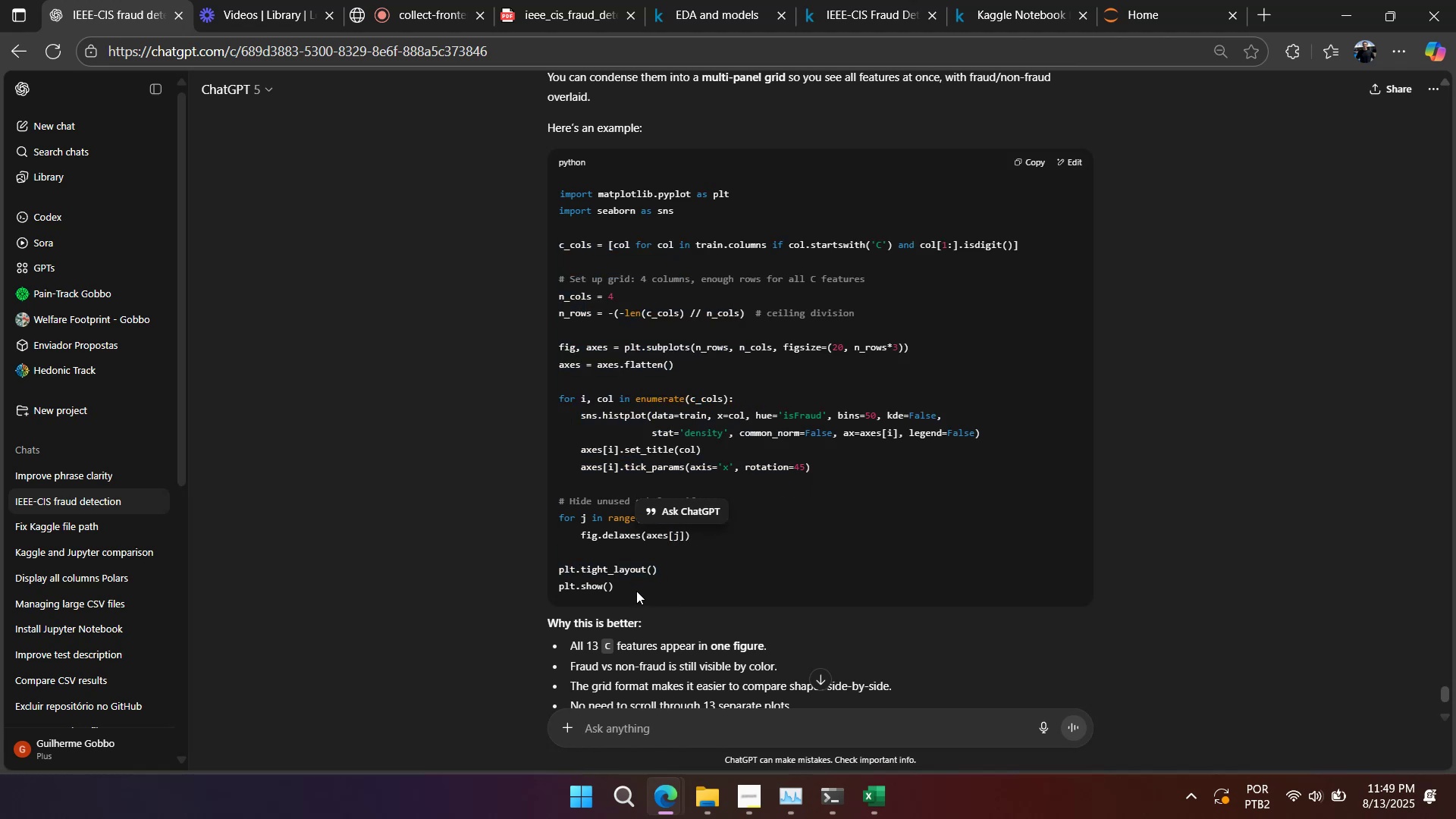 
left_click_drag(start_coordinate=[629, 592], to_coordinate=[516, 249])
 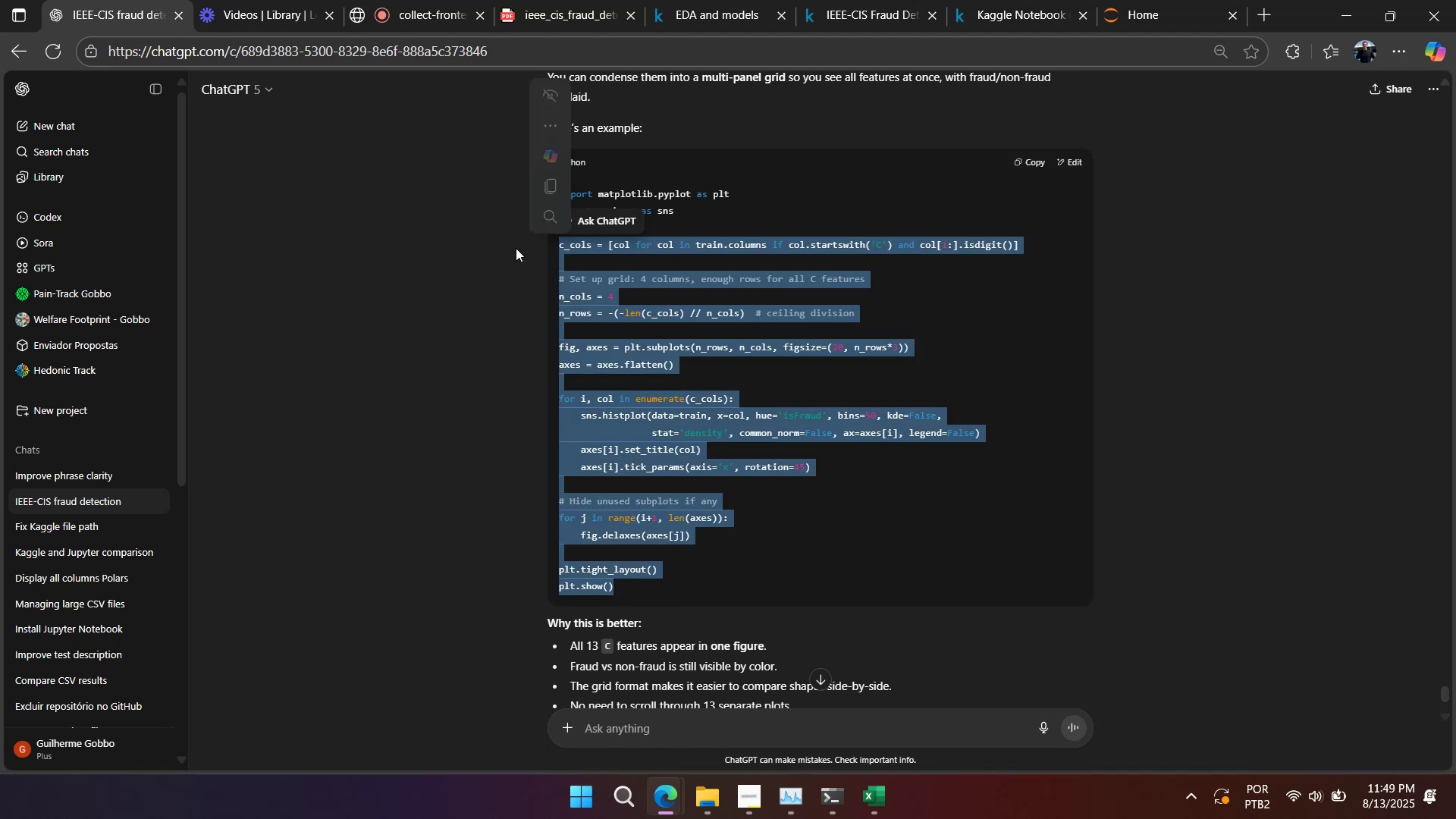 
key(Control+C)
 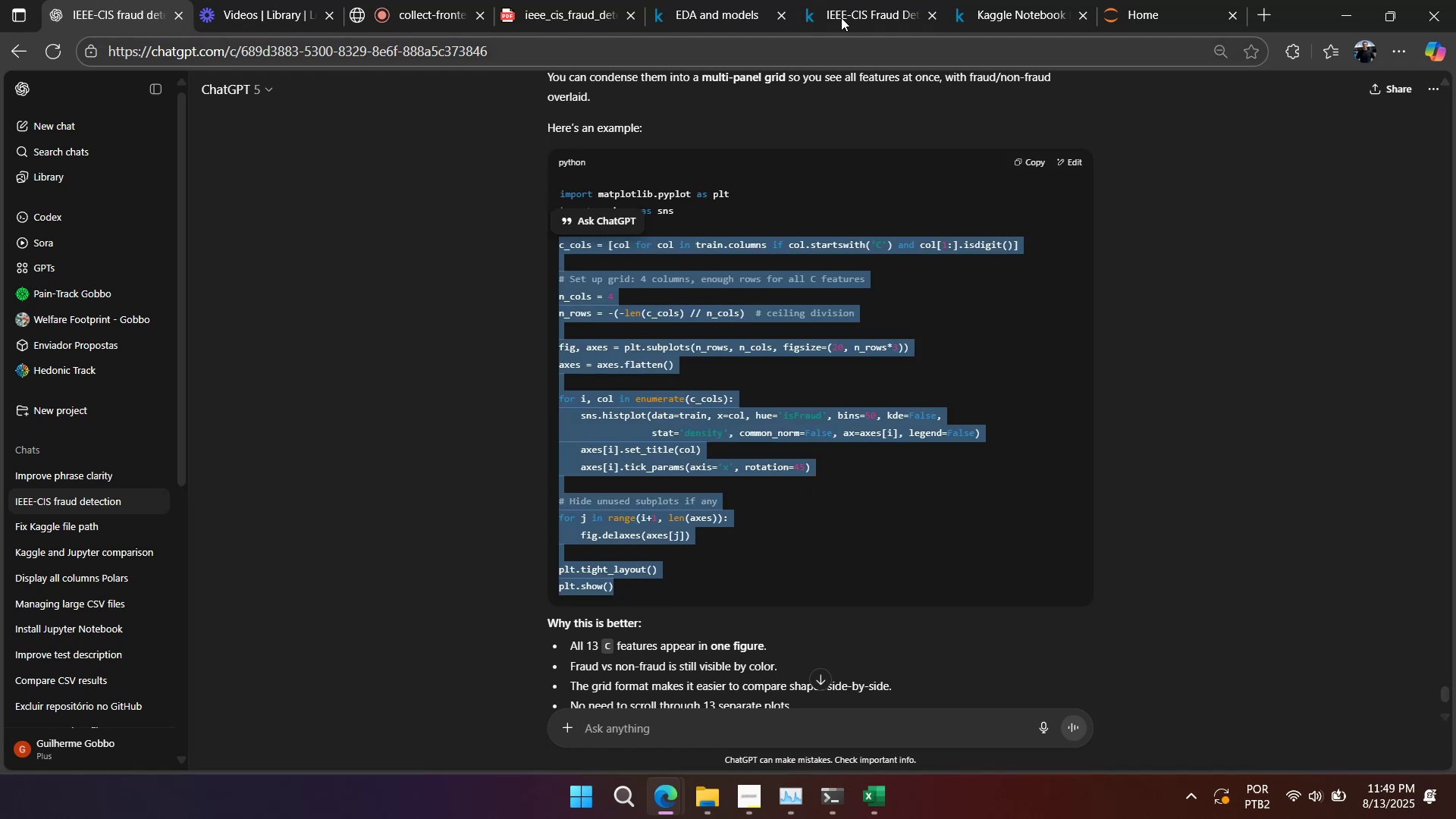 
key(Control+C)
 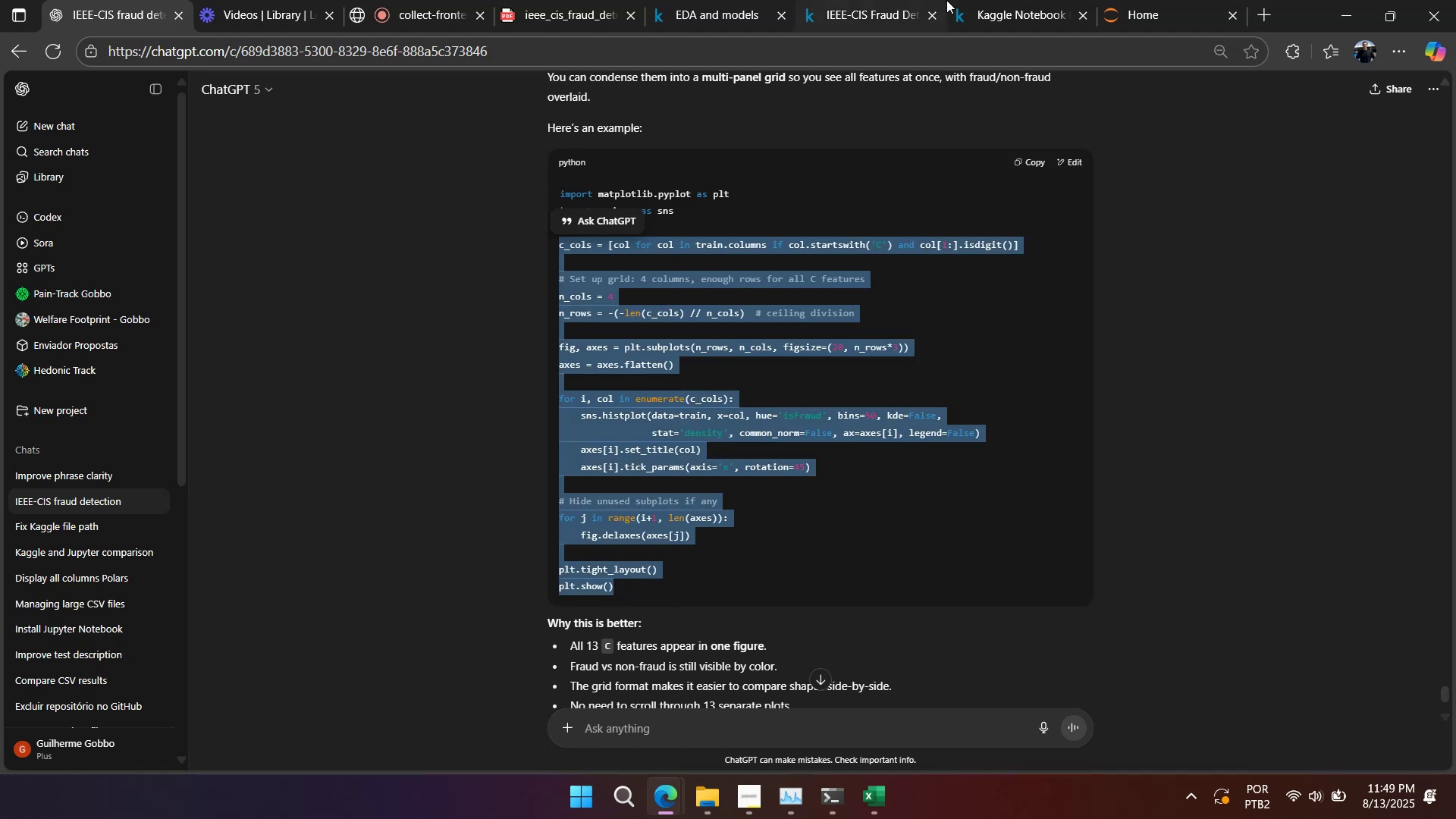 
key(Control+C)
 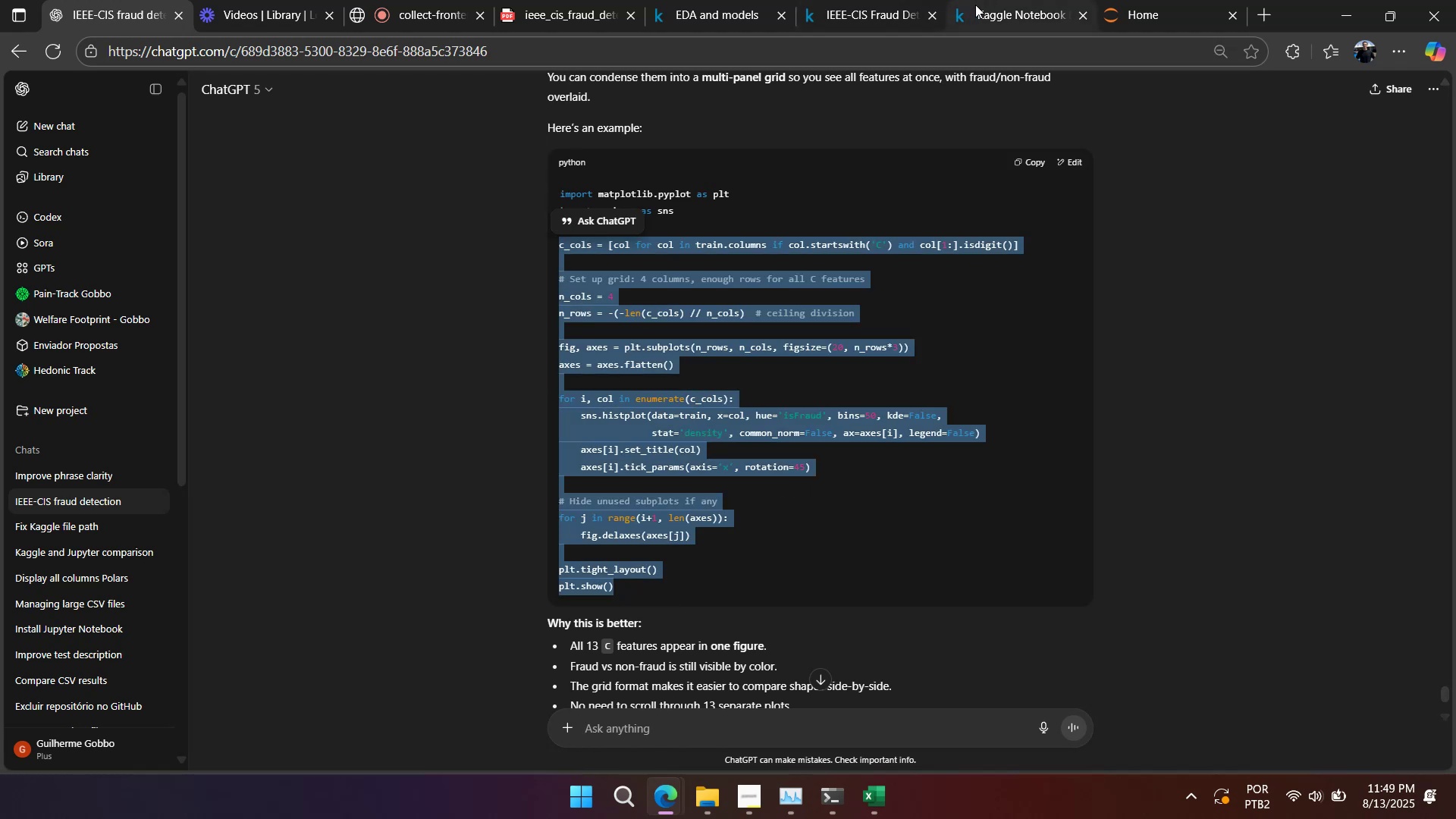 
left_click([977, 6])
 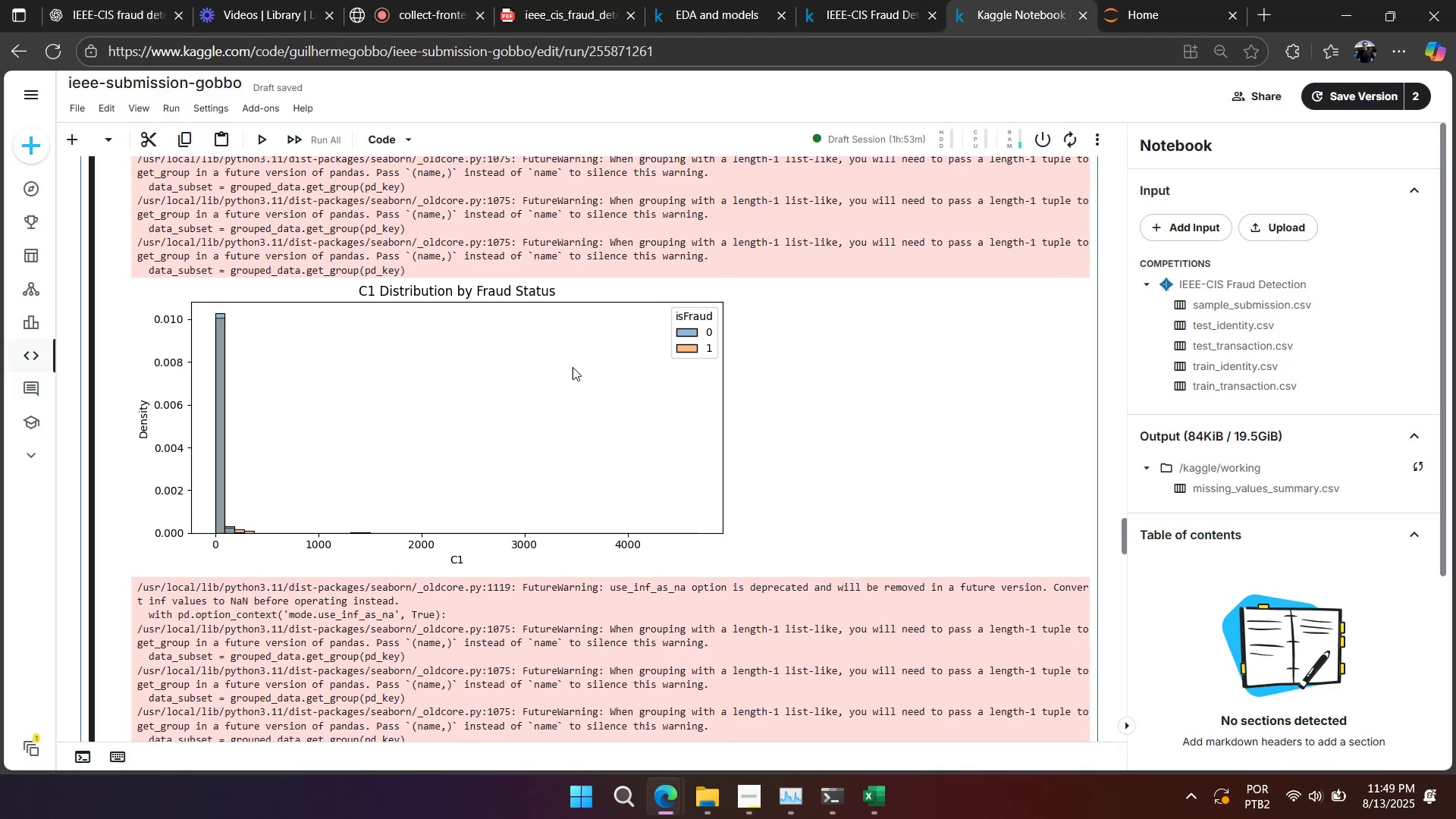 
scroll: coordinate [509, 378], scroll_direction: up, amount: 9.0
 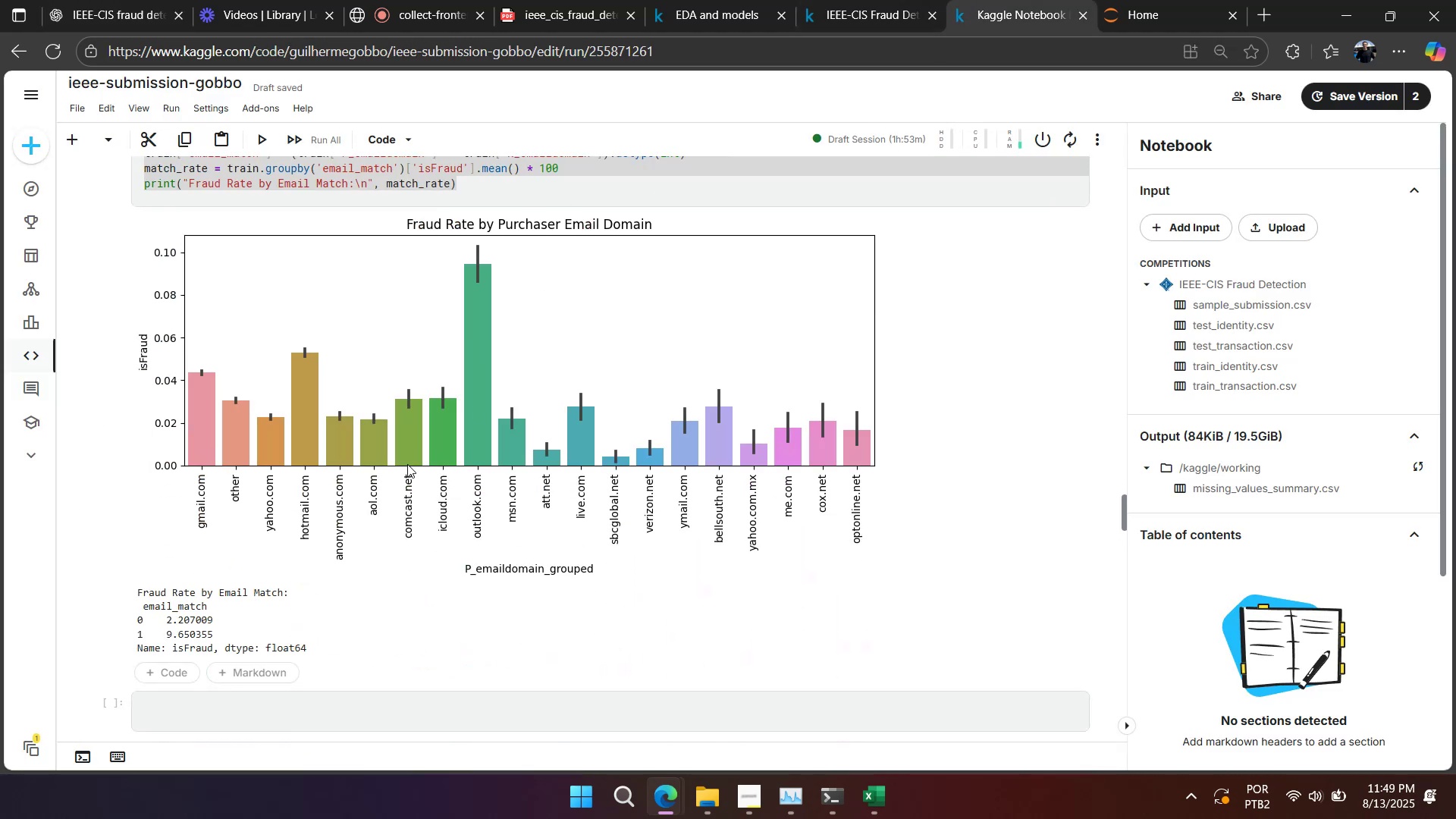 
scroll: coordinate [296, 529], scroll_direction: down, amount: 4.0
 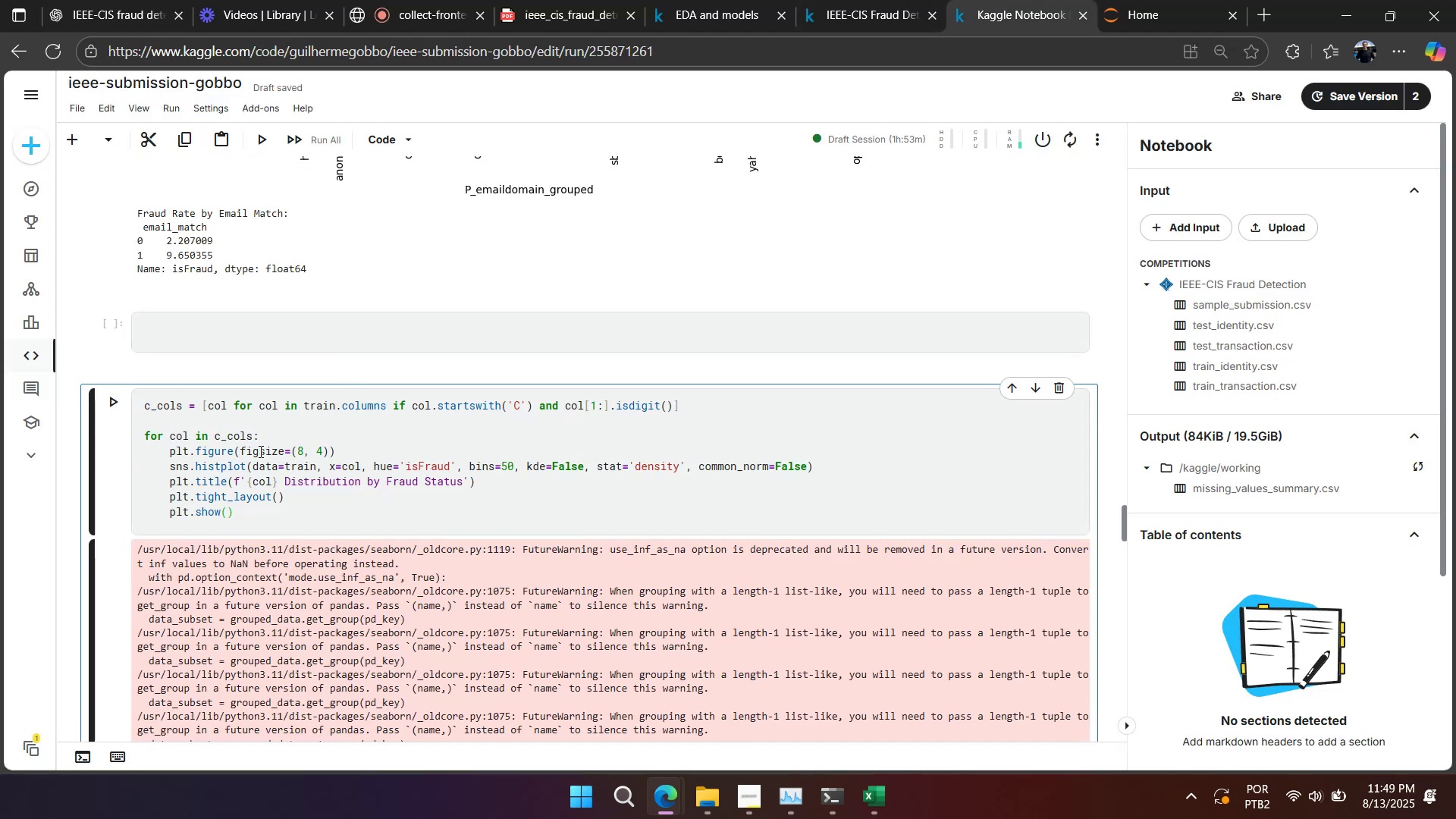 
key(Control+A)
 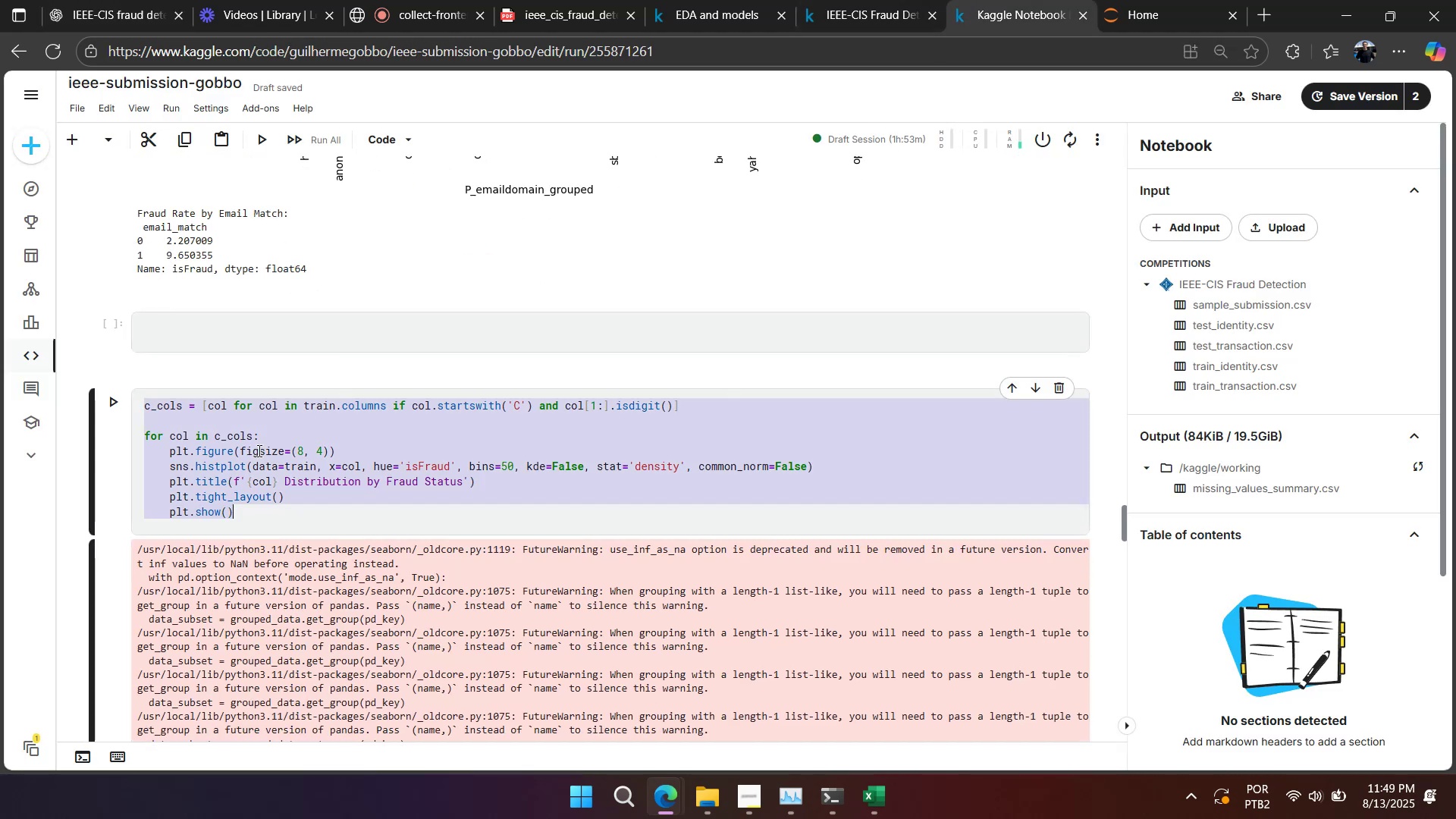 
key(Control+V)
 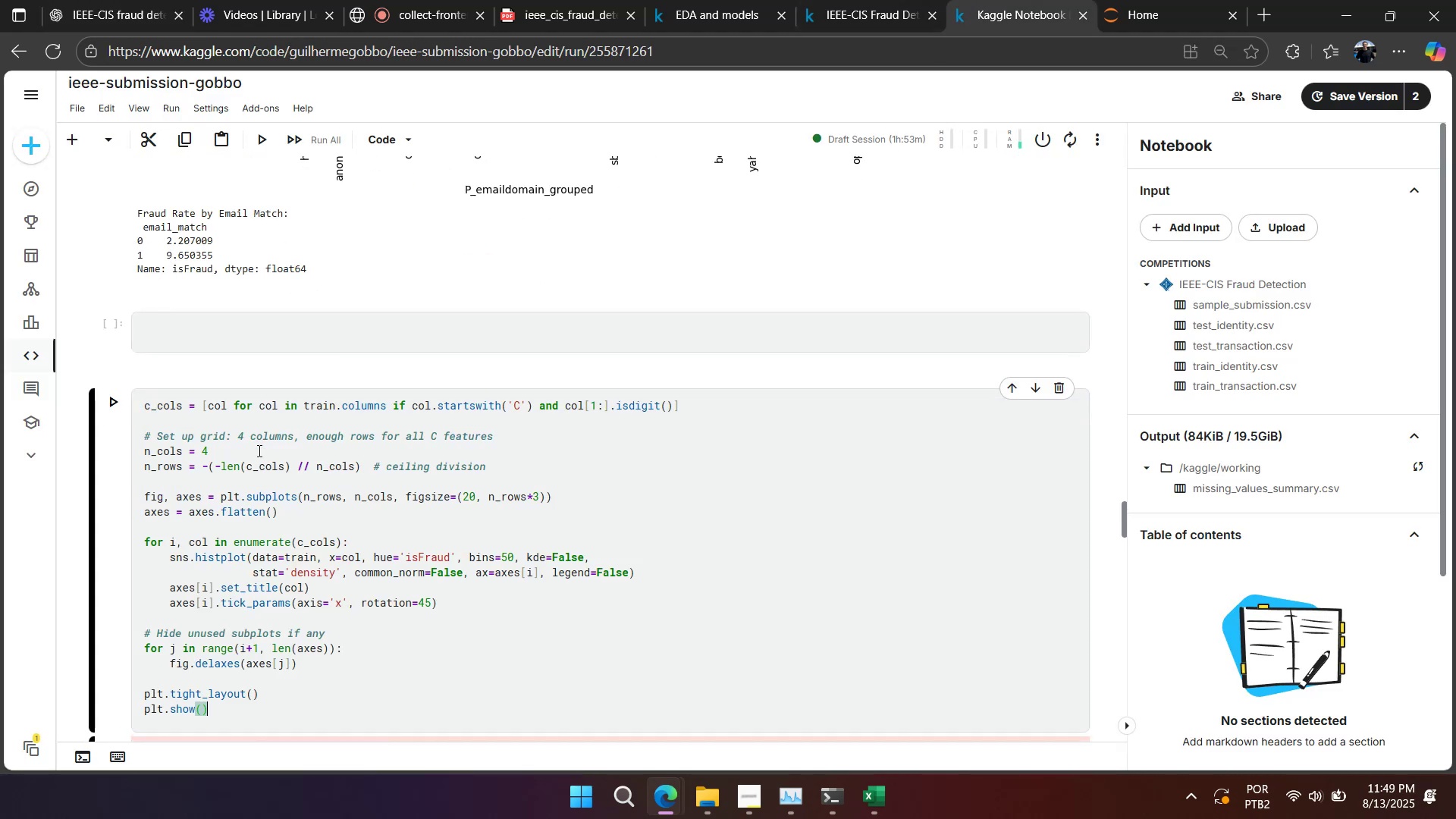 
key(Shift+Enter)
 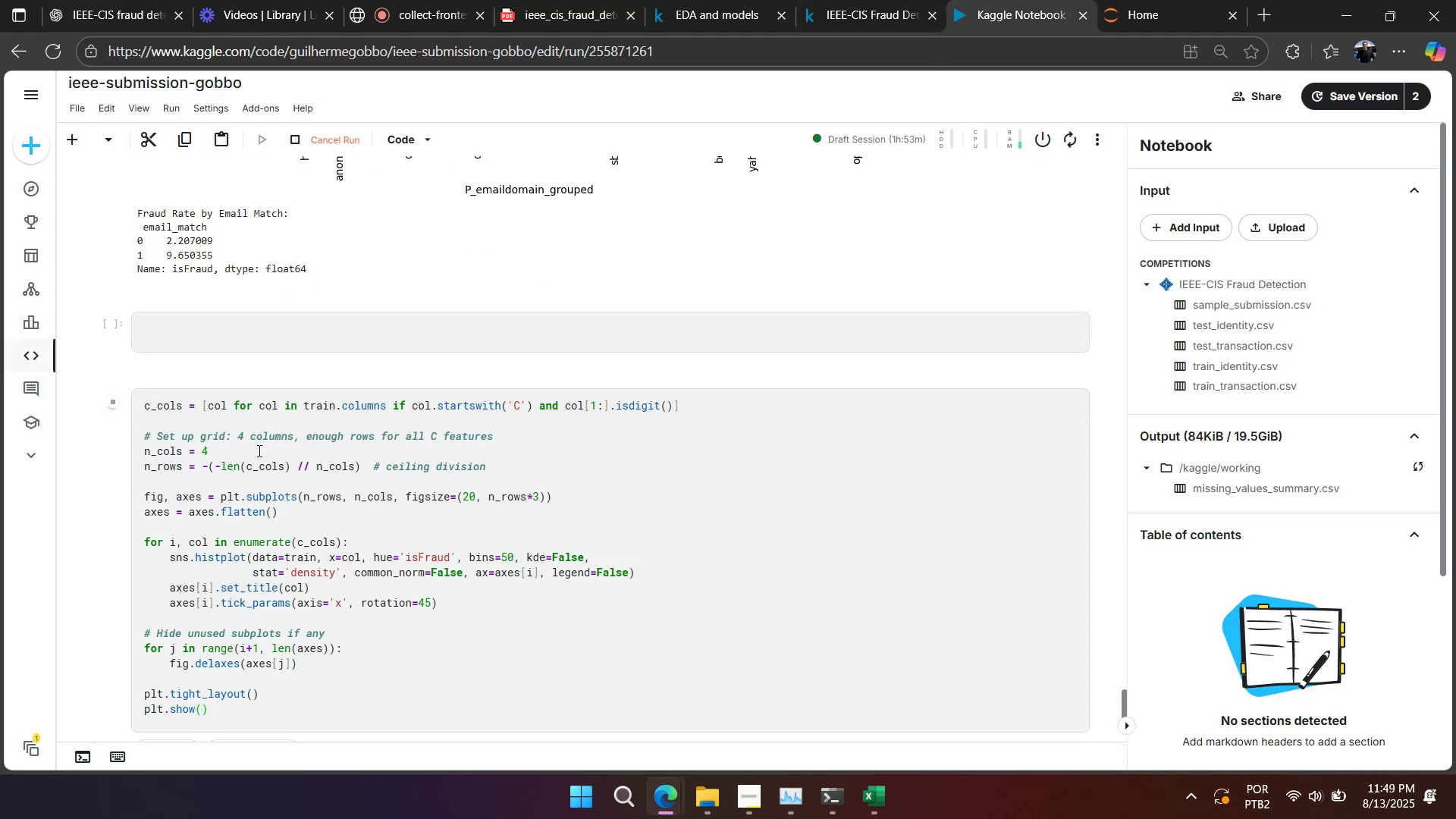 
scroll: coordinate [335, 435], scroll_direction: down, amount: 32.0
 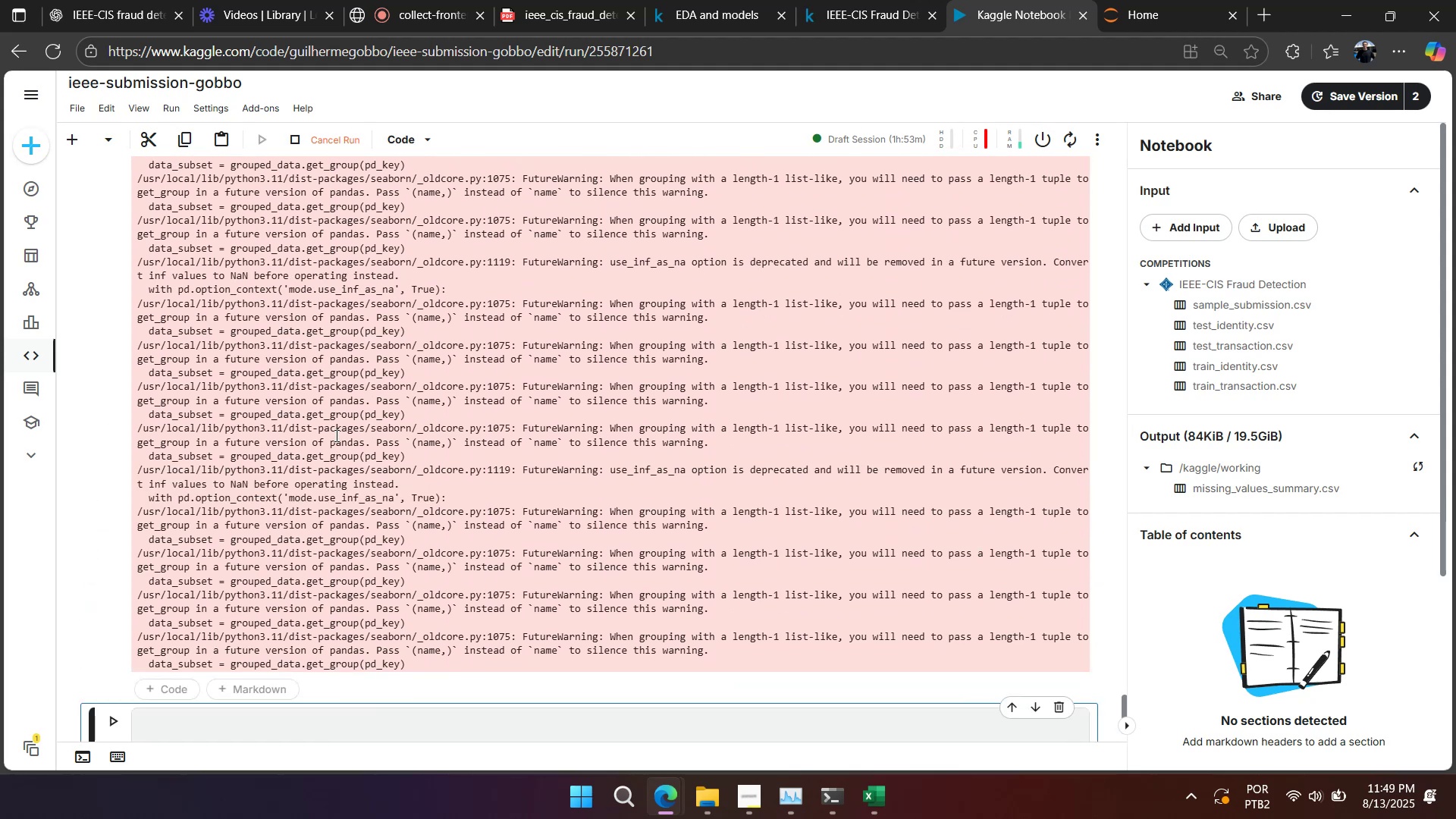 
scroll: coordinate [795, 442], scroll_direction: down, amount: 8.0
 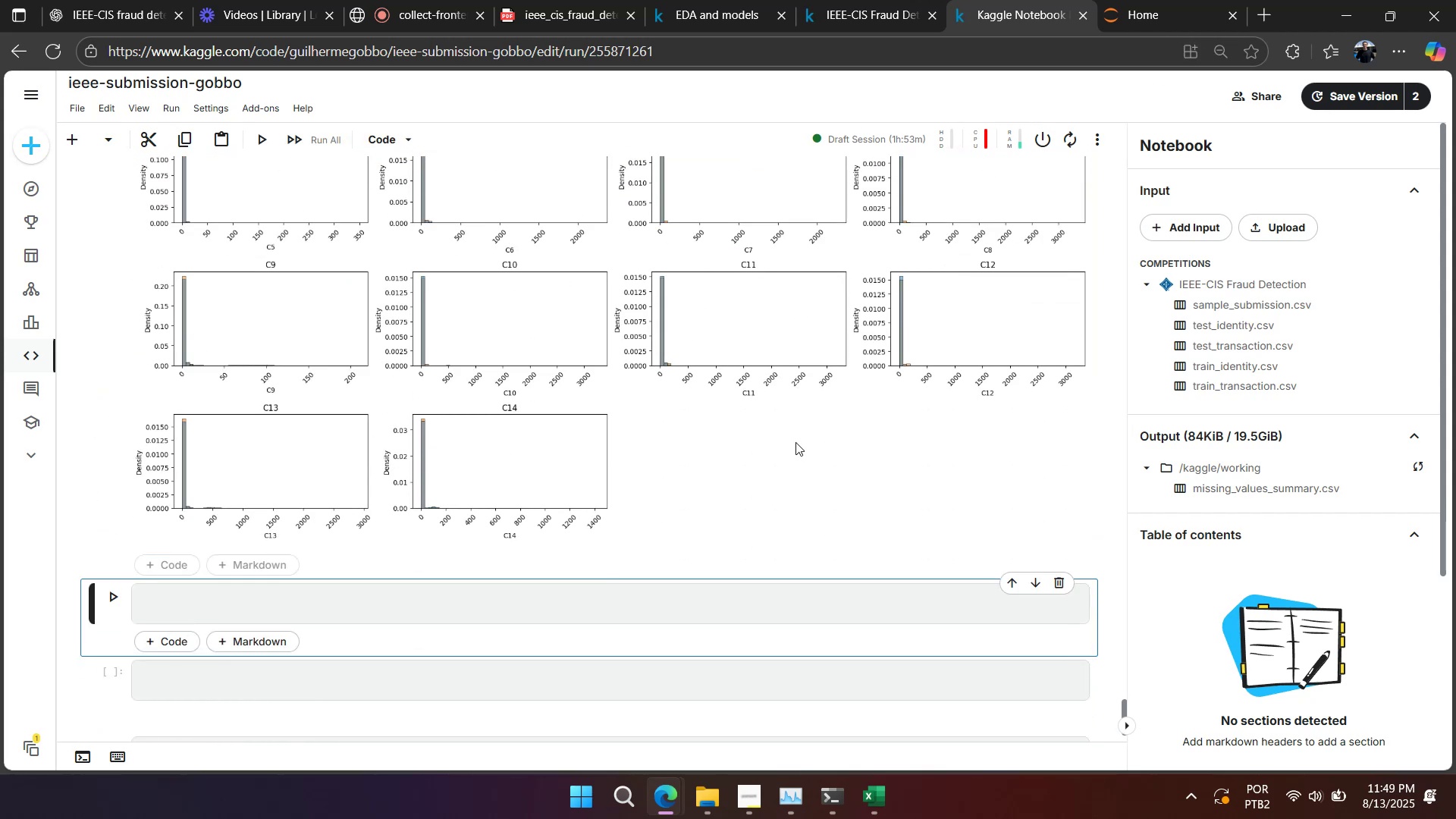 
scroll: coordinate [795, 442], scroll_direction: up, amount: 1.0
 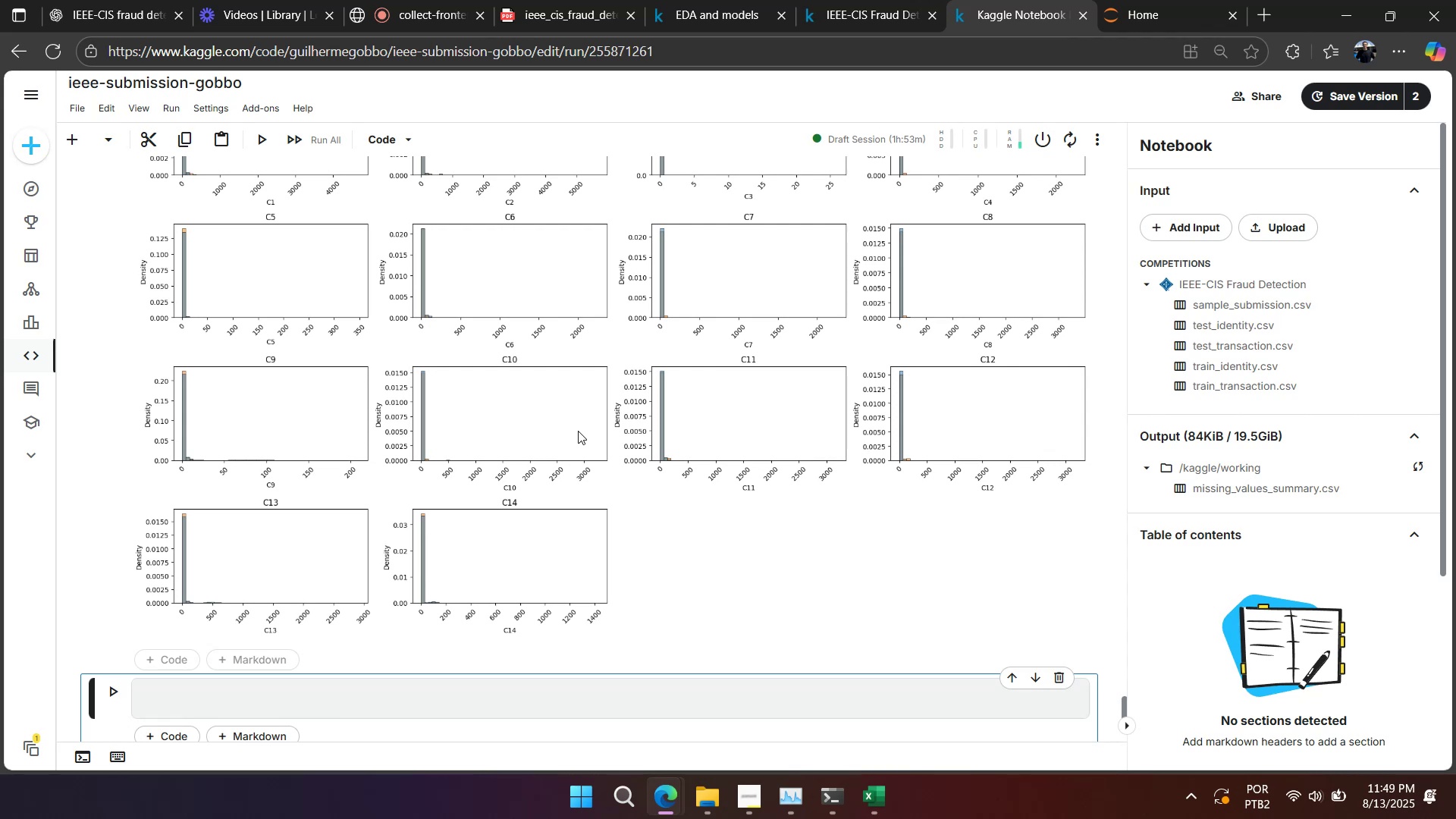 
wait(8.14)
 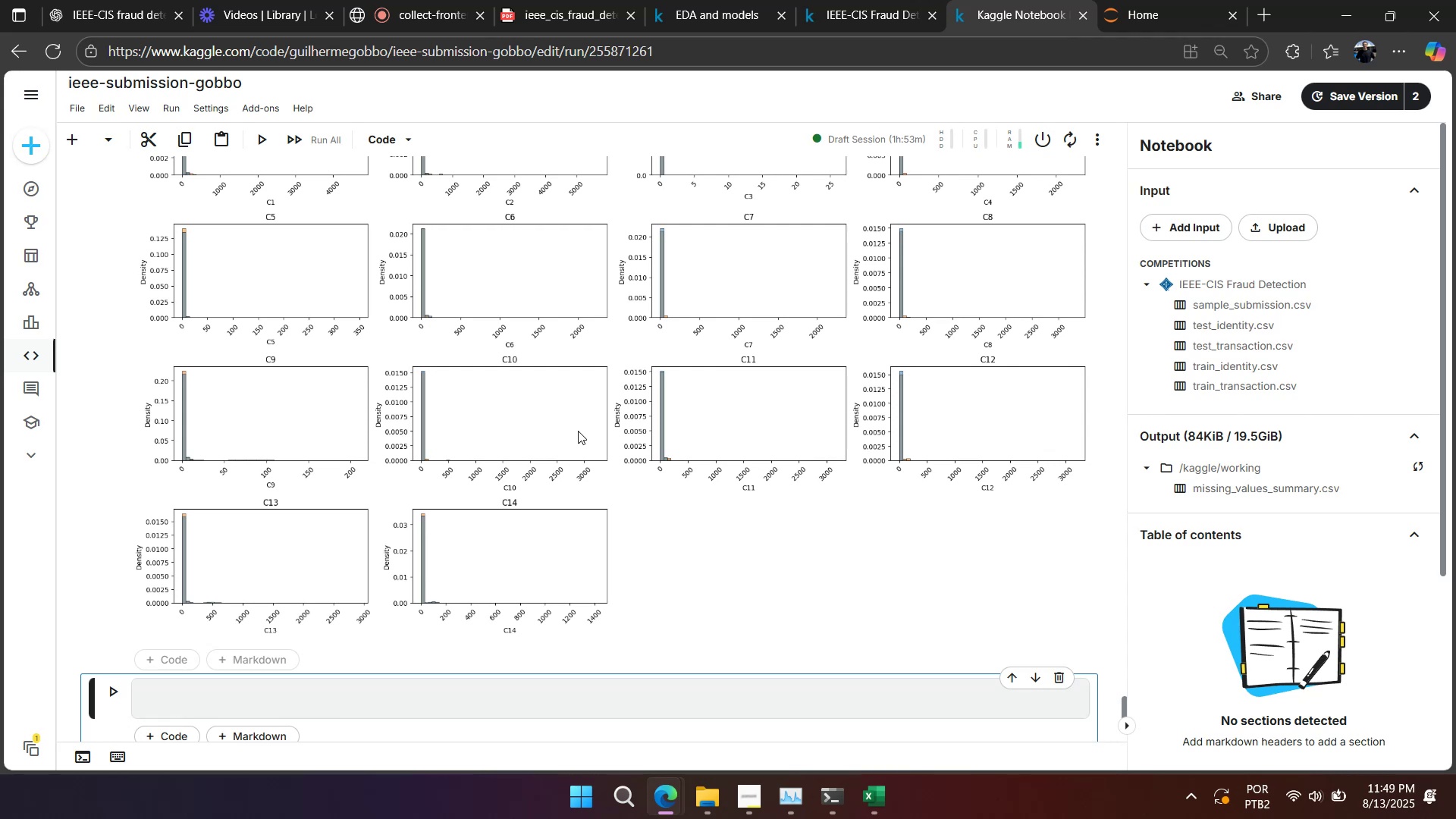 
scroll: coordinate [577, 431], scroll_direction: up, amount: 3.0
 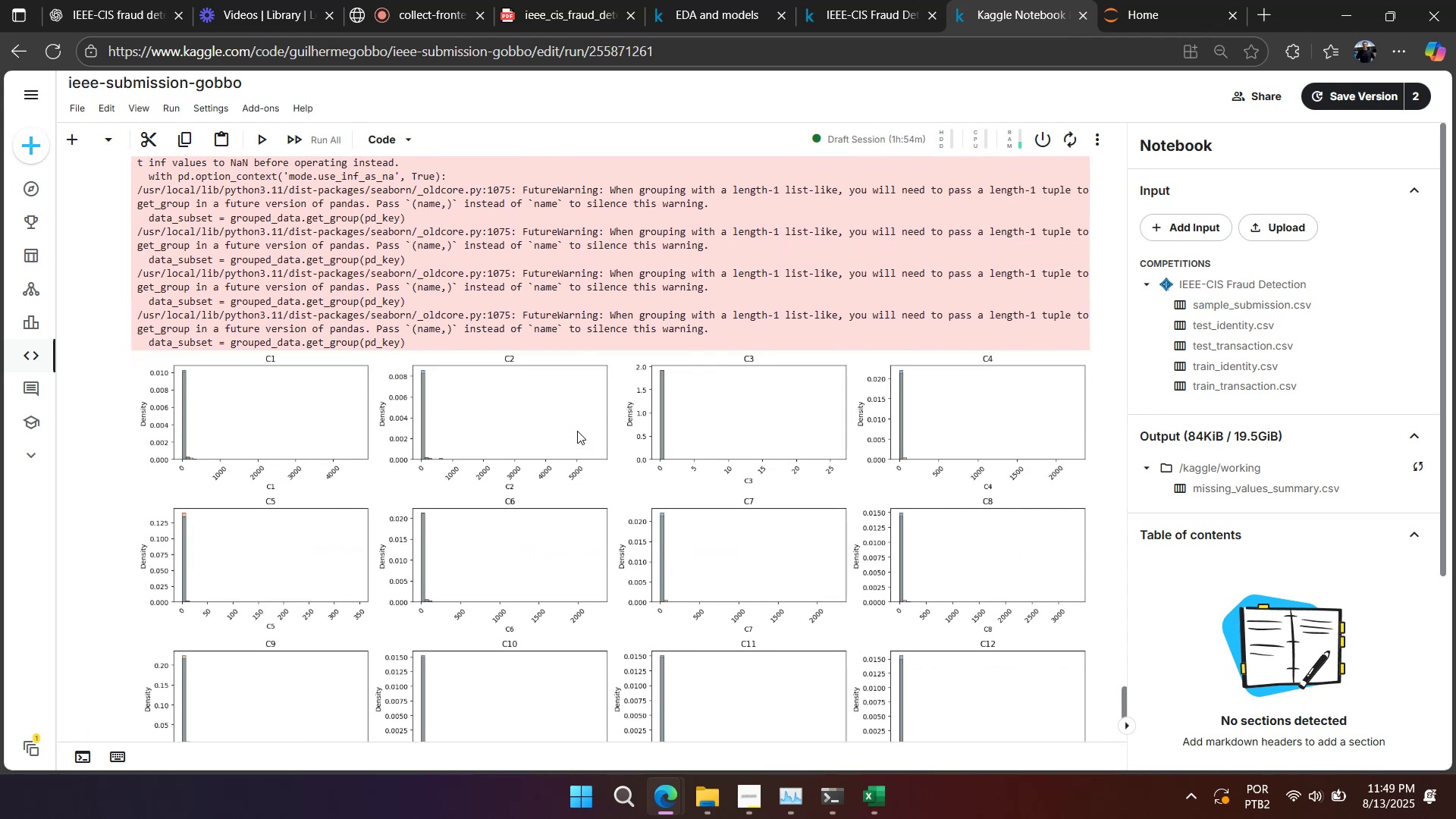 
scroll: coordinate [577, 431], scroll_direction: down, amount: 2.0
 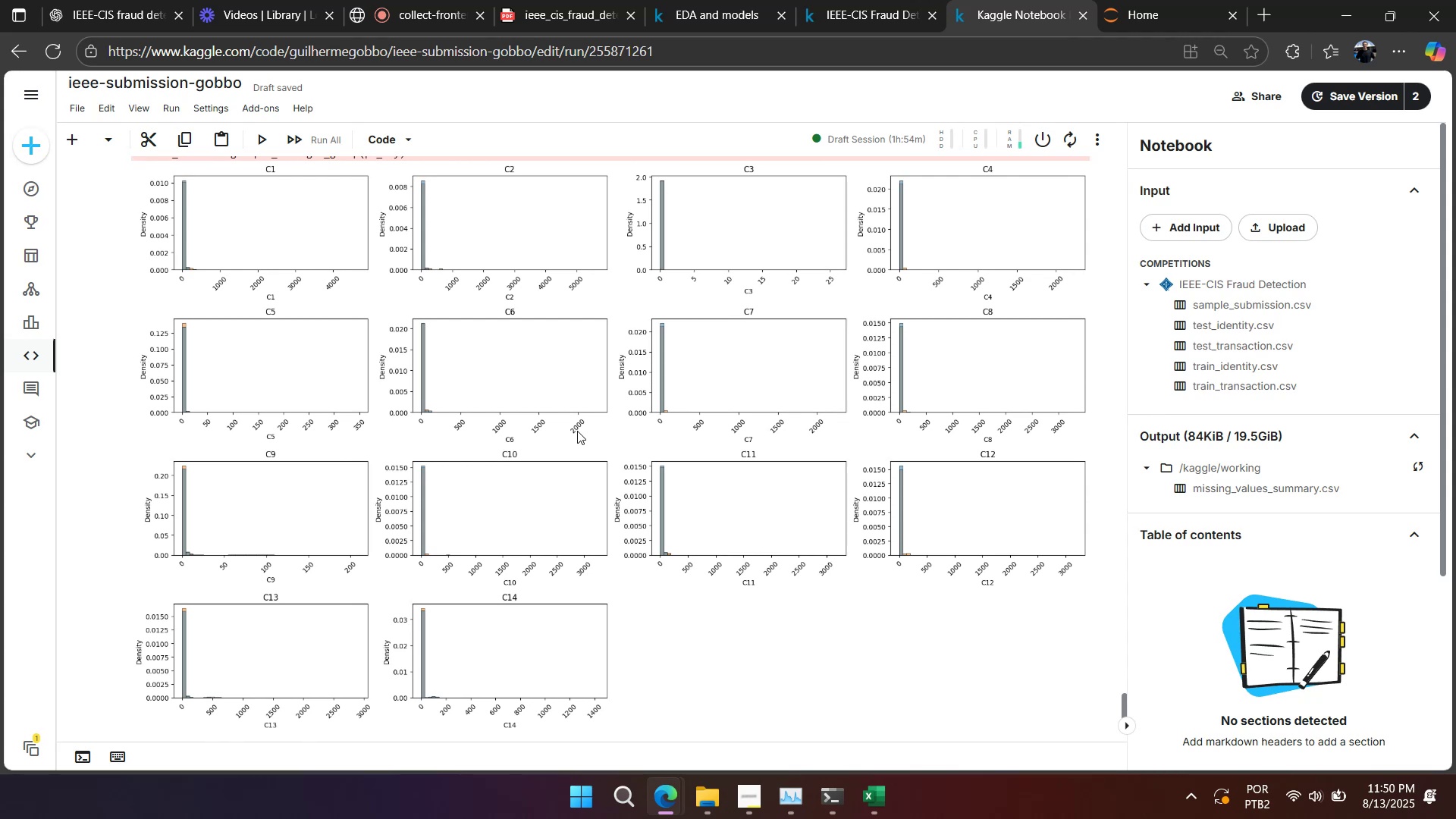 
wait(29.05)
 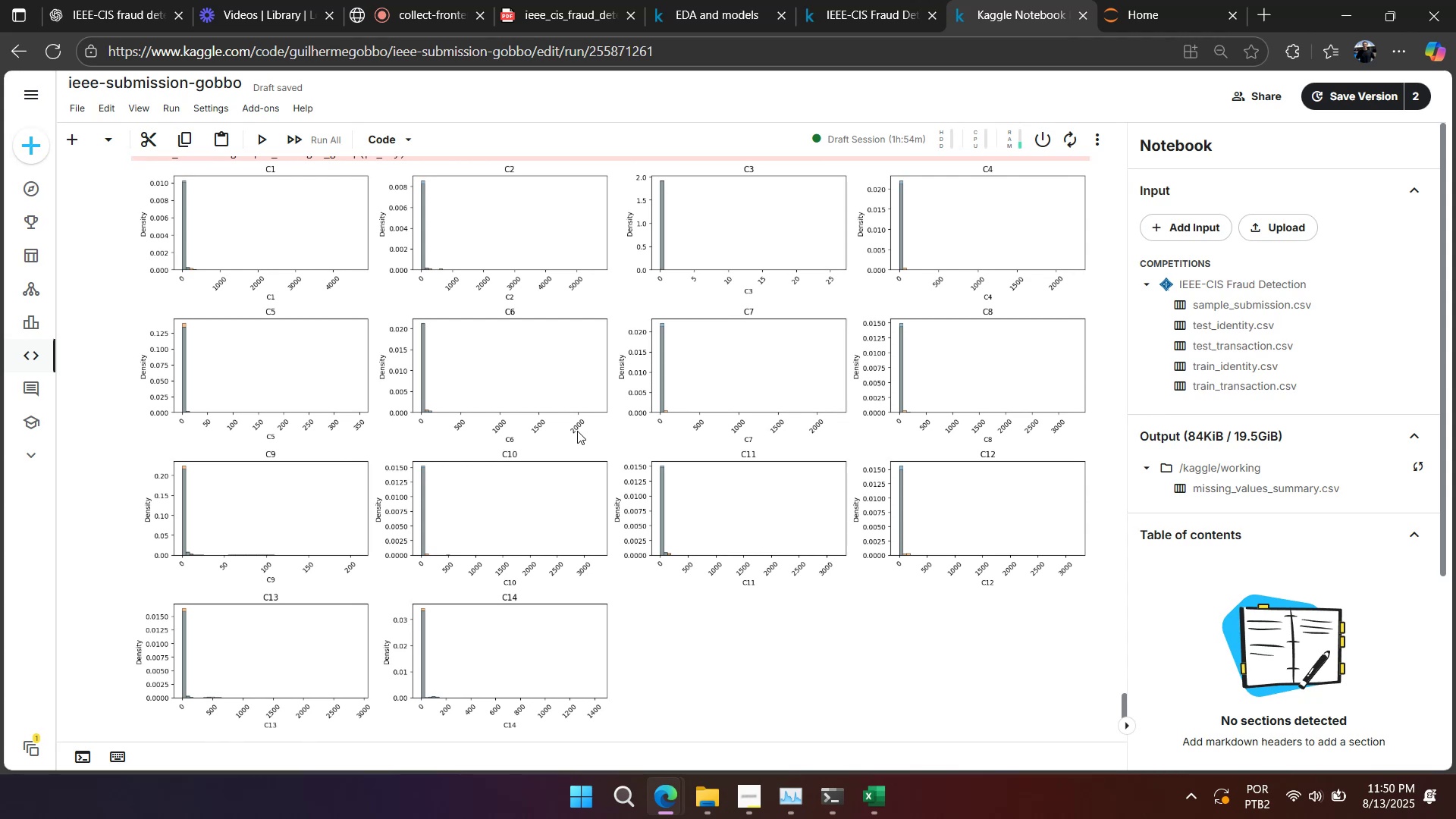 
scroll: coordinate [667, 469], scroll_direction: up, amount: 35.0
 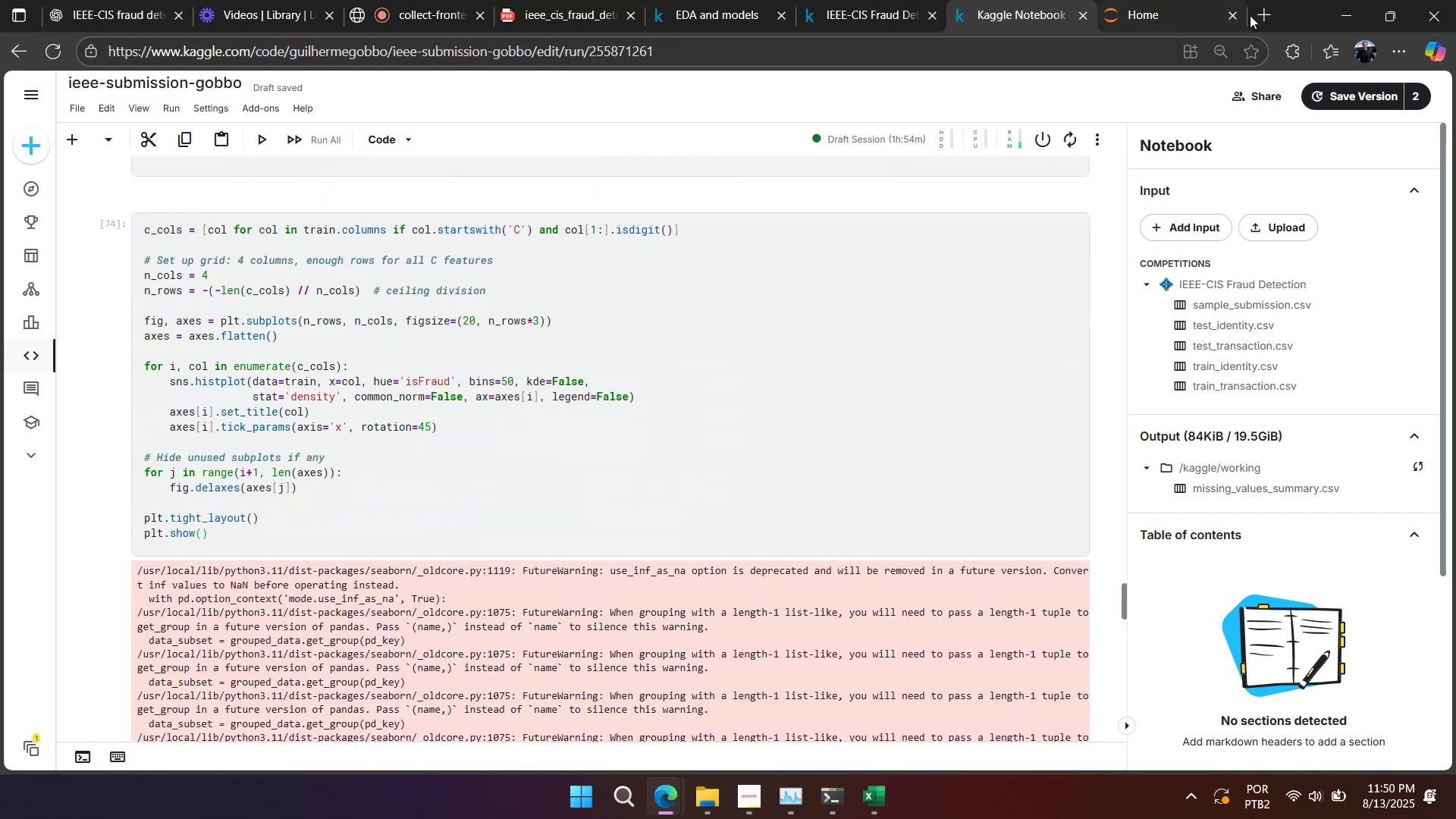 
type(from filterwarnins impo)
 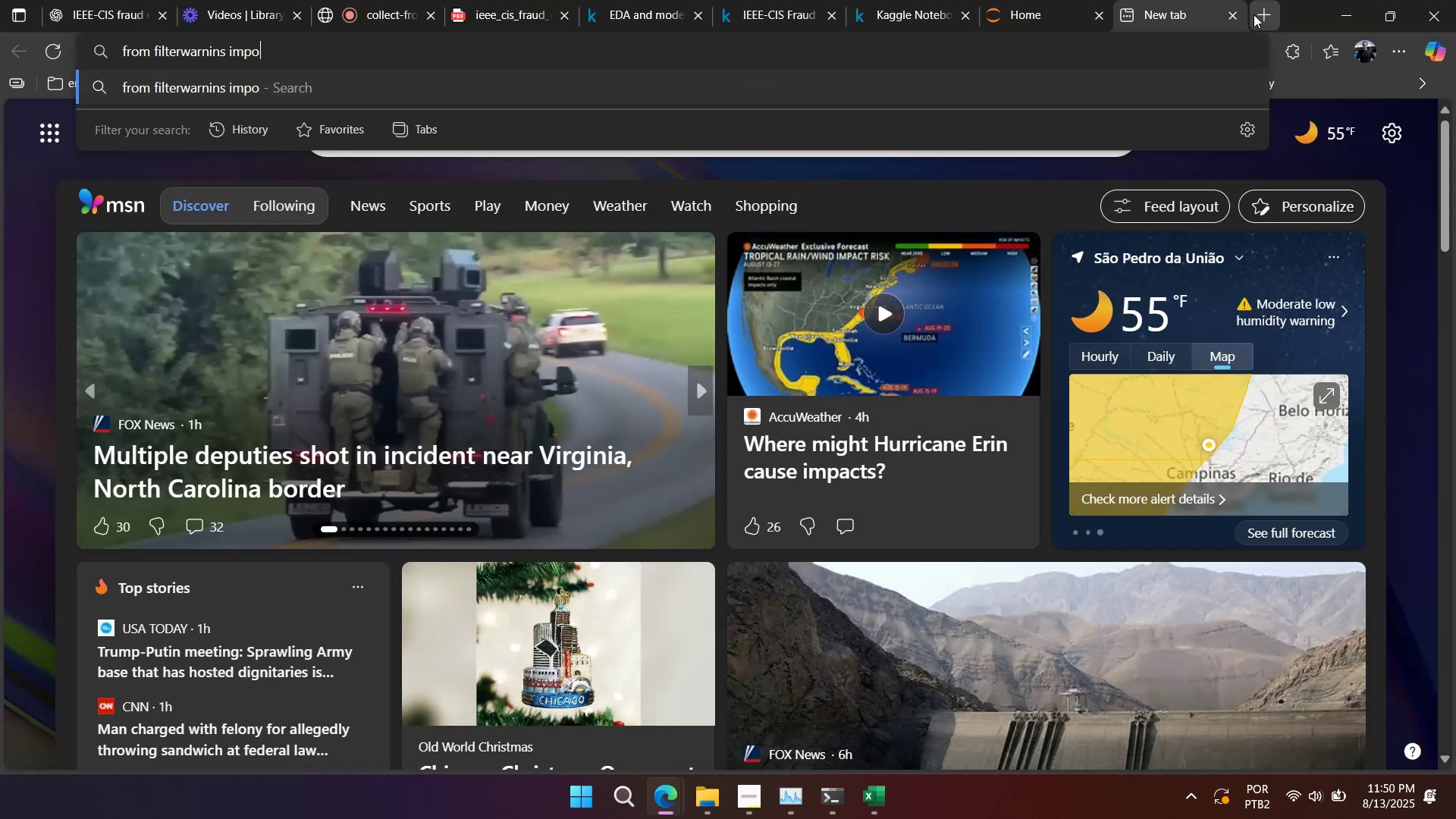 
key(Control+ControlLeft)
 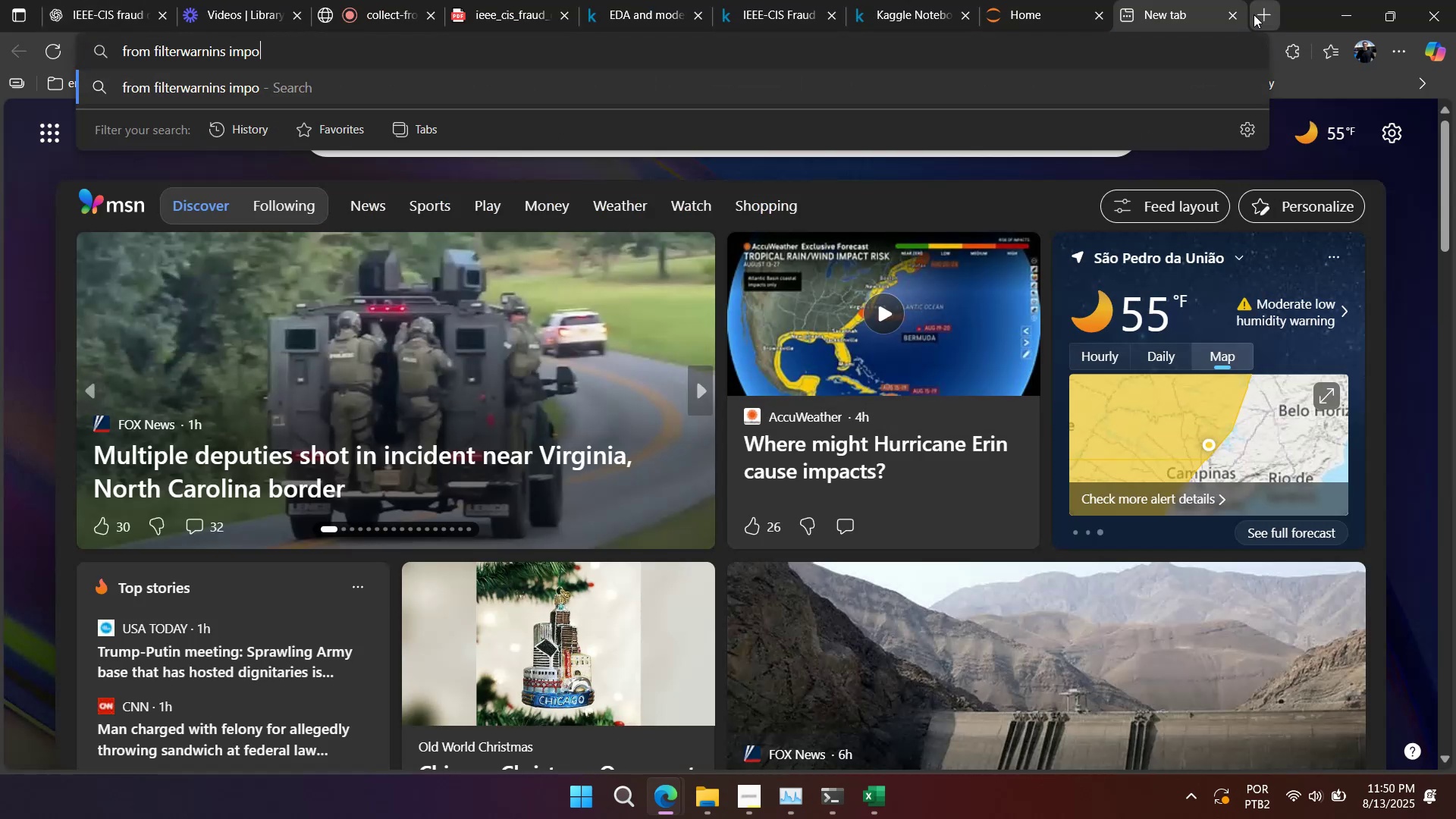 
key(Control+A)
 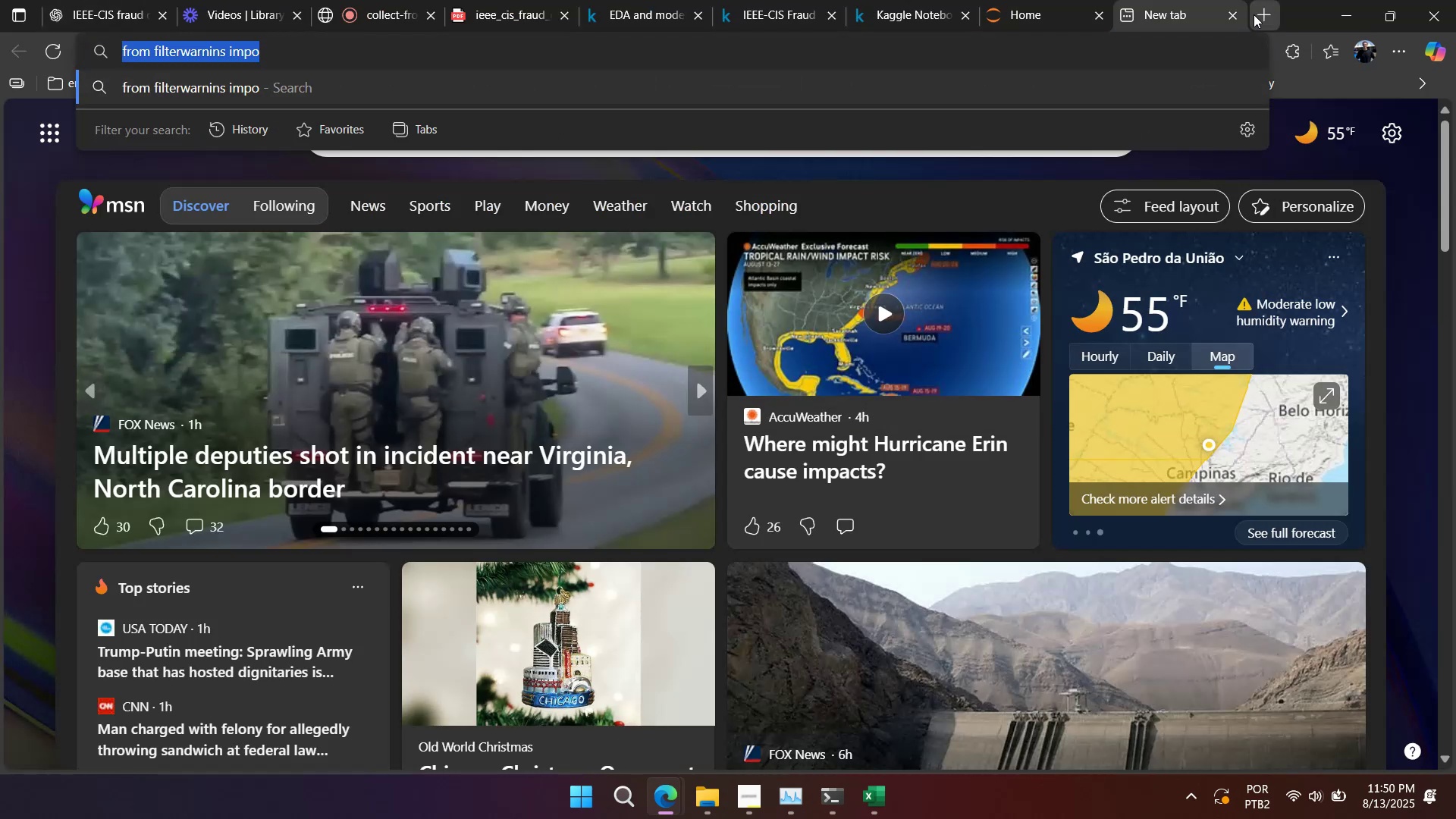 
type(from warning import filterwarning)
 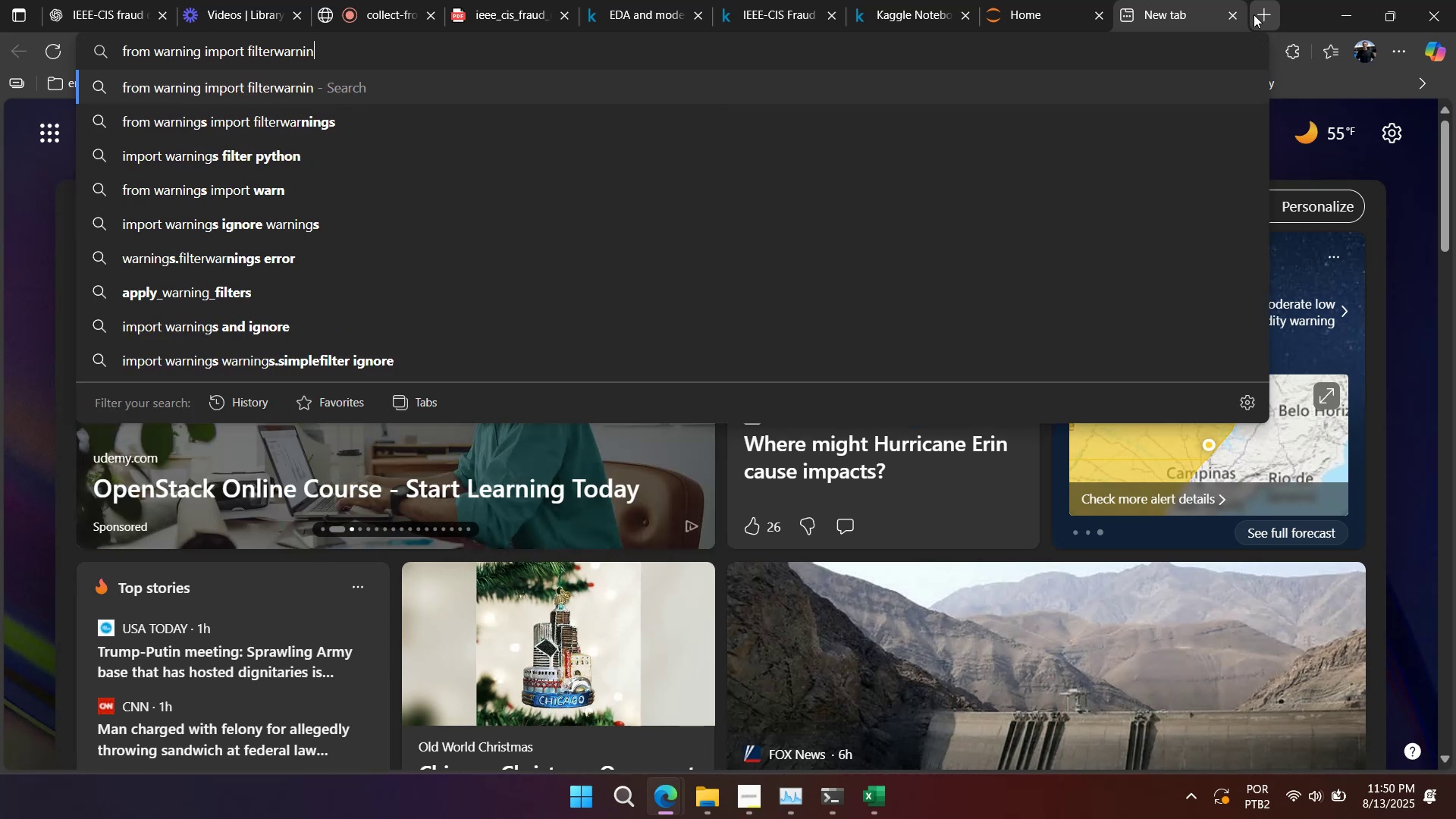 
key(Enter)
 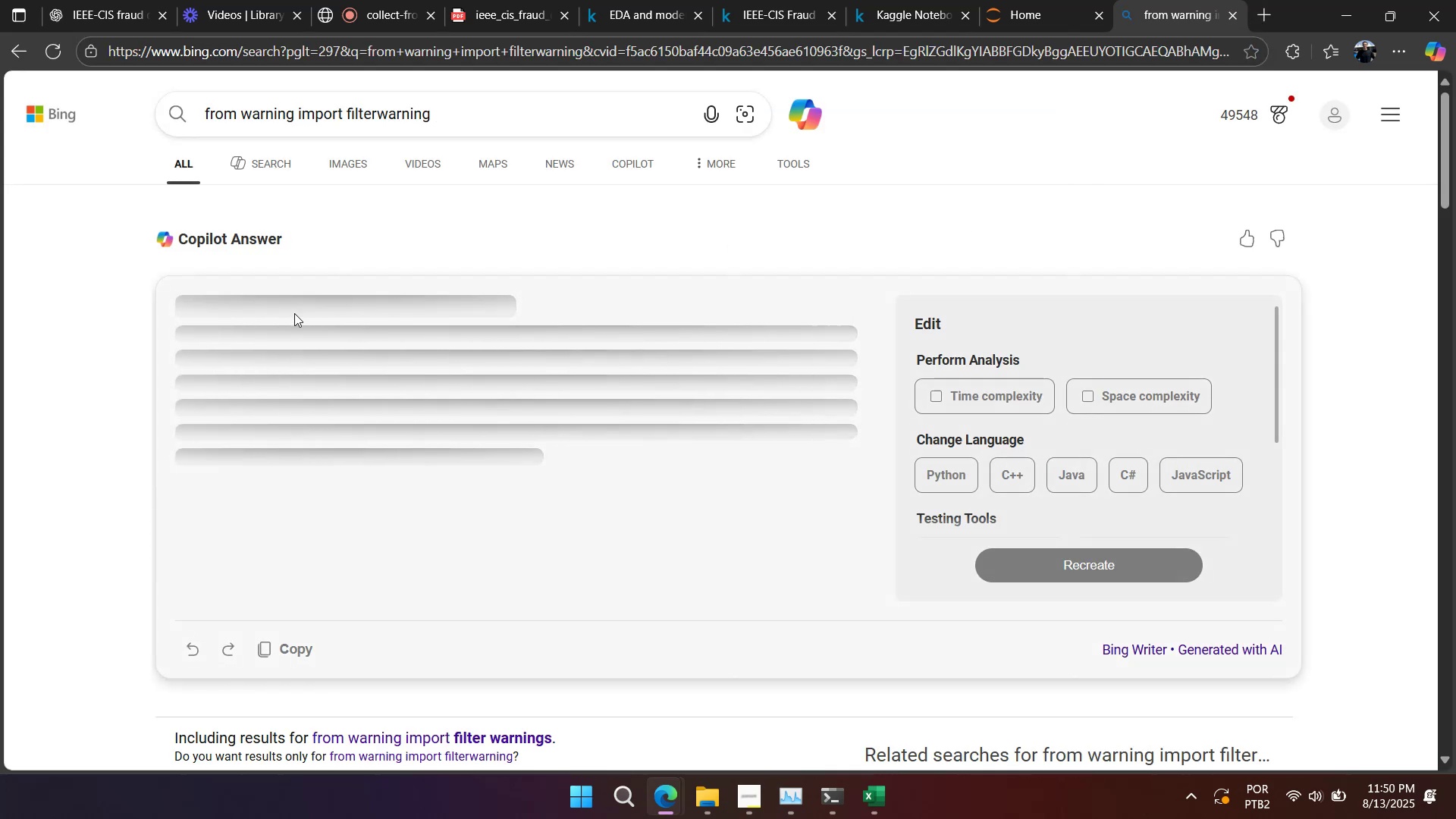 
scroll: coordinate [230, 309], scroll_direction: down, amount: 1.0
 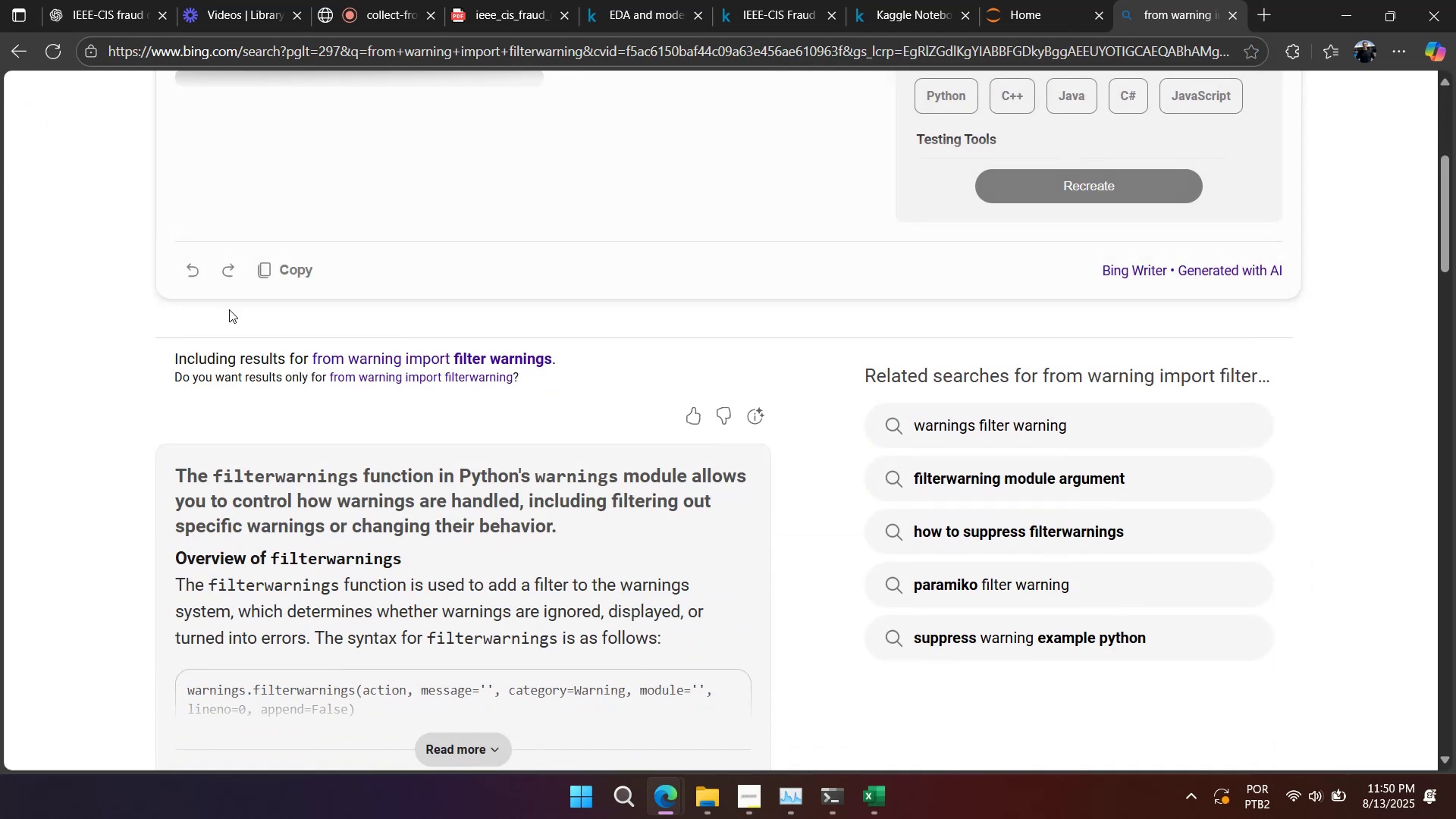 
scroll: coordinate [229, 309], scroll_direction: up, amount: 2.0
 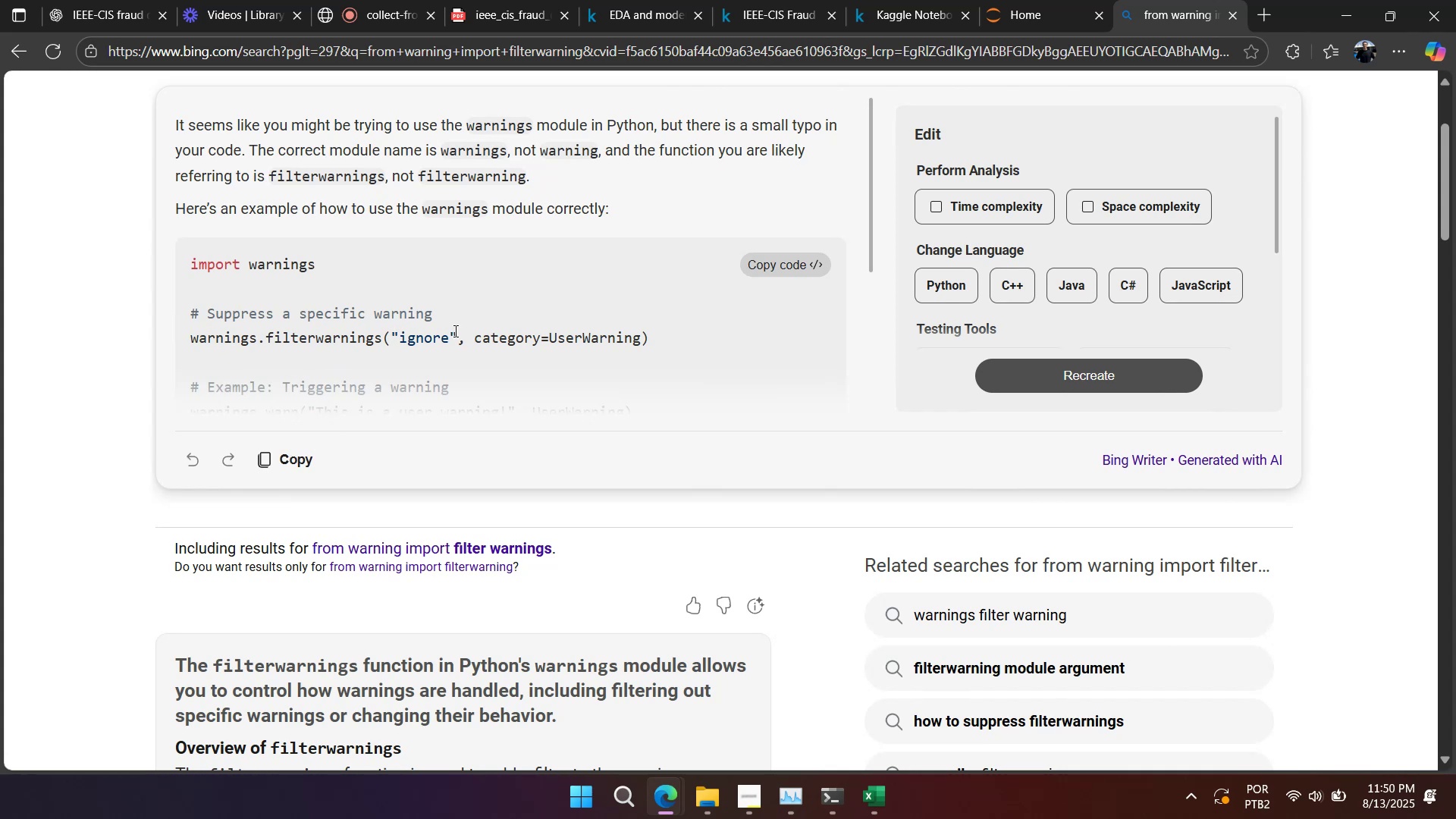 
left_click_drag(start_coordinate=[664, 337], to_coordinate=[167, 259])
 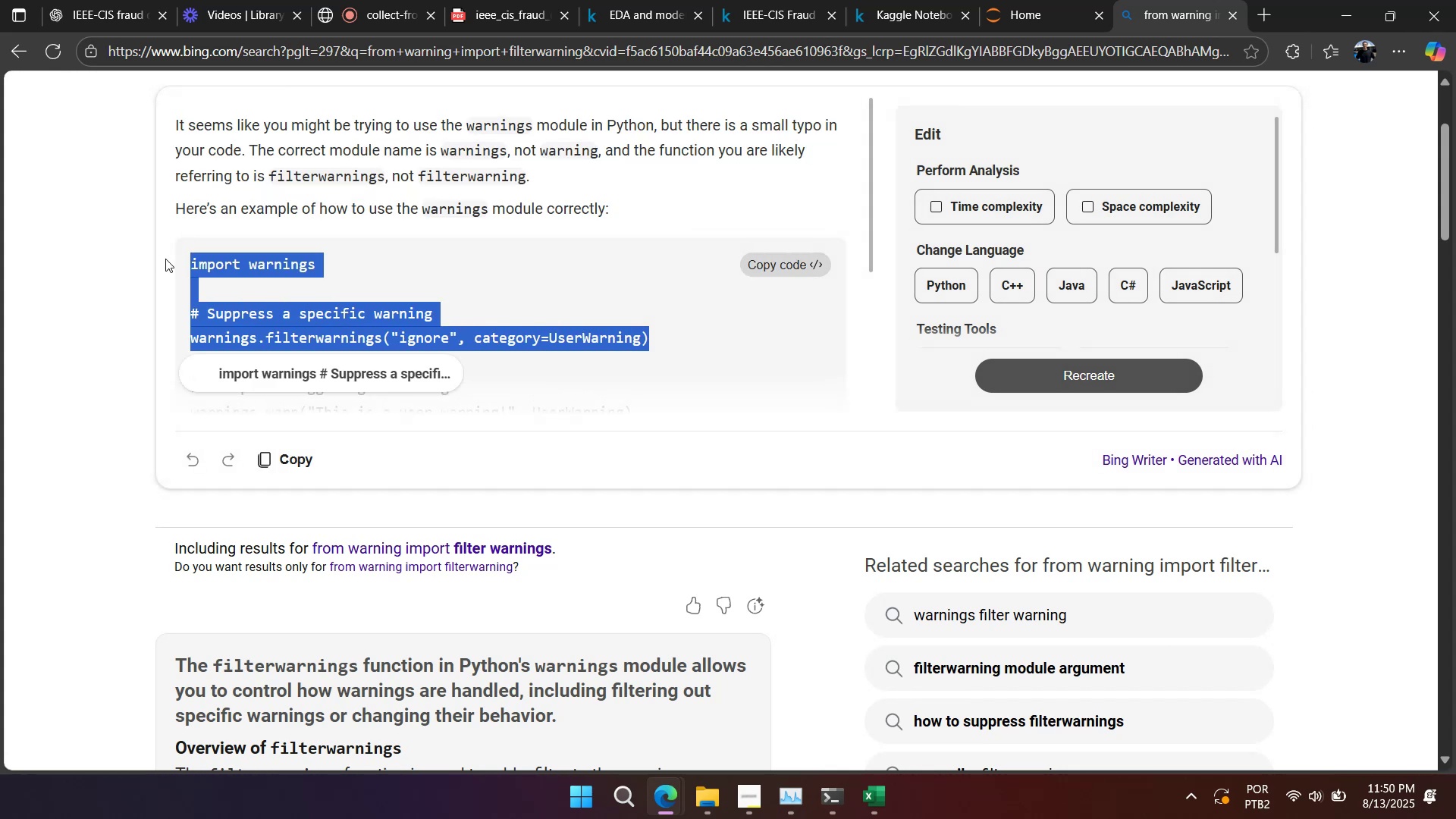 
key(Control+C)
 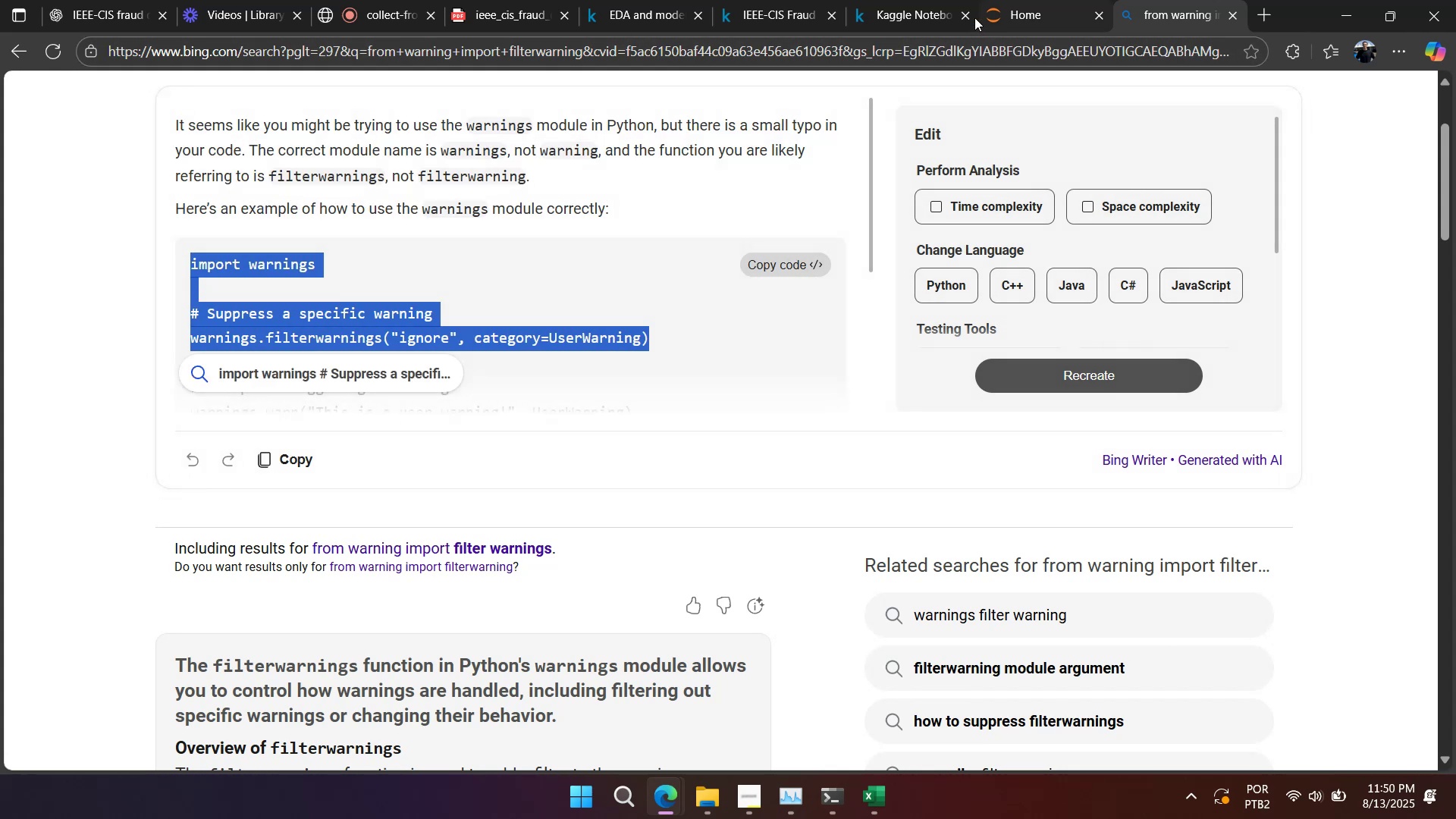 
left_click([944, 20])
 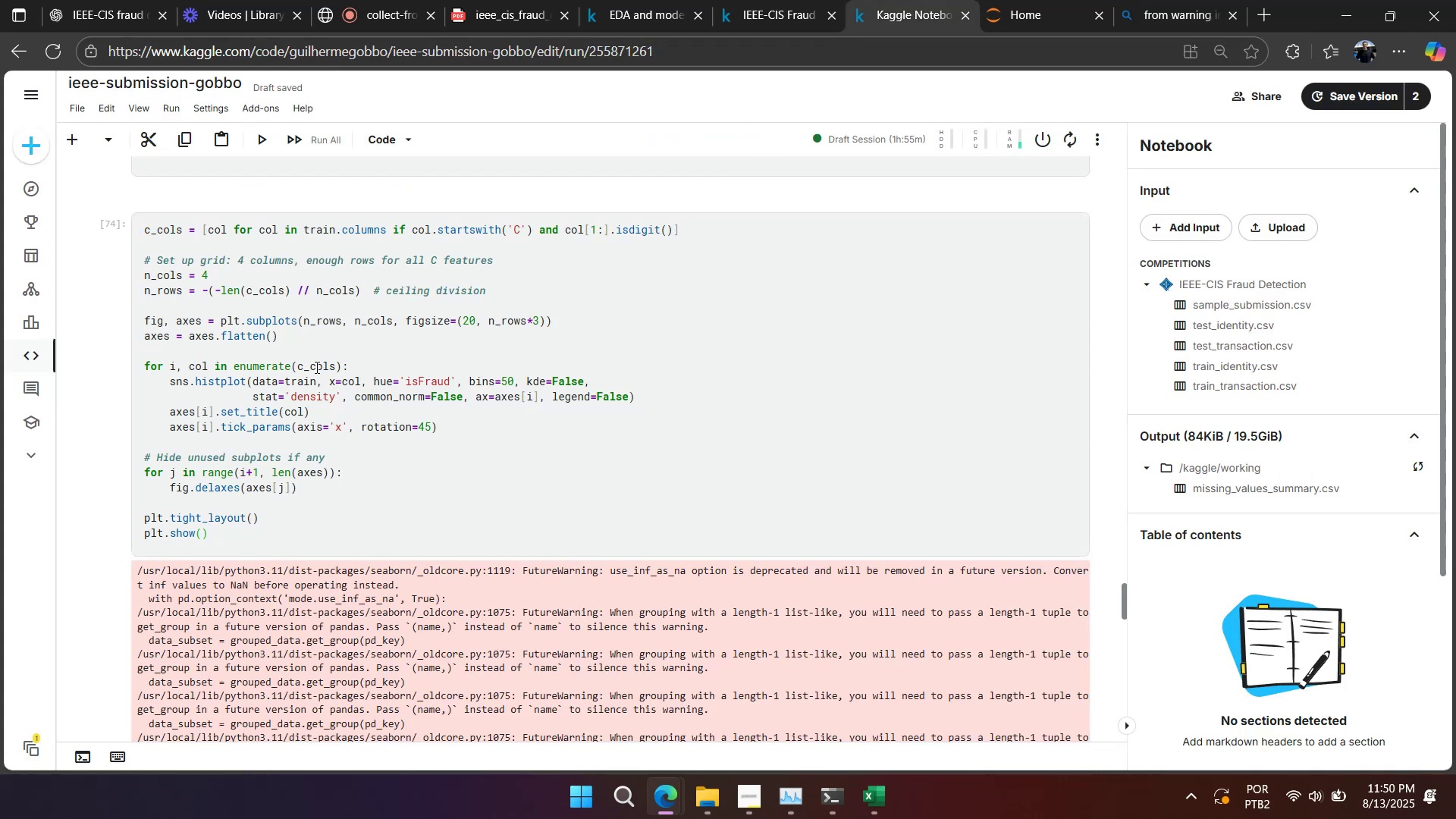 
scroll: coordinate [279, 296], scroll_direction: up, amount: 1.0
 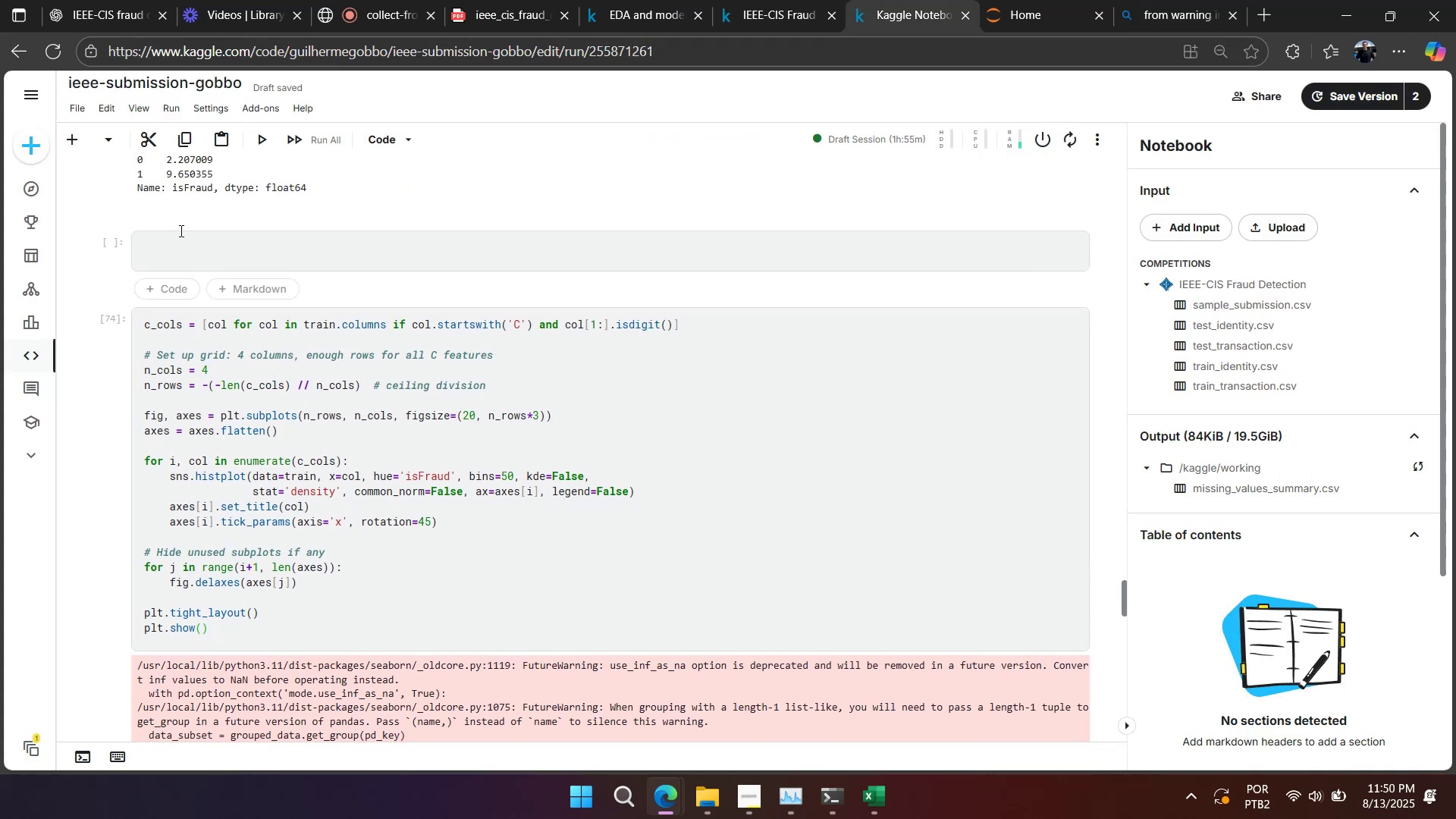 
key(Control+V)
 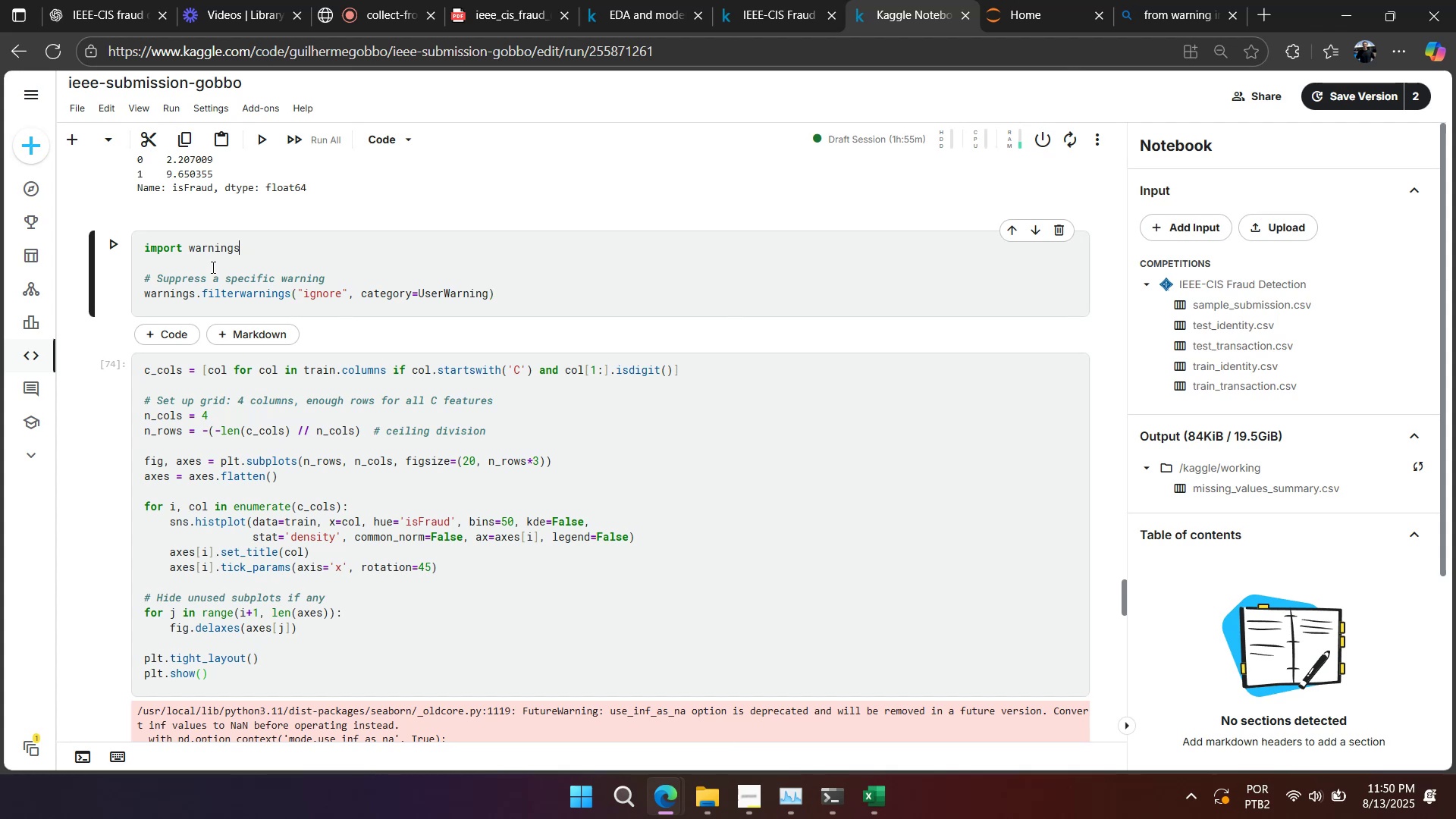 
double_click([210, 278])
 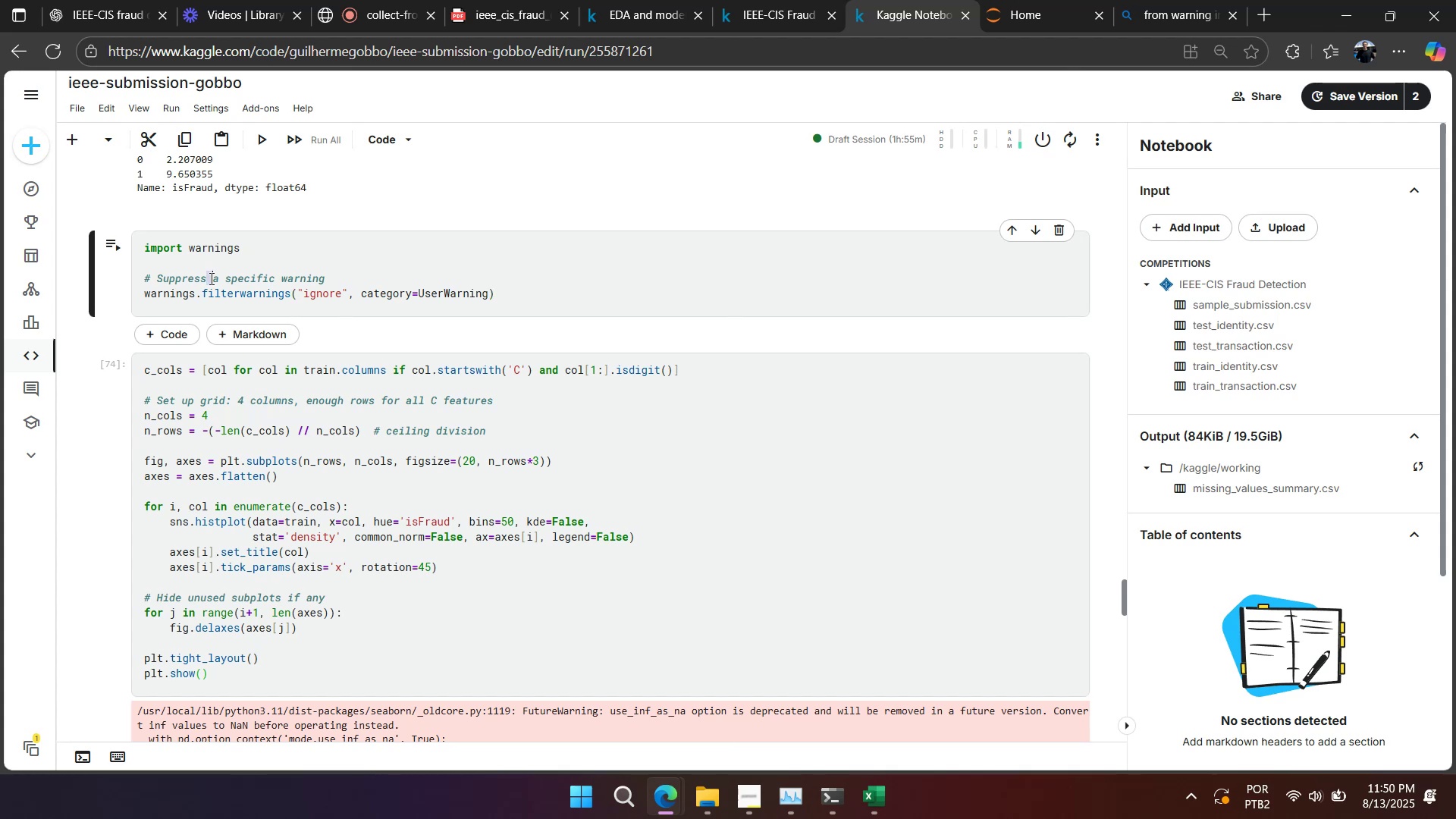 
triple_click([210, 278])
 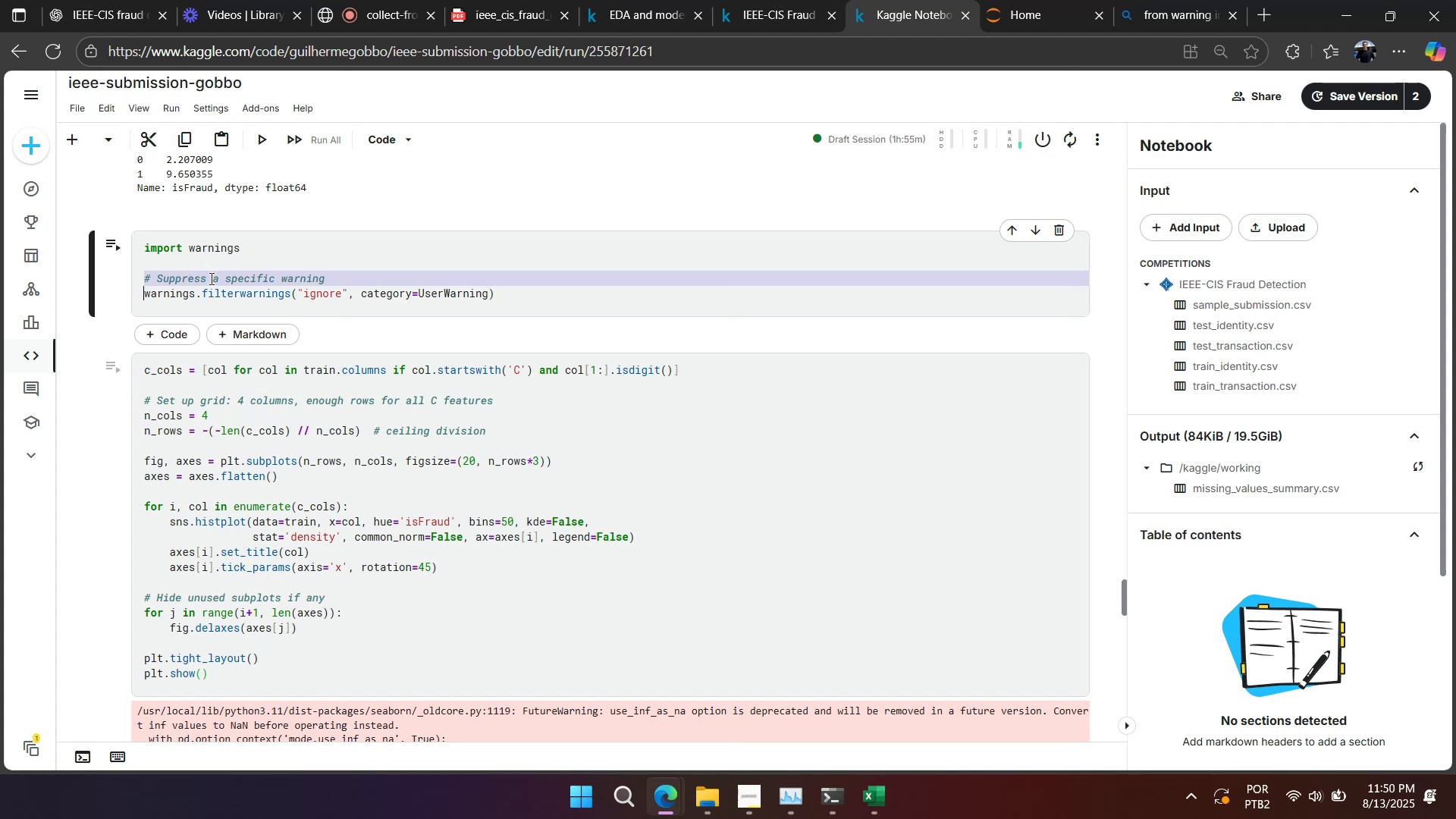 
key(Backspace)
 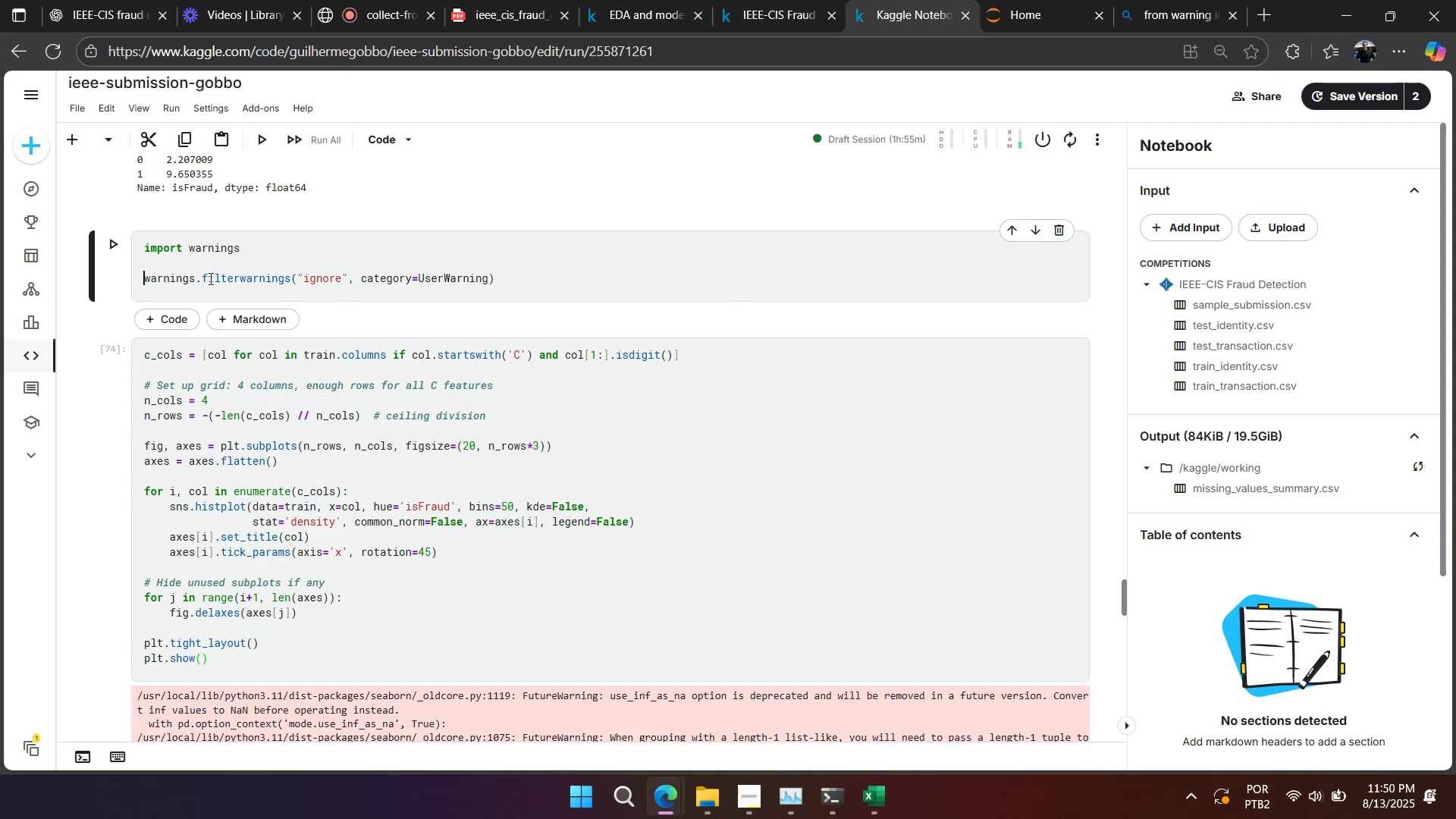 
key(Shift+Enter)
 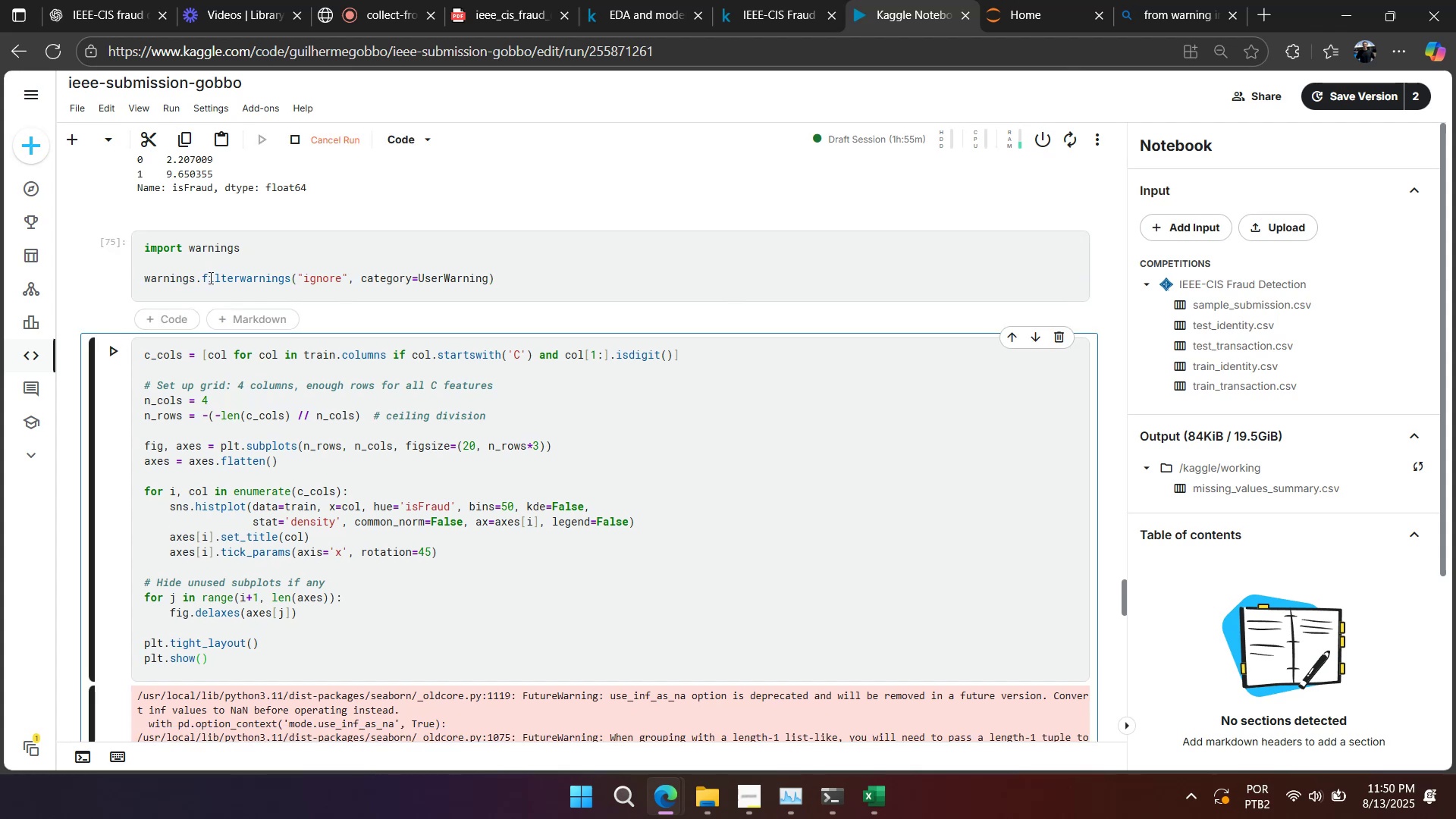 
key(Shift+Enter)
 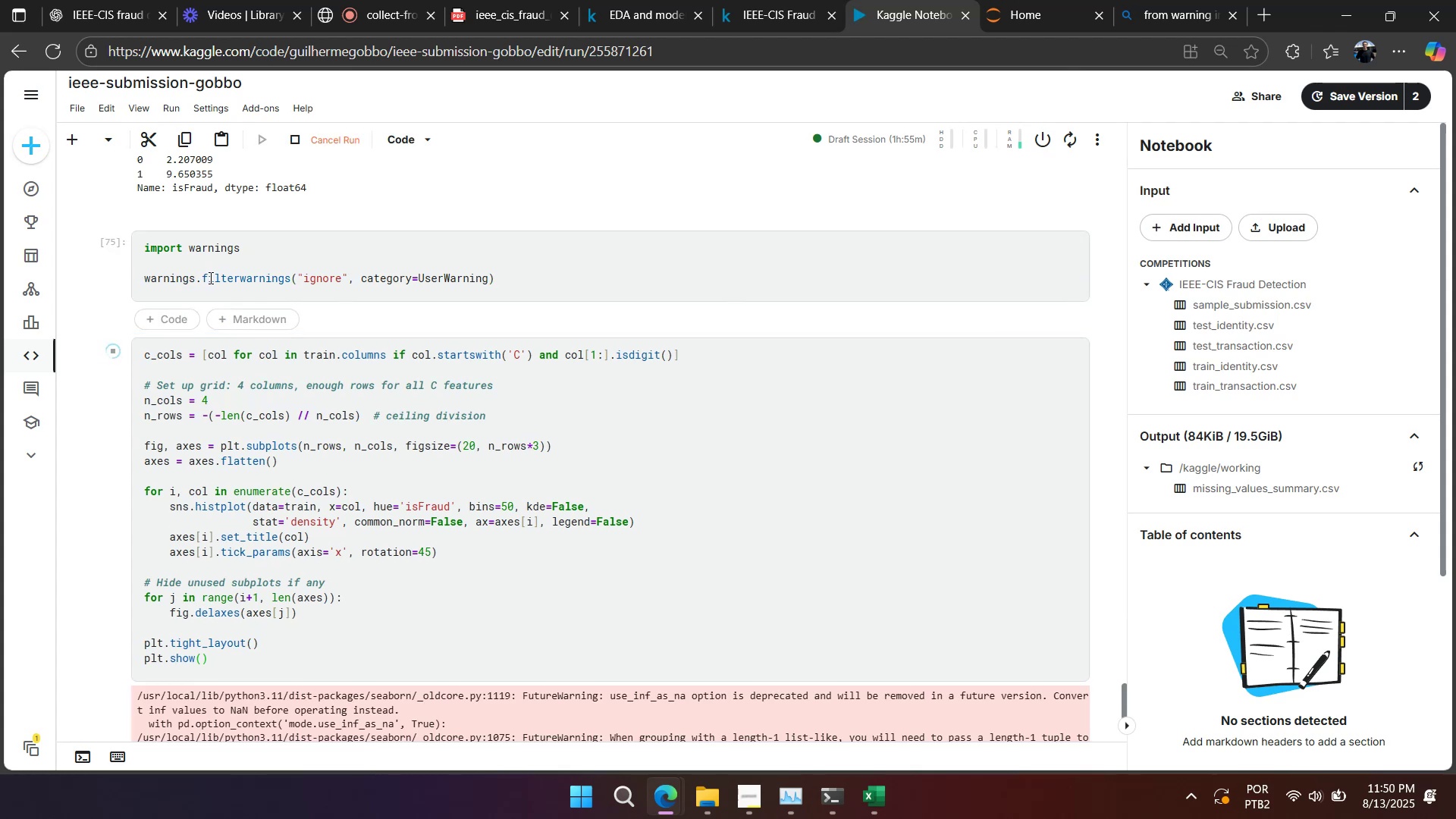 
scroll: coordinate [222, 263], scroll_direction: down, amount: 4.0
 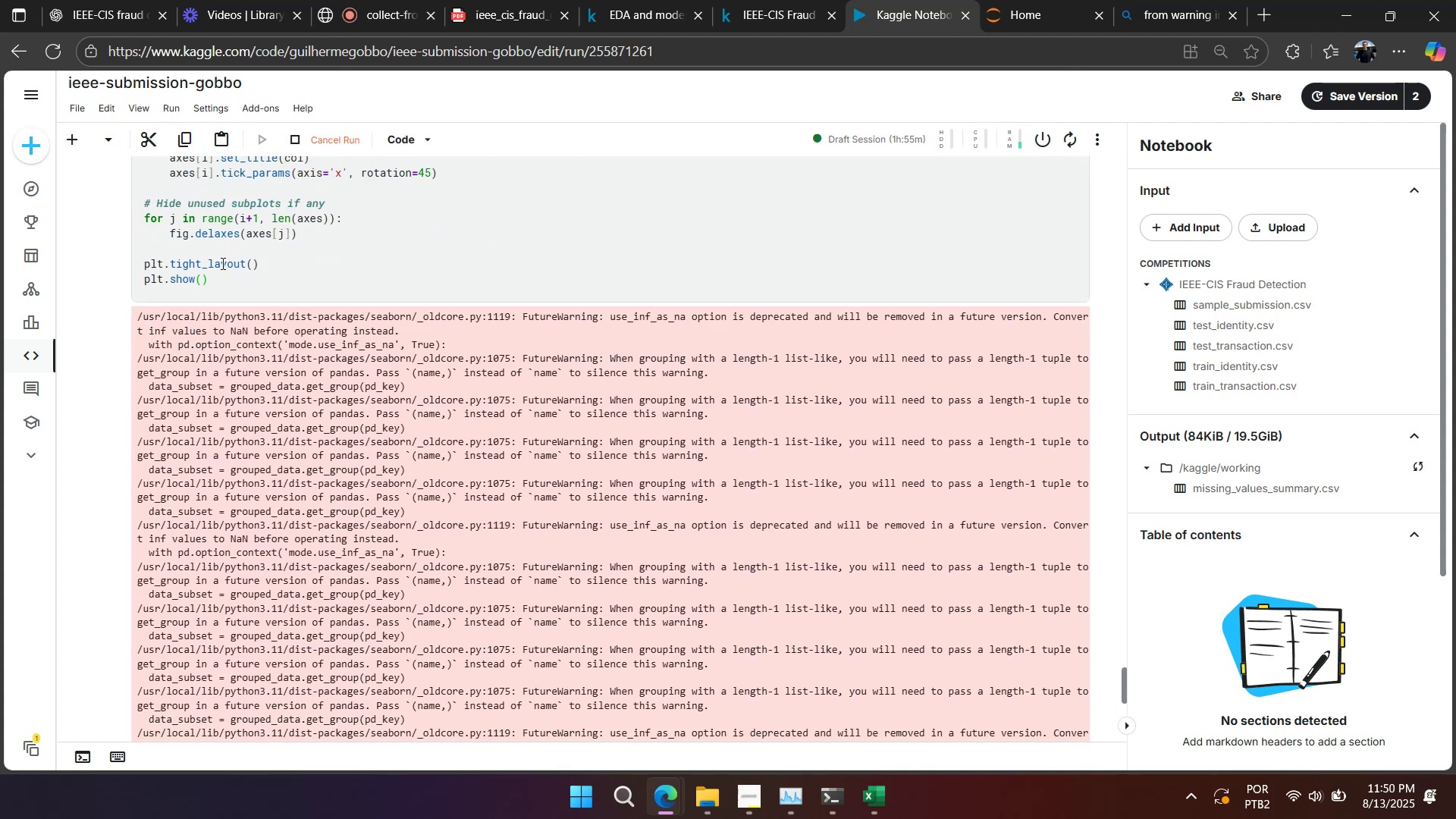 
scroll: coordinate [221, 265], scroll_direction: up, amount: 4.0
 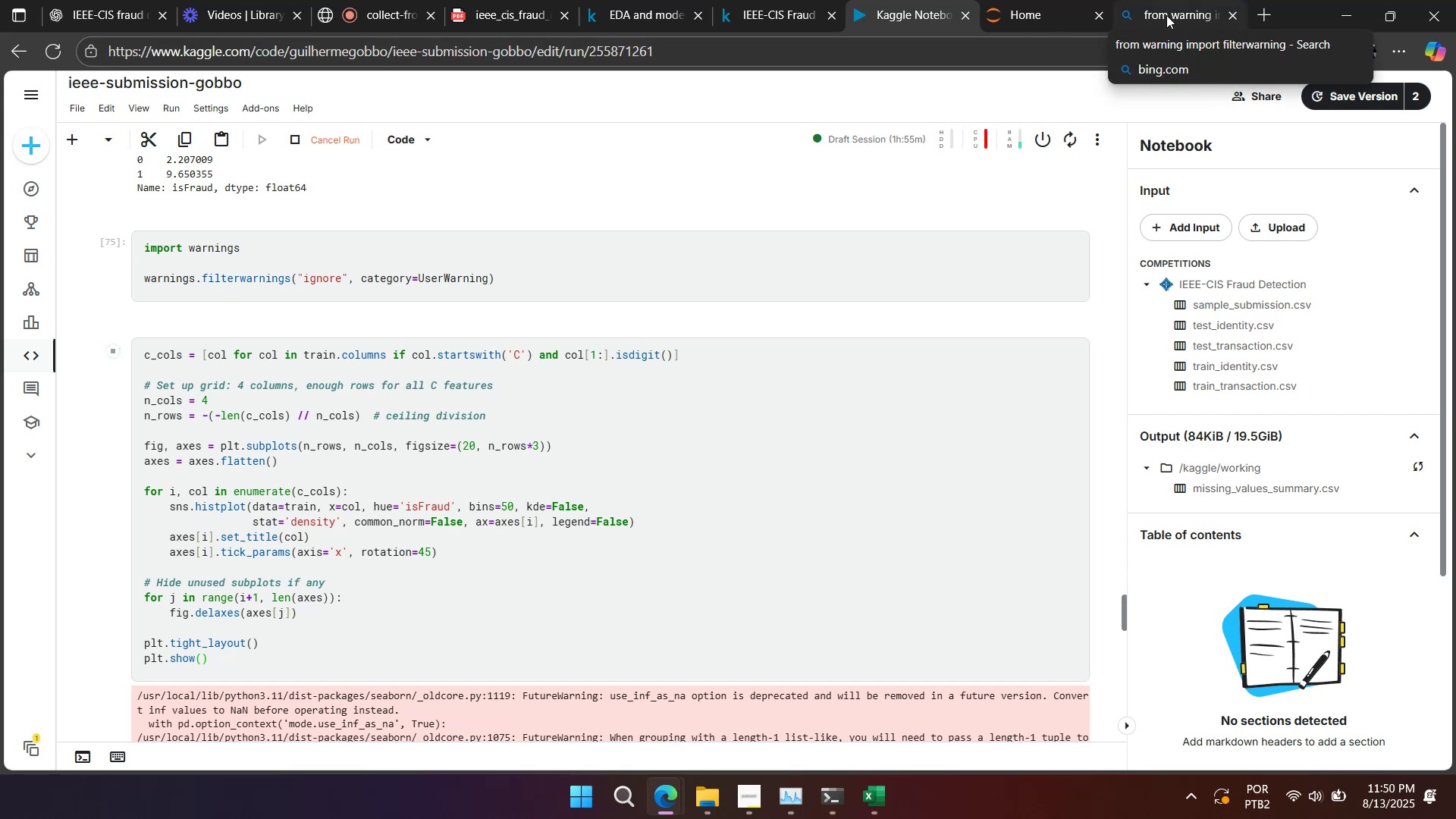 
left_click([1166, 15])
 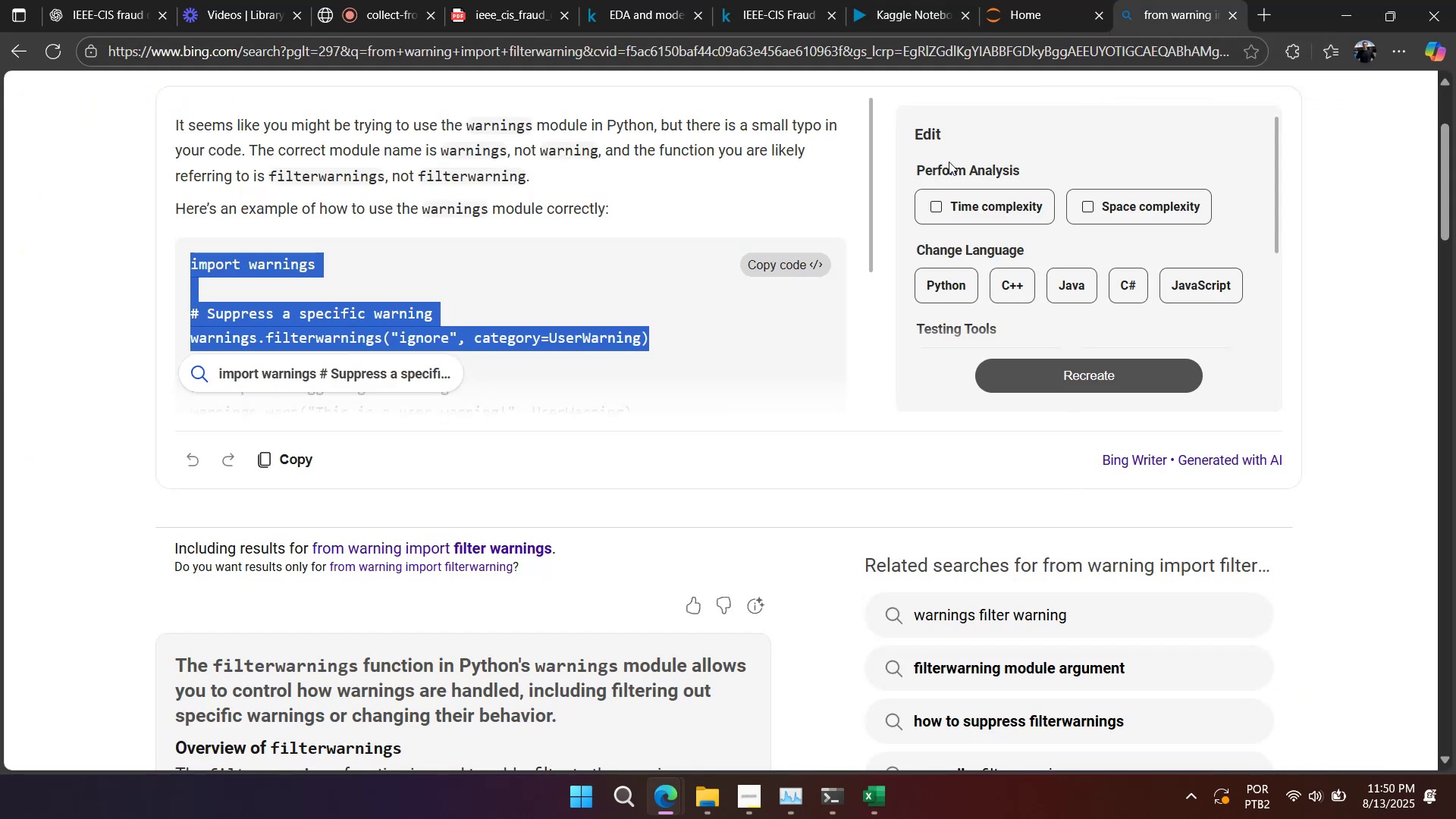 
scroll: coordinate [724, 329], scroll_direction: down, amount: 6.0
 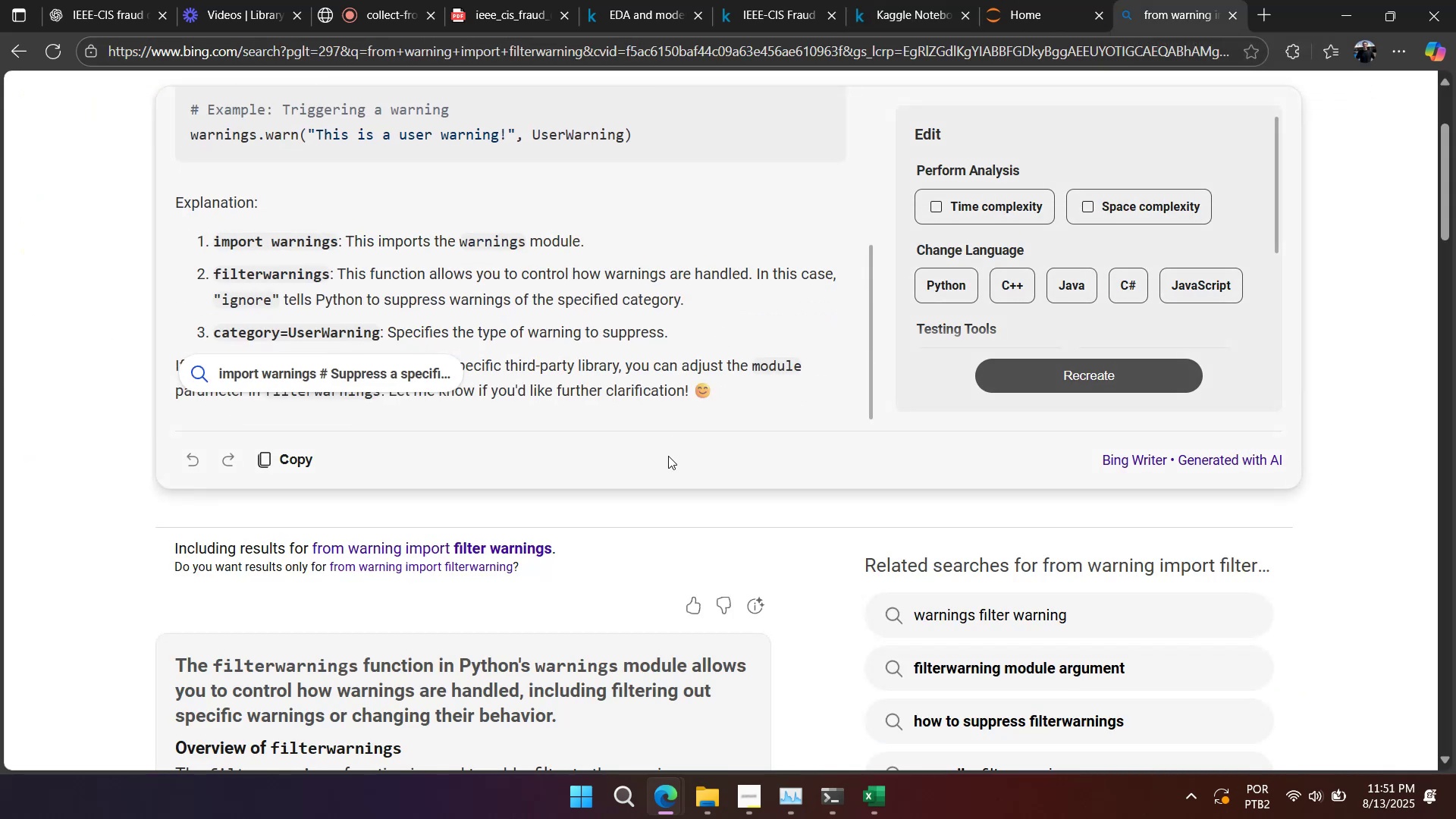 
scroll: coordinate [665, 457], scroll_direction: up, amount: 1.0
 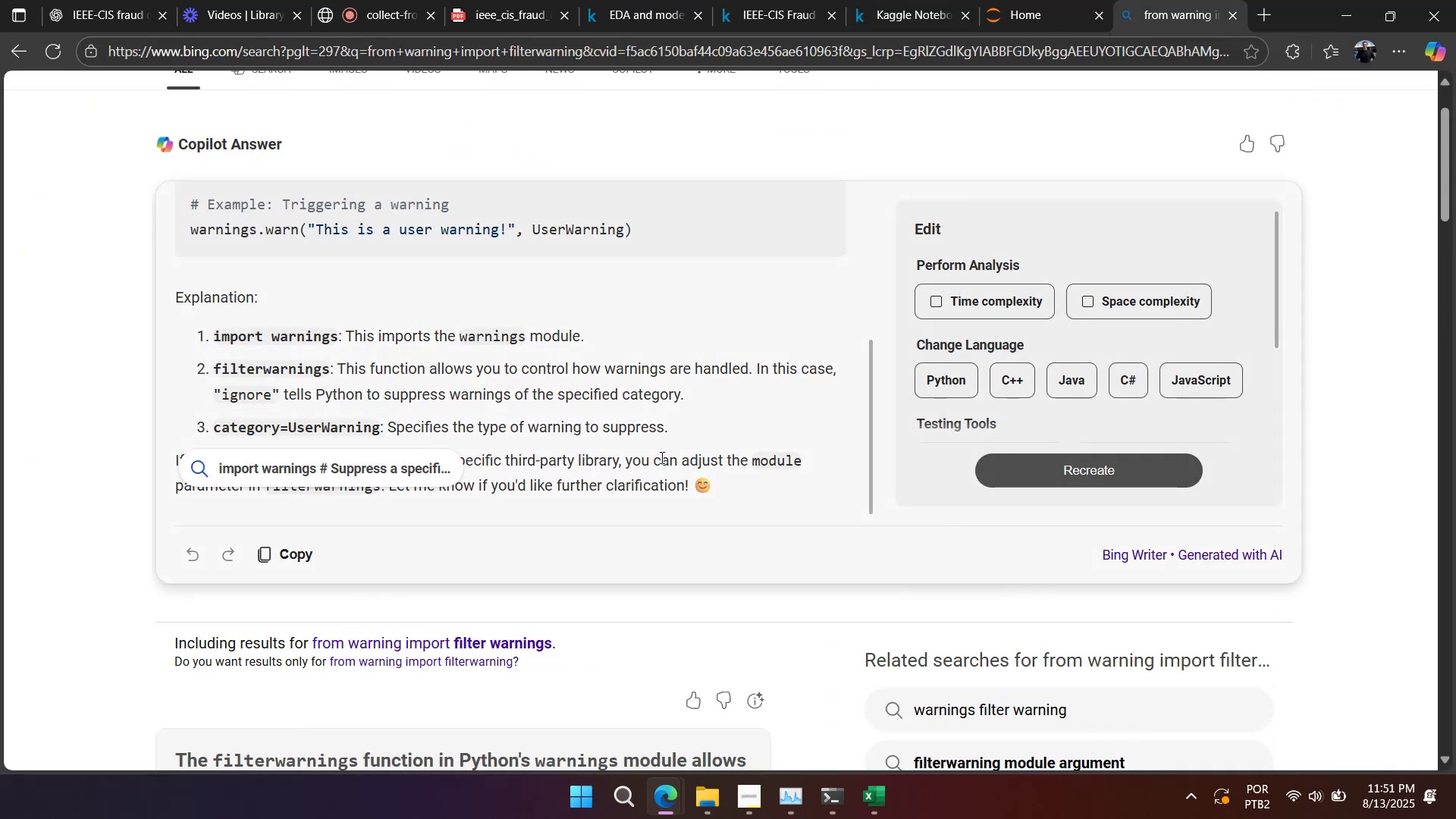 
scroll: coordinate [572, 545], scroll_direction: down, amount: 16.0
 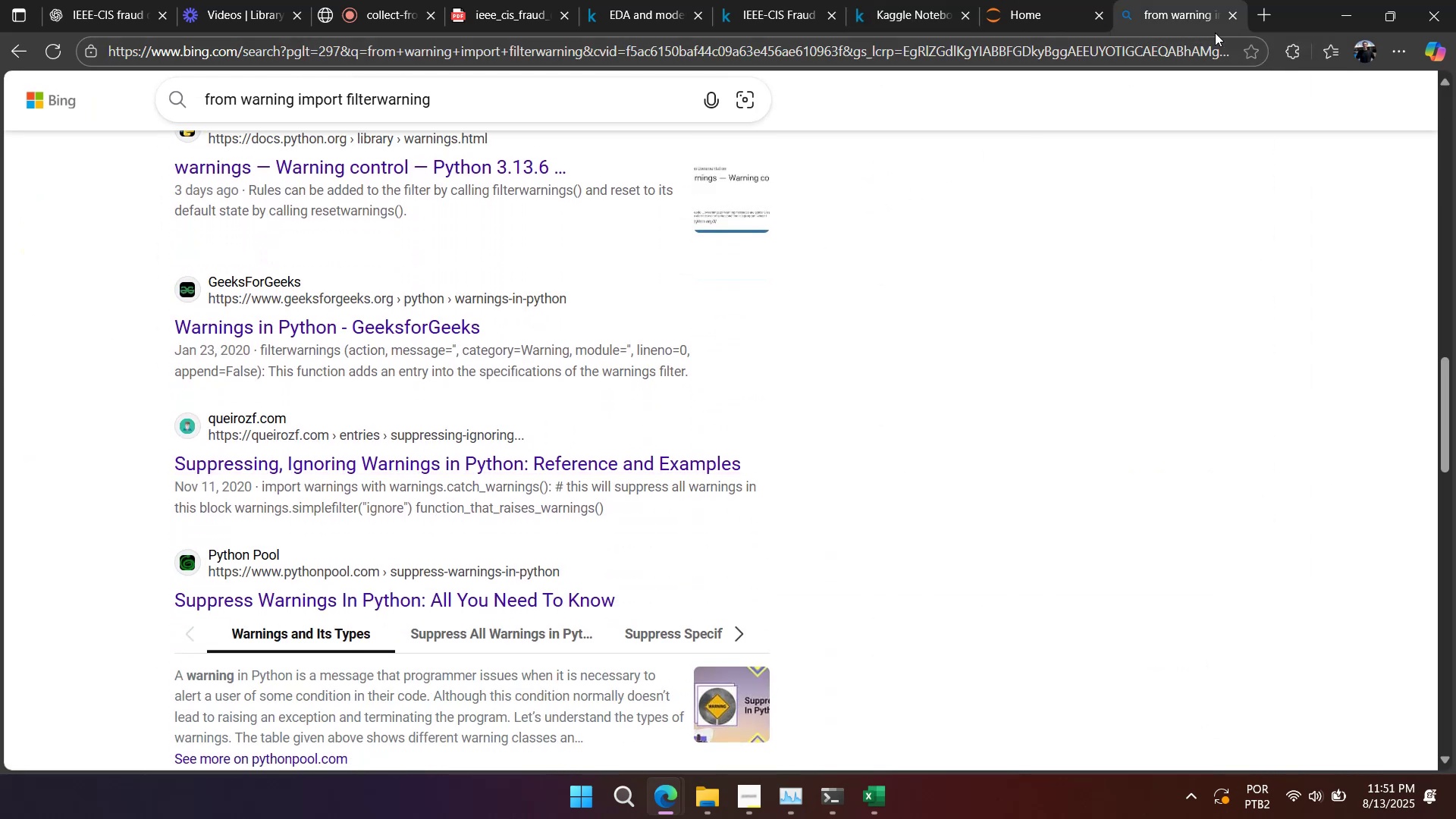 
left_click([1226, 15])
 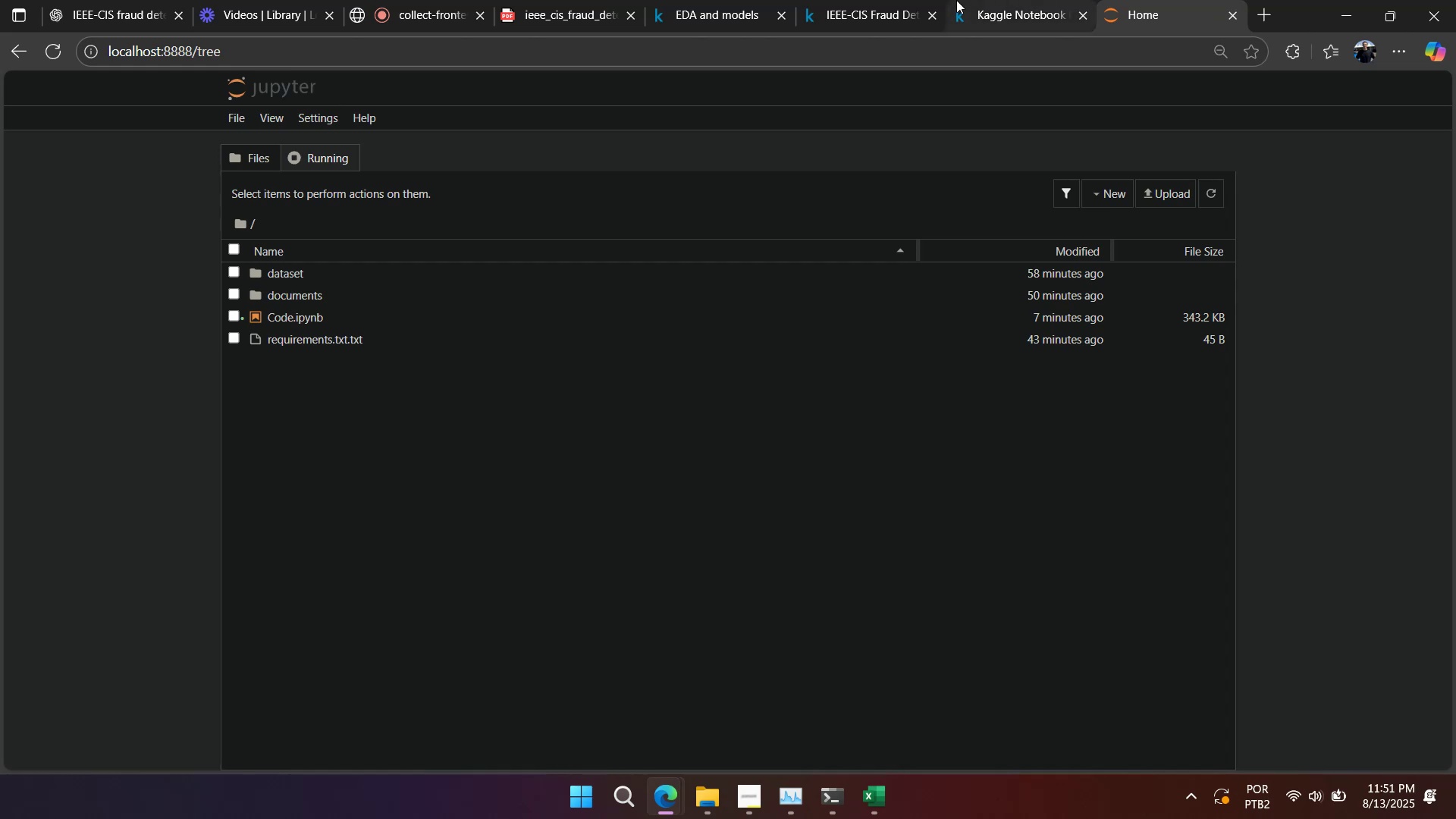 
left_click([995, 8])
 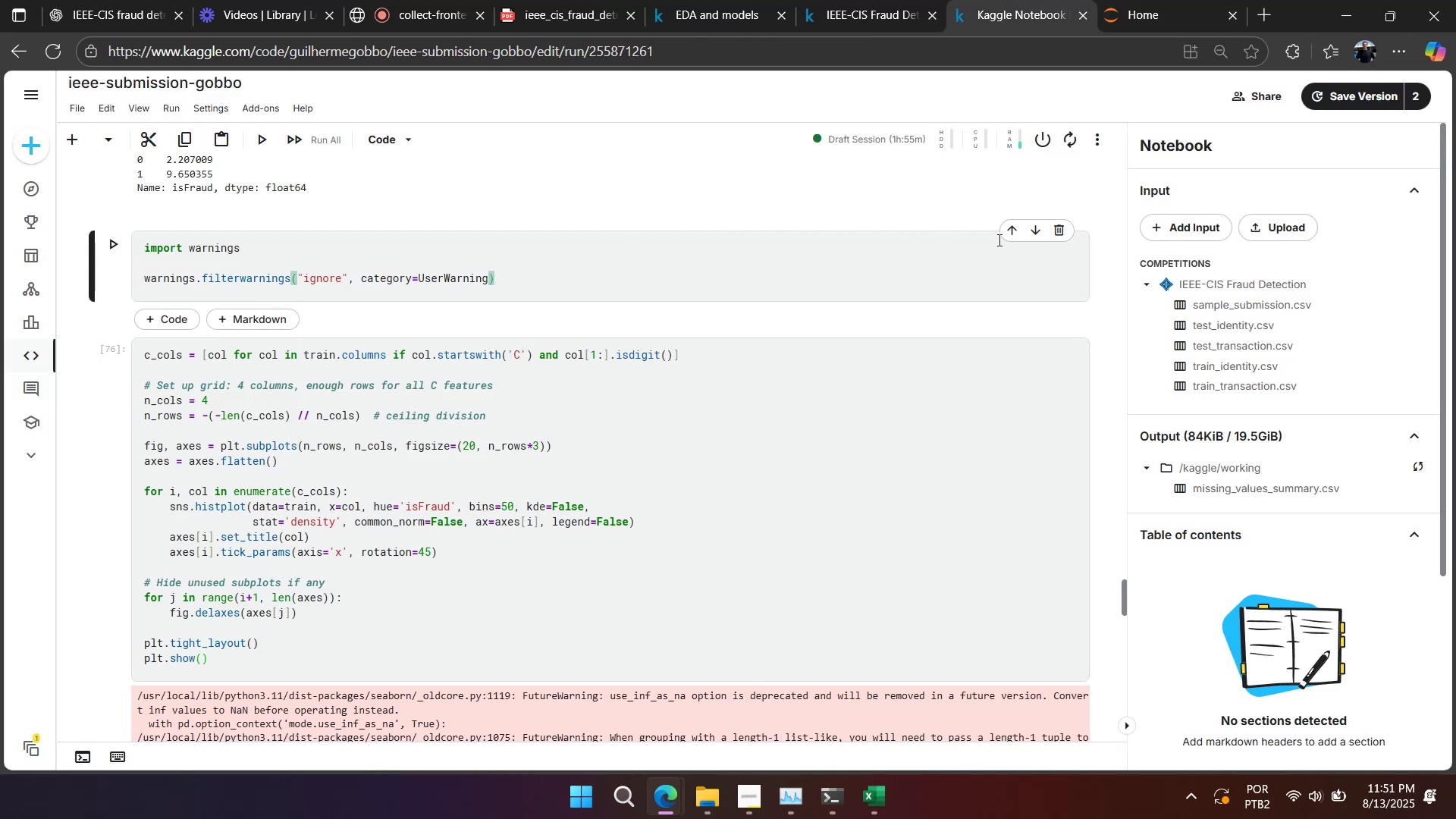 
left_click([1057, 227])
 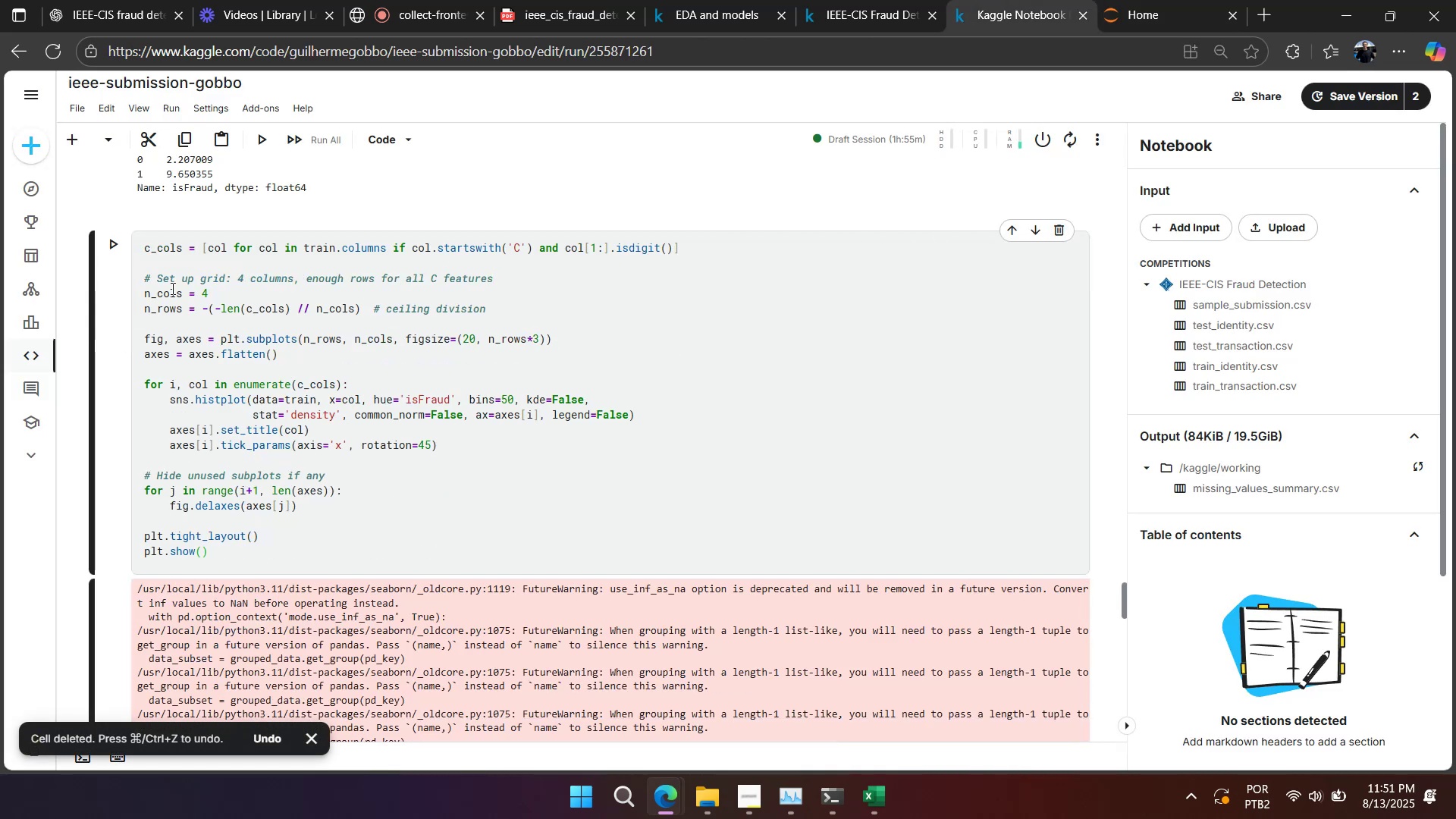 
left_click([131, 294])
 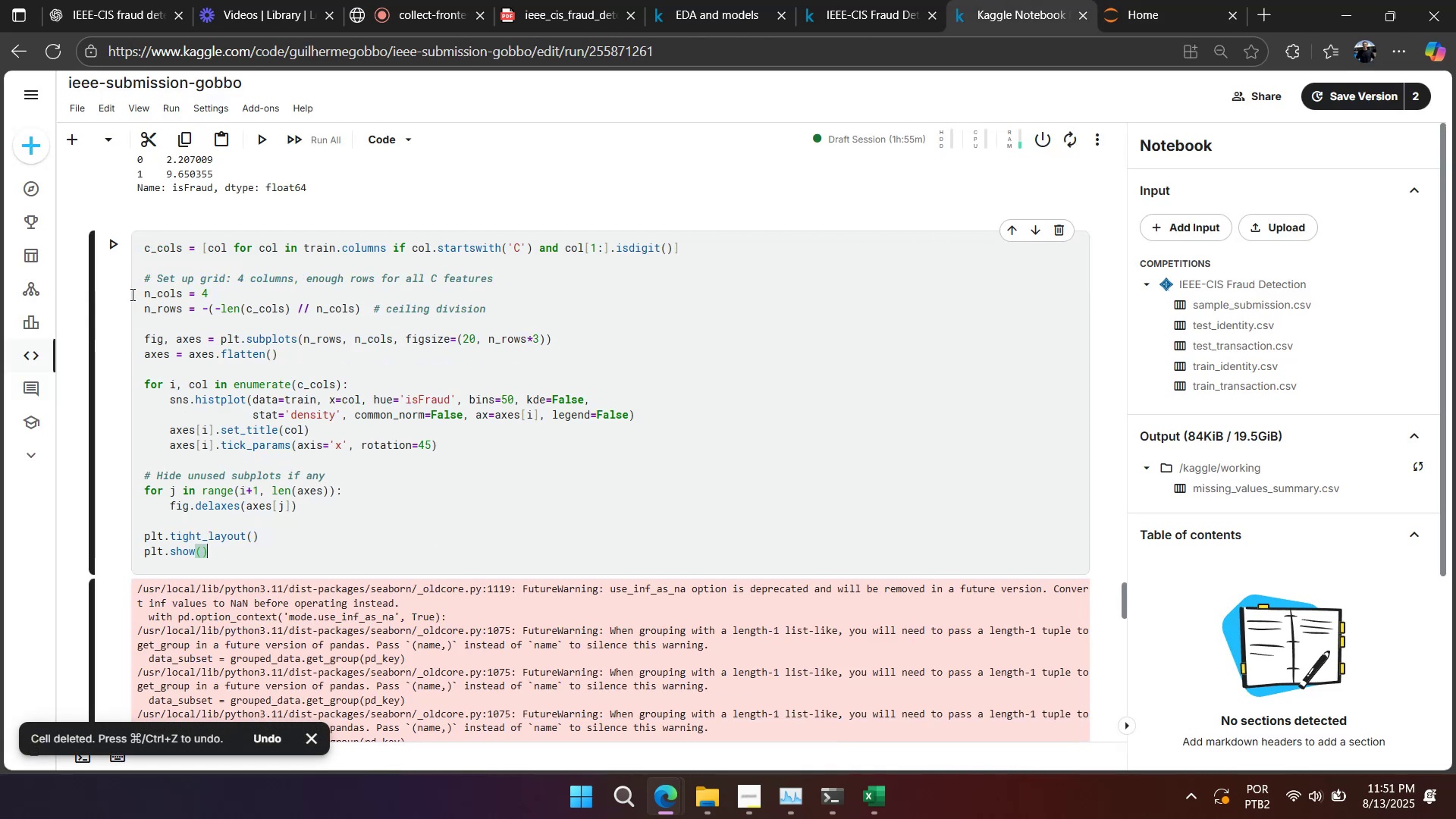 
key(A)
 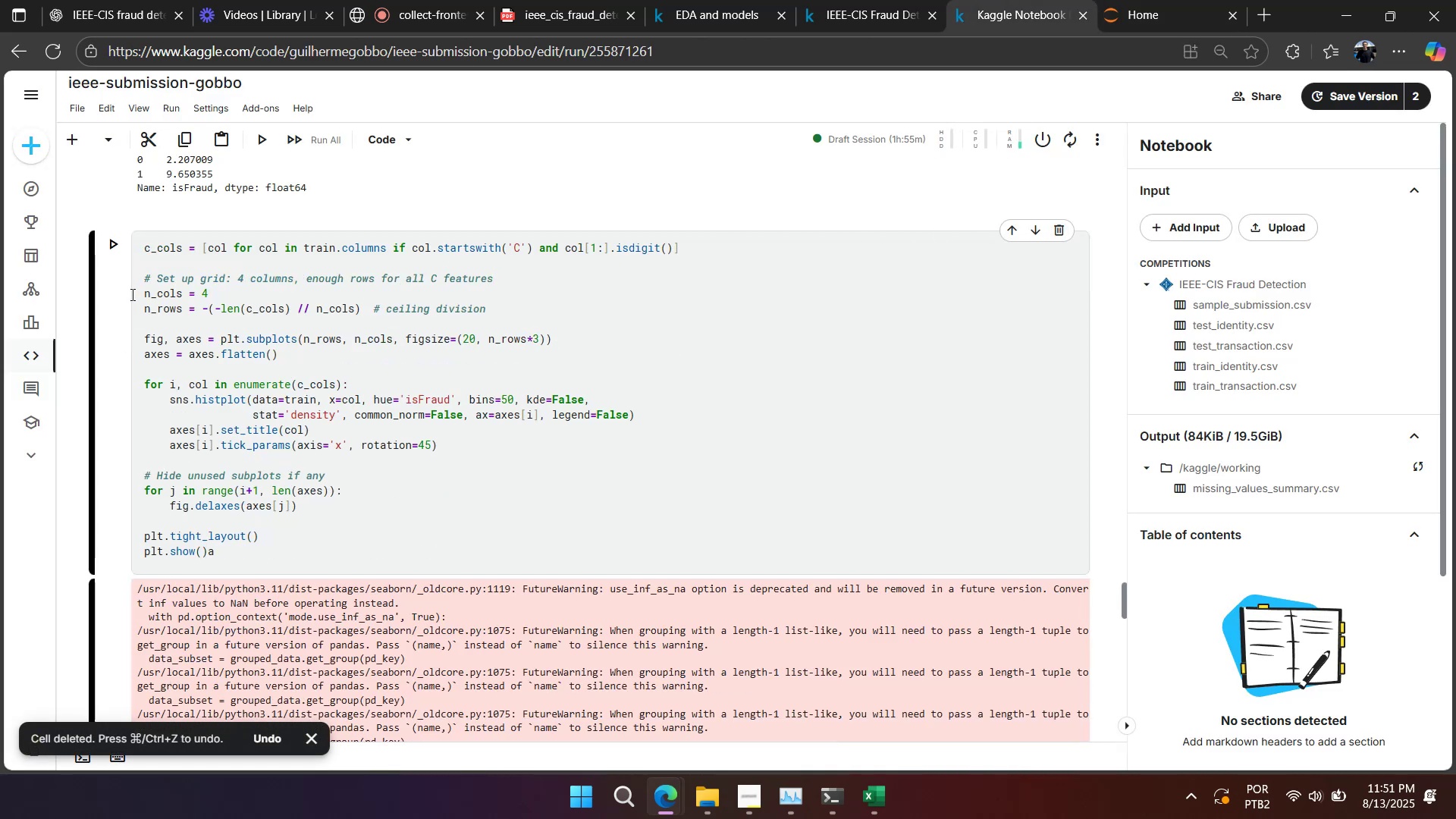 
key(Control+Z)
 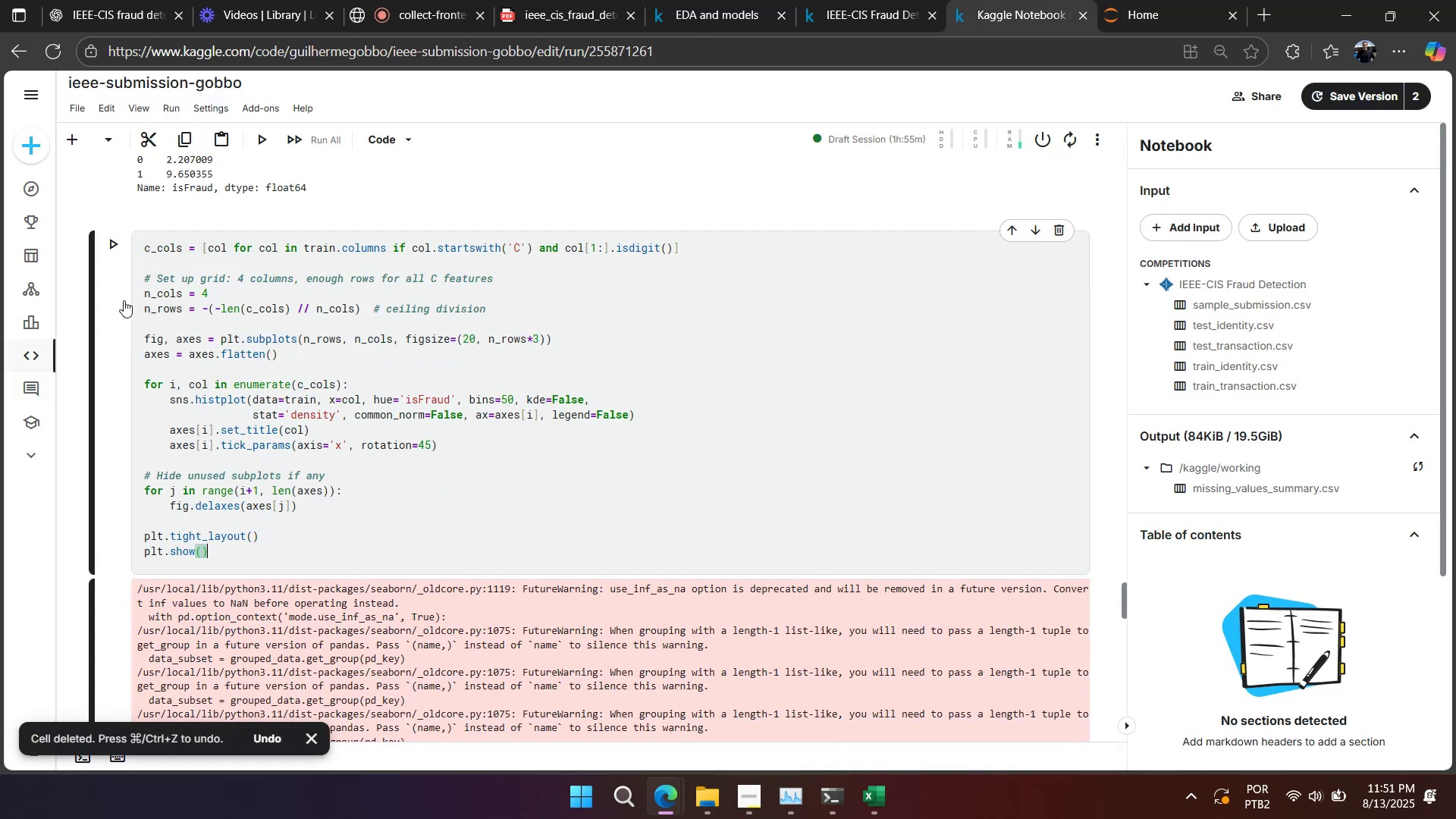 
left_click([119, 305])
 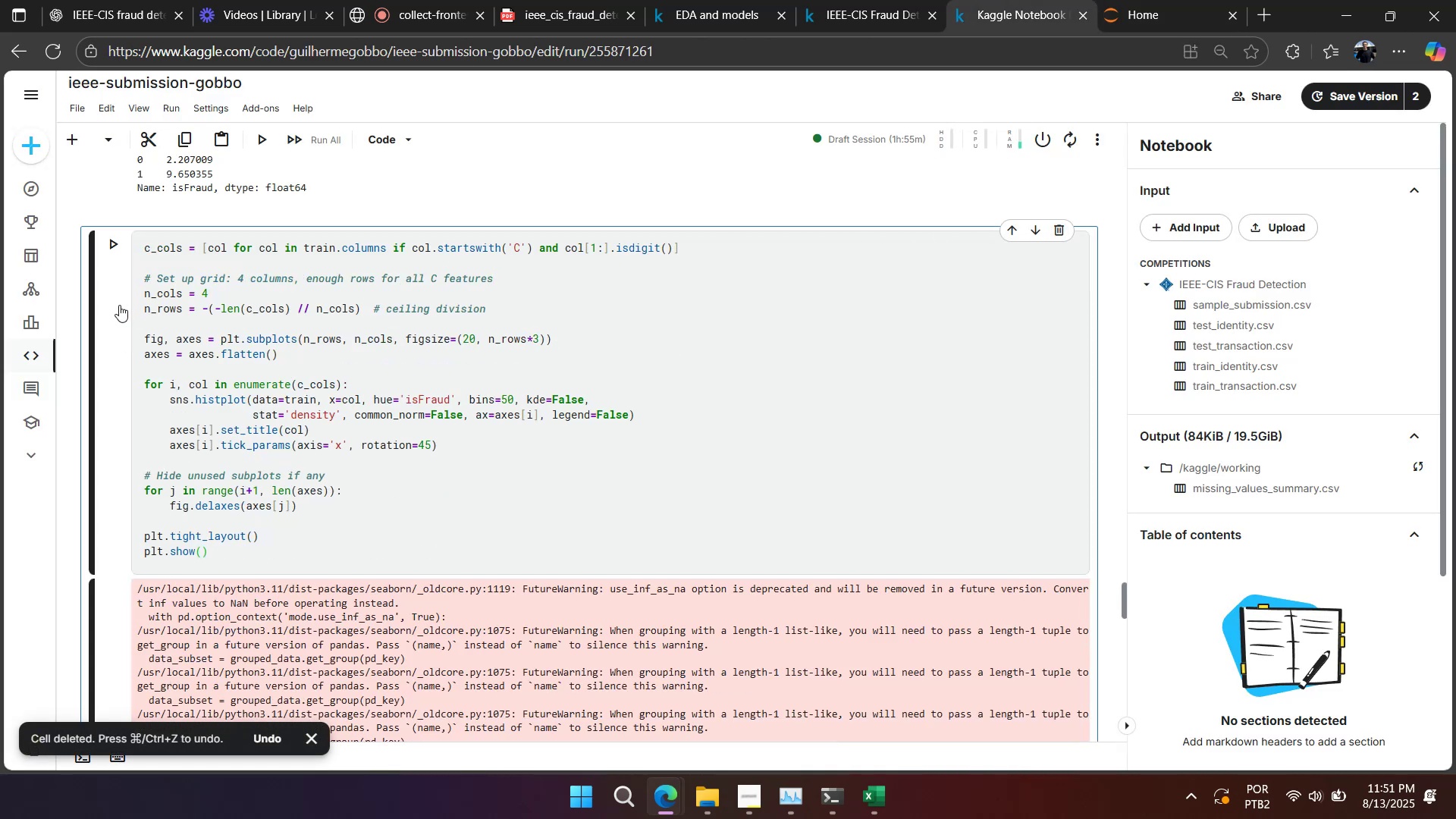 
type(agit)
 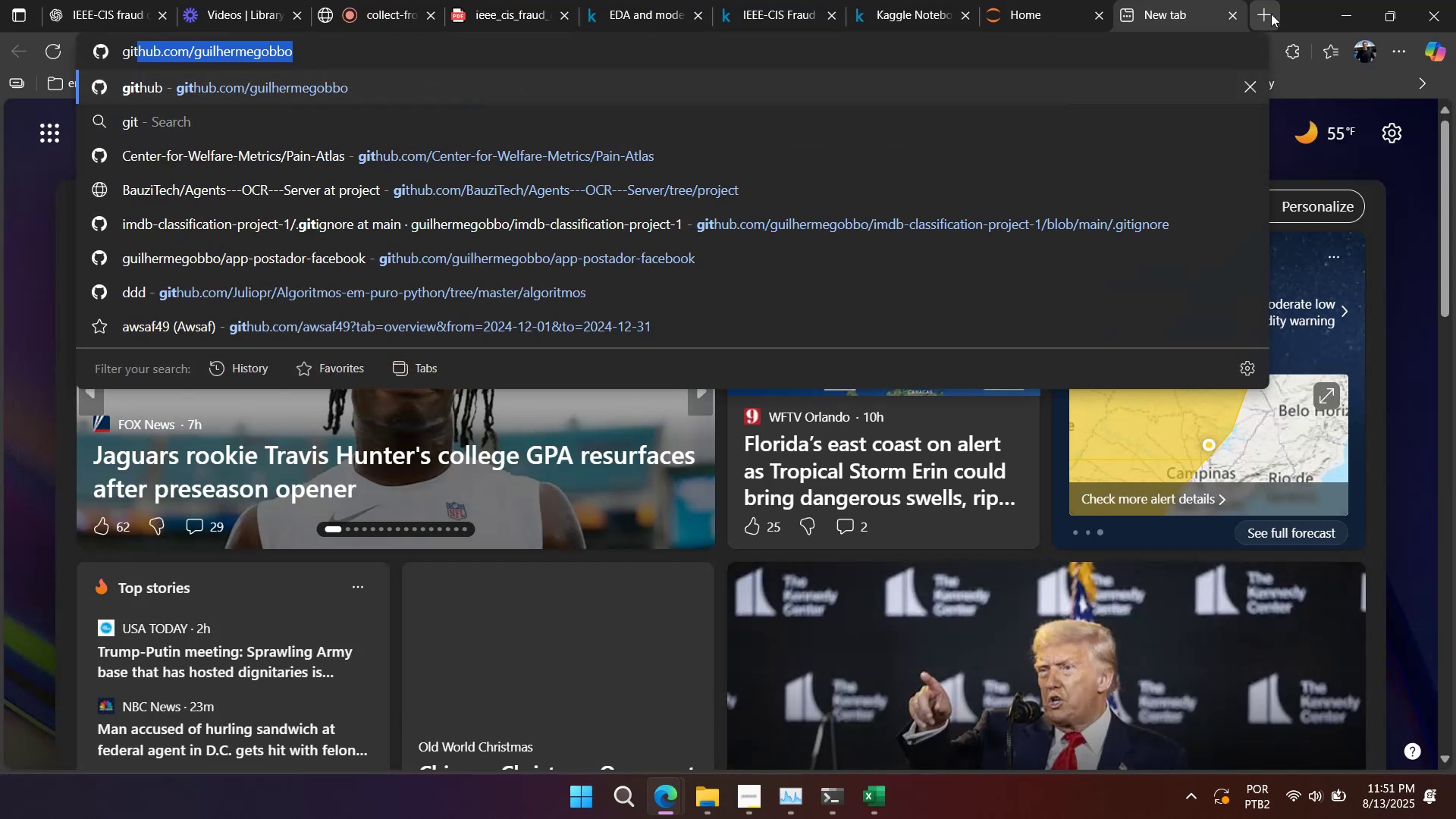 
key(Enter)
 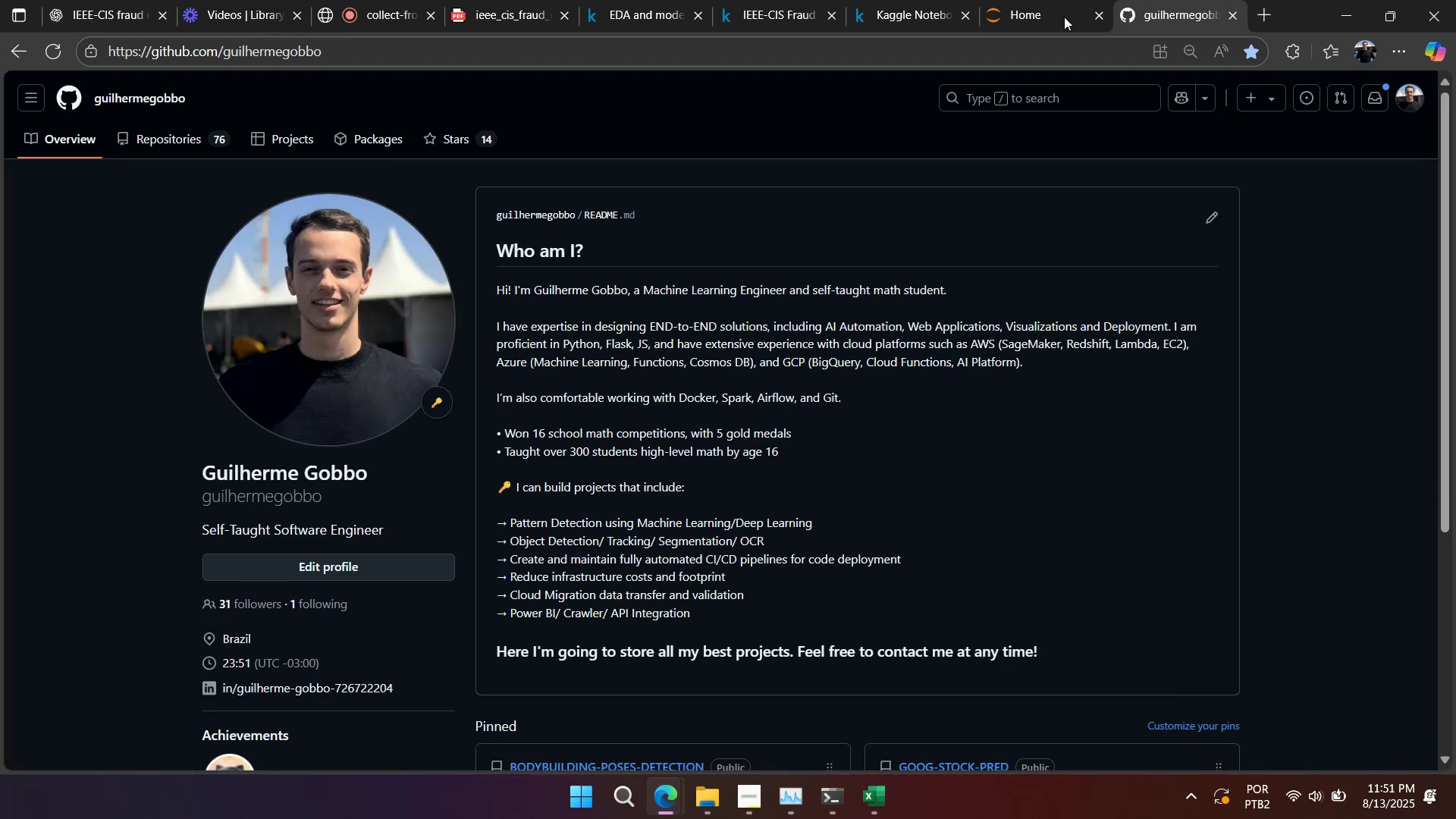 
left_click([187, 130])
 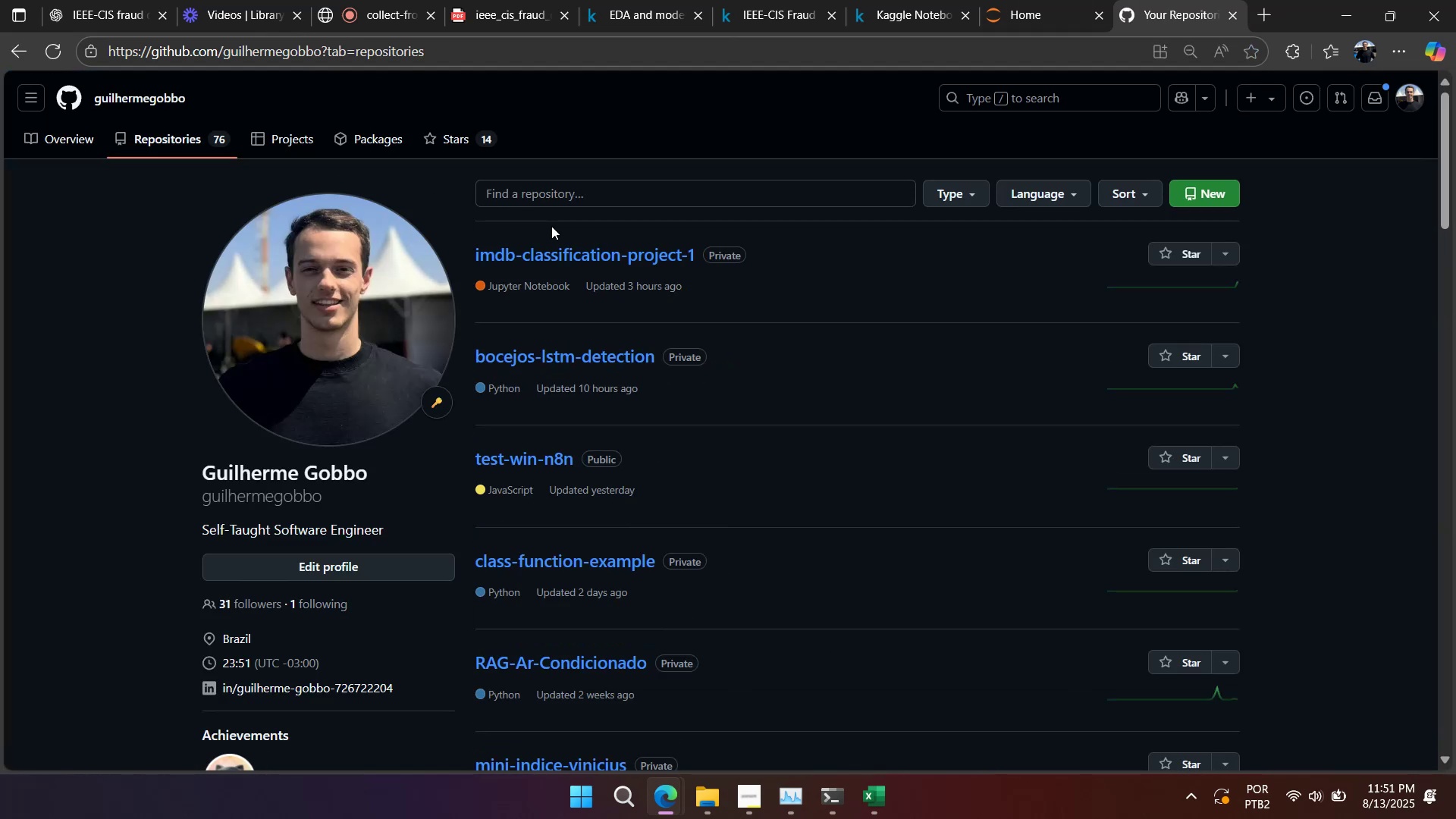 
wait(6.72)
 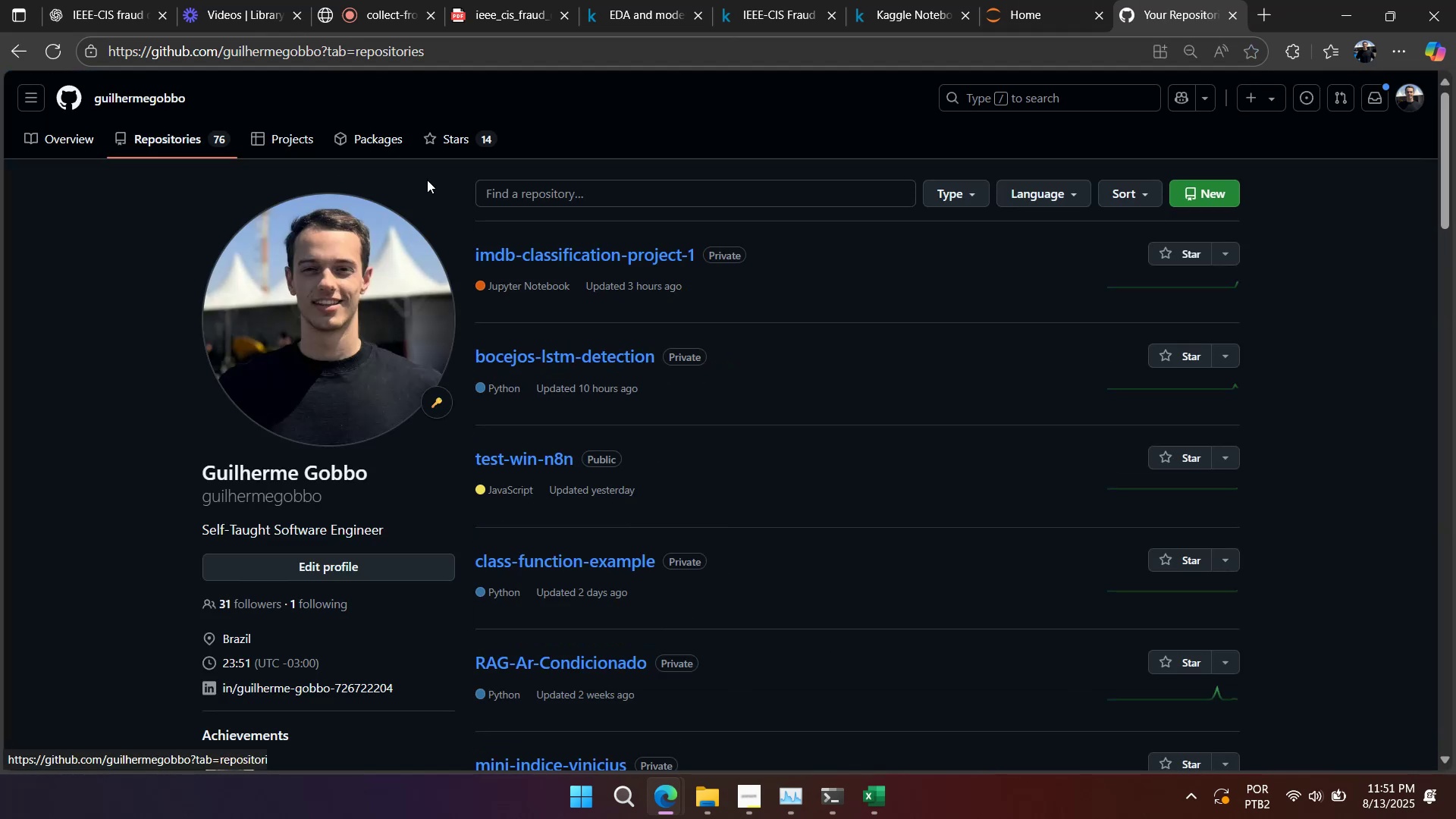 
scroll: coordinate [596, 359], scroll_direction: down, amount: 24.0
 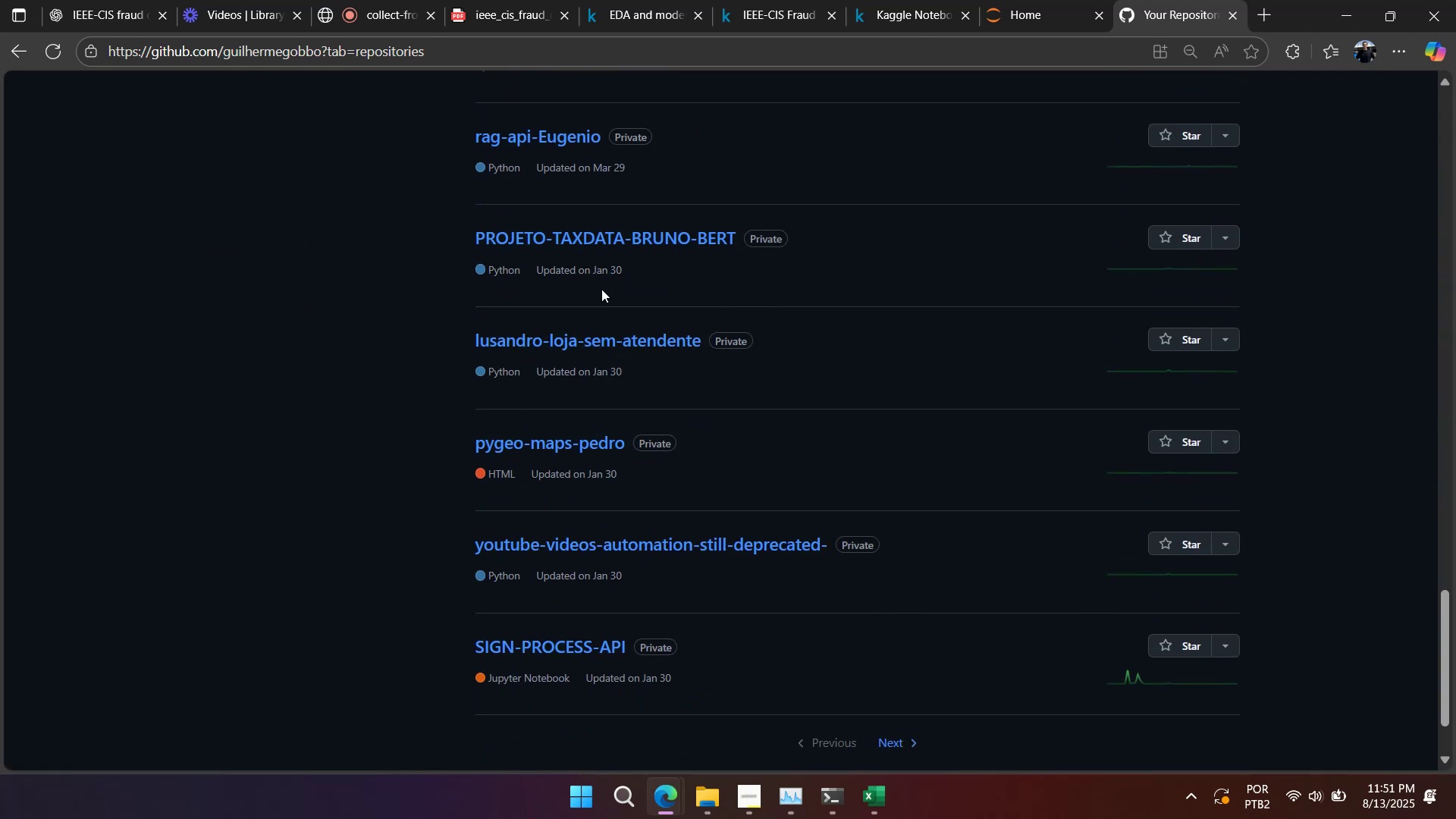 
left_click([1238, 16])
 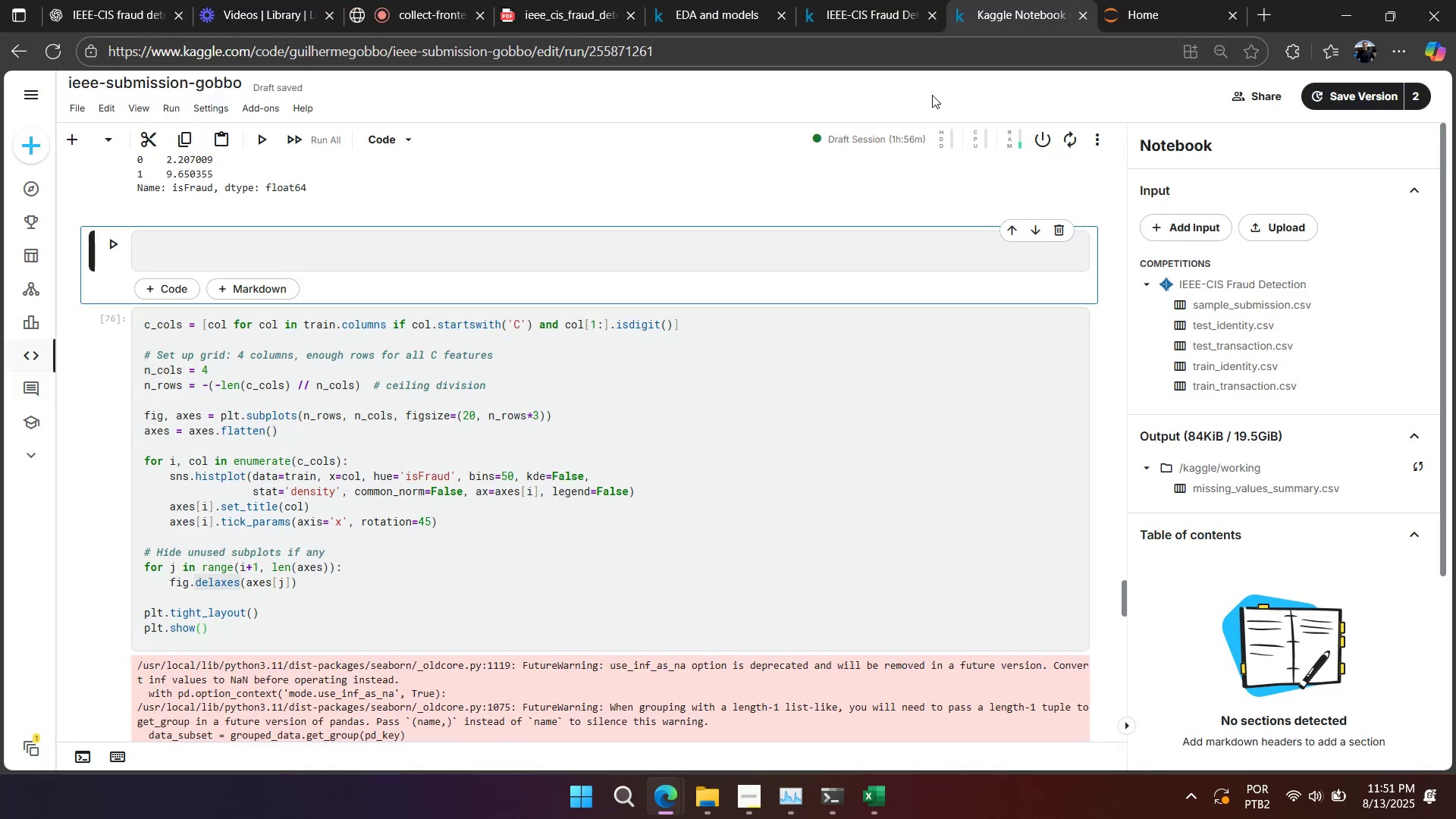 
scroll: coordinate [369, 447], scroll_direction: down, amount: 3.0
 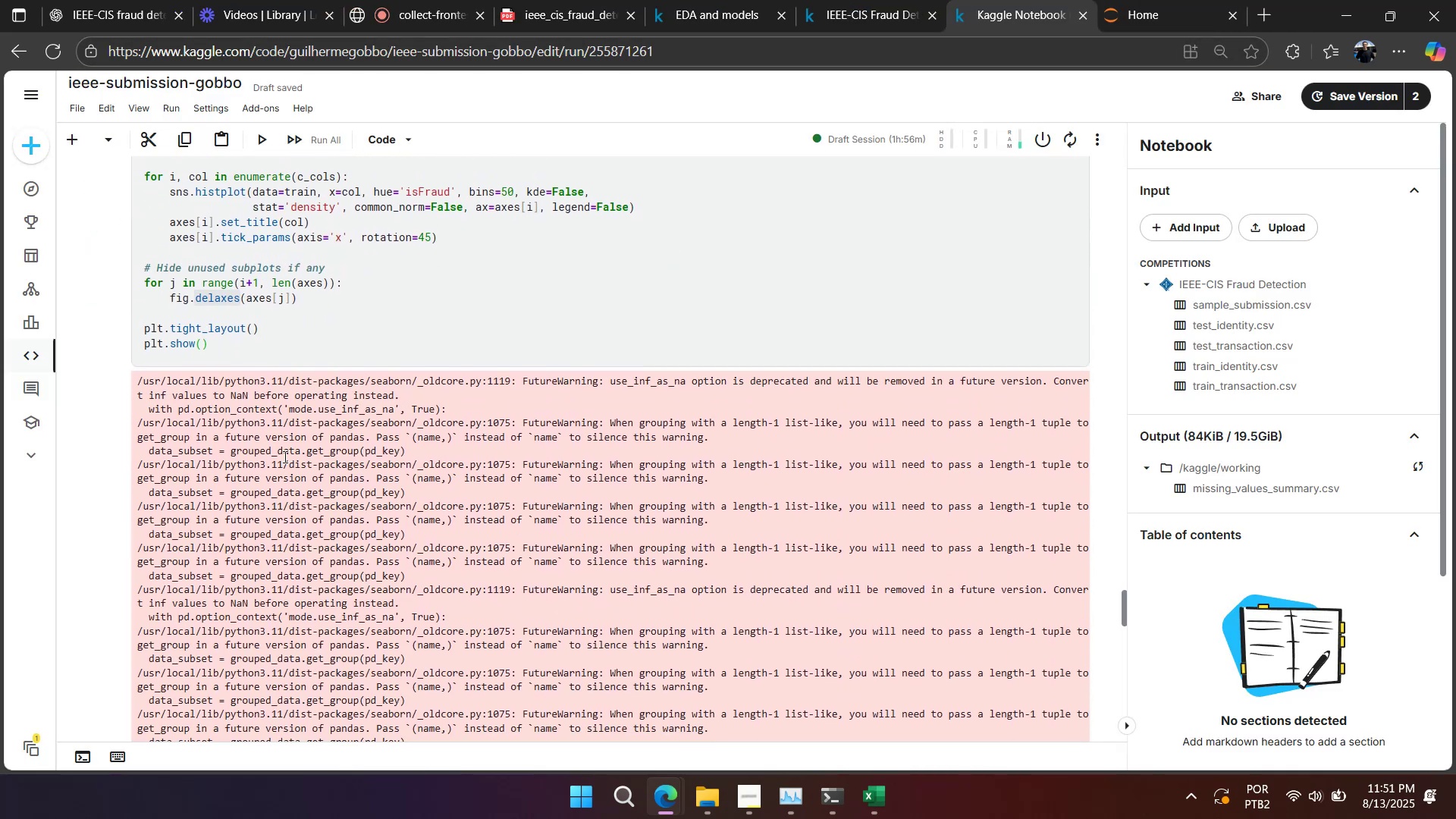 
left_click([284, 457])
 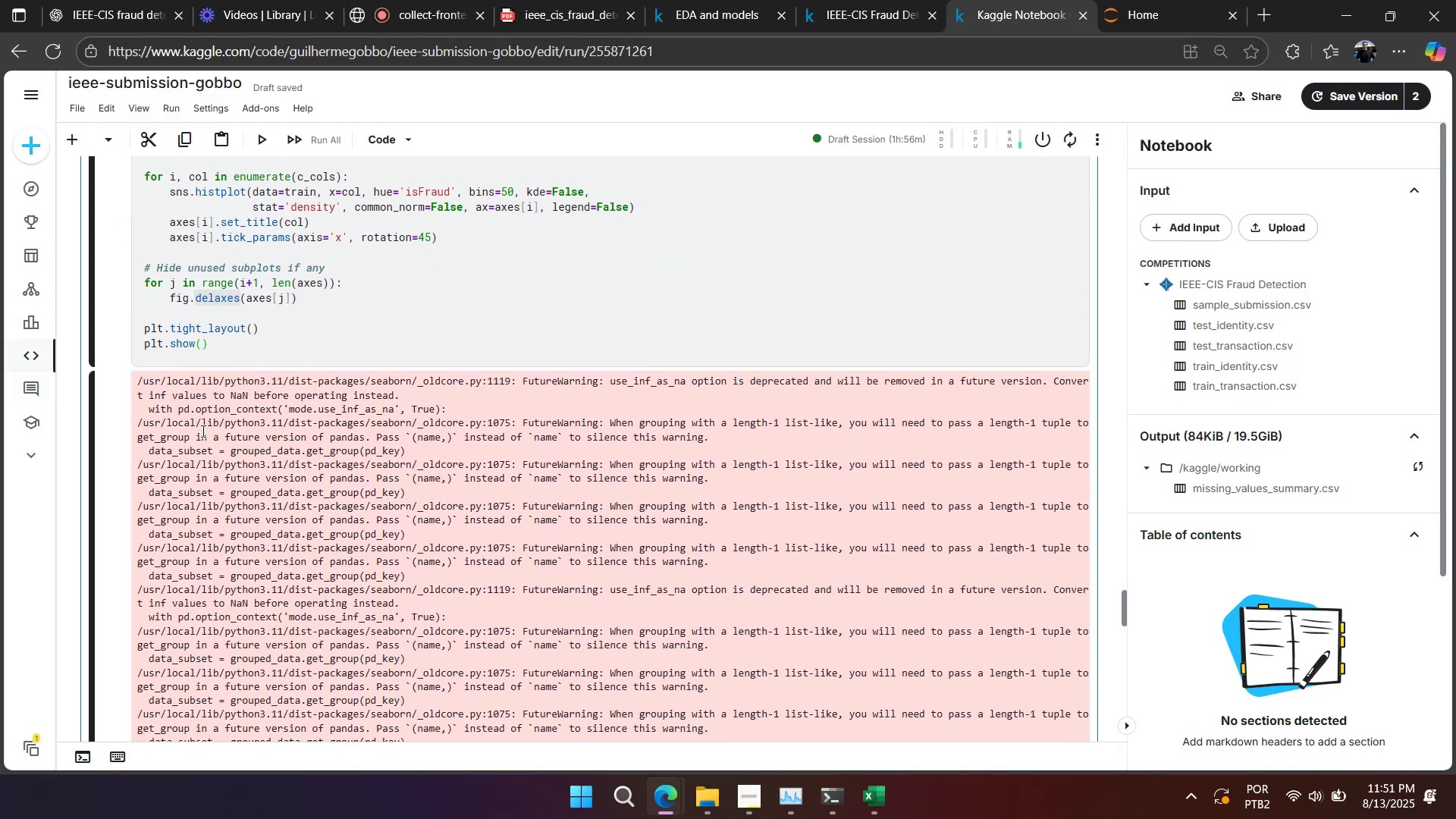 
key(PrintScreen)
 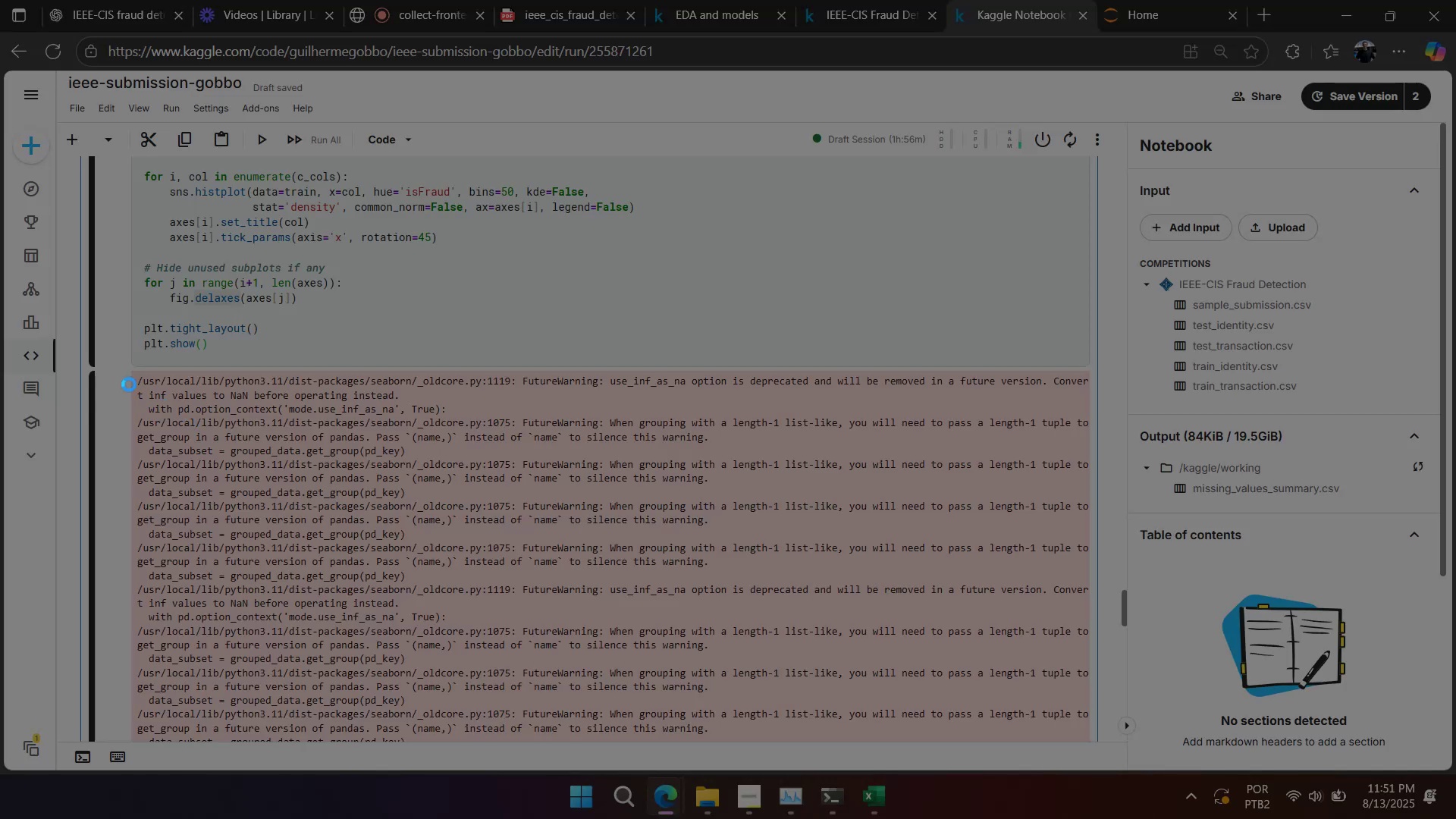 
left_click_drag(start_coordinate=[101, 356], to_coordinate=[1112, 679])
 